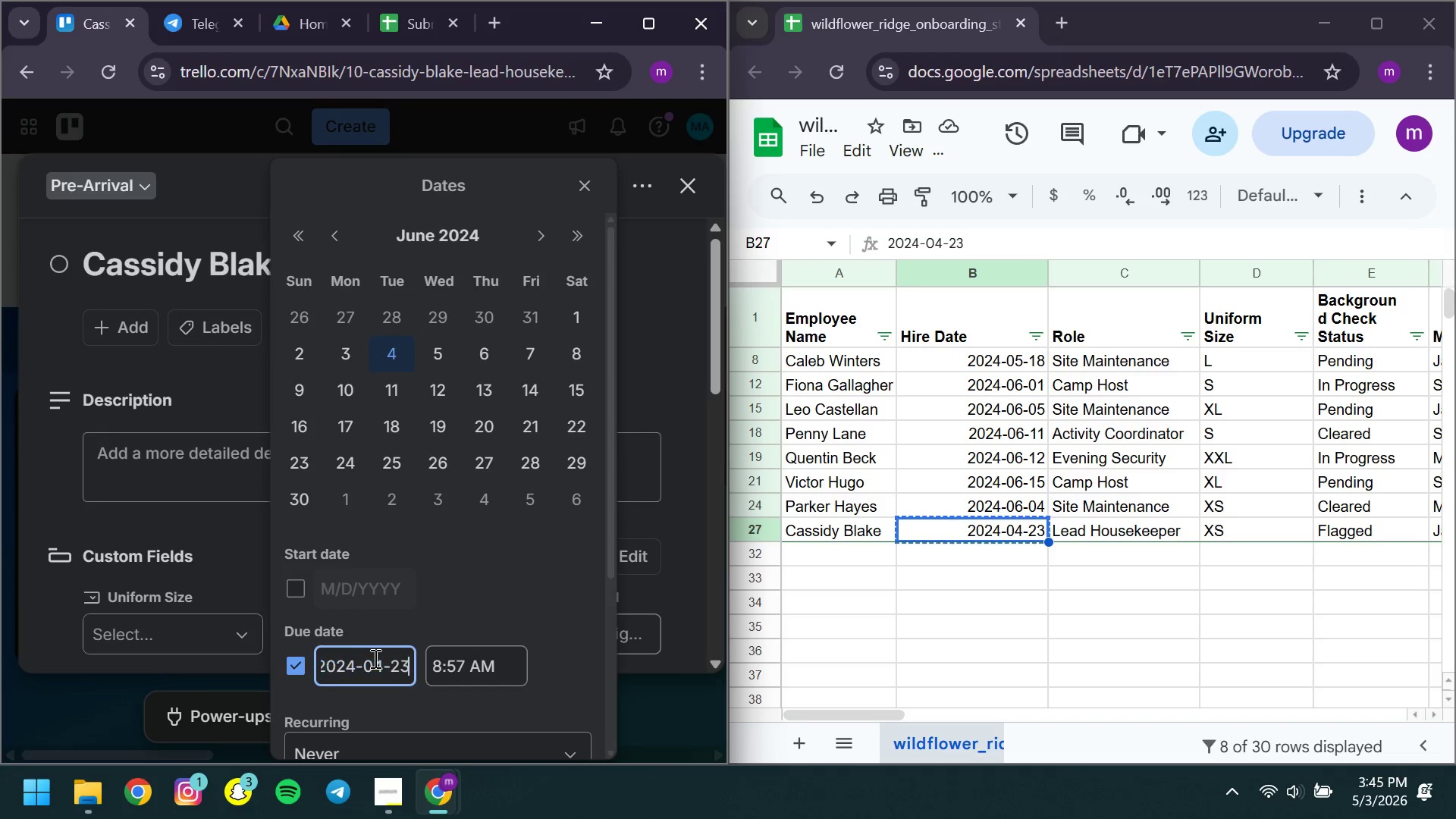 
key(Control+V)
 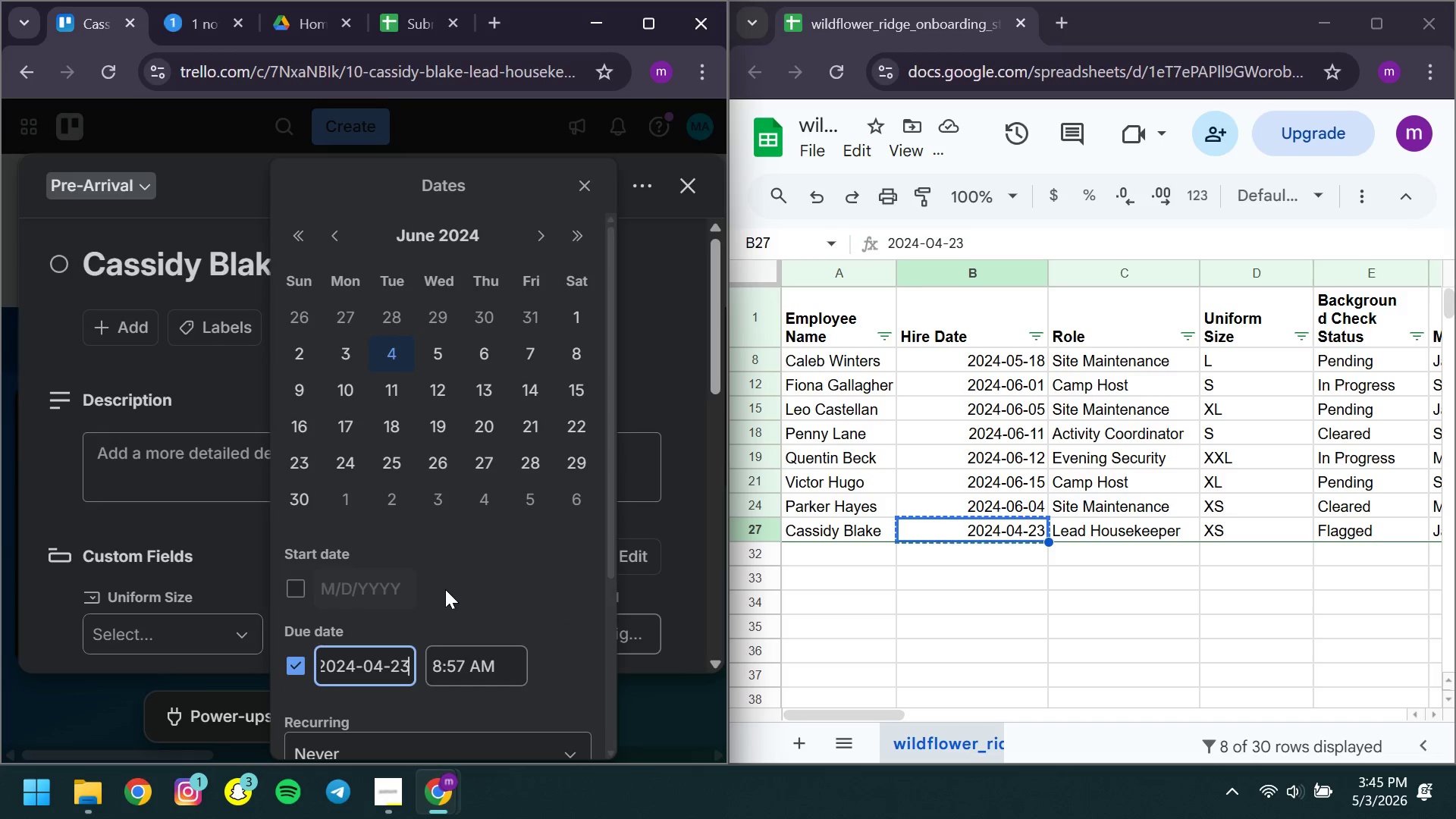 
left_click([445, 589])
 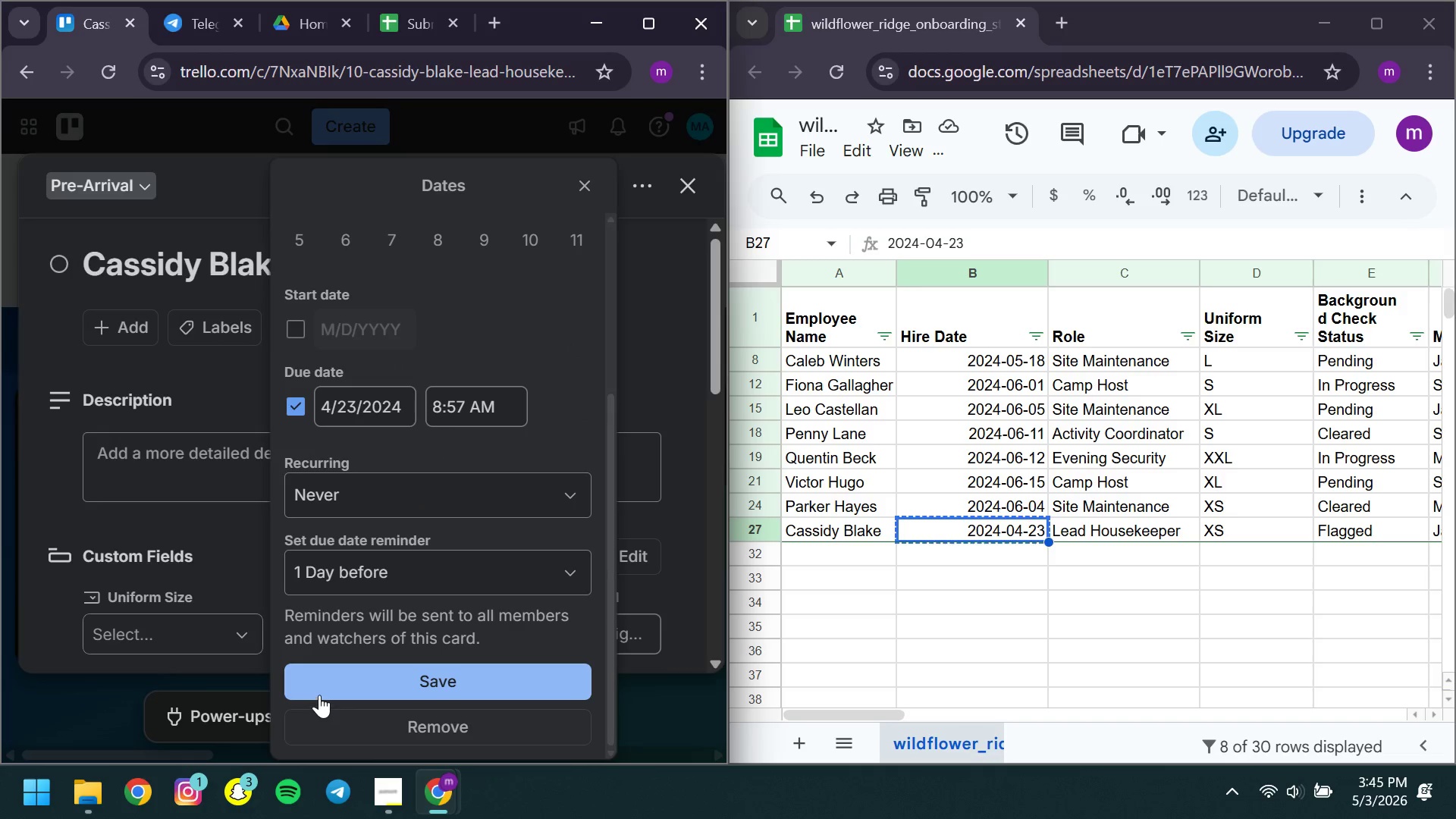 
left_click([319, 695])
 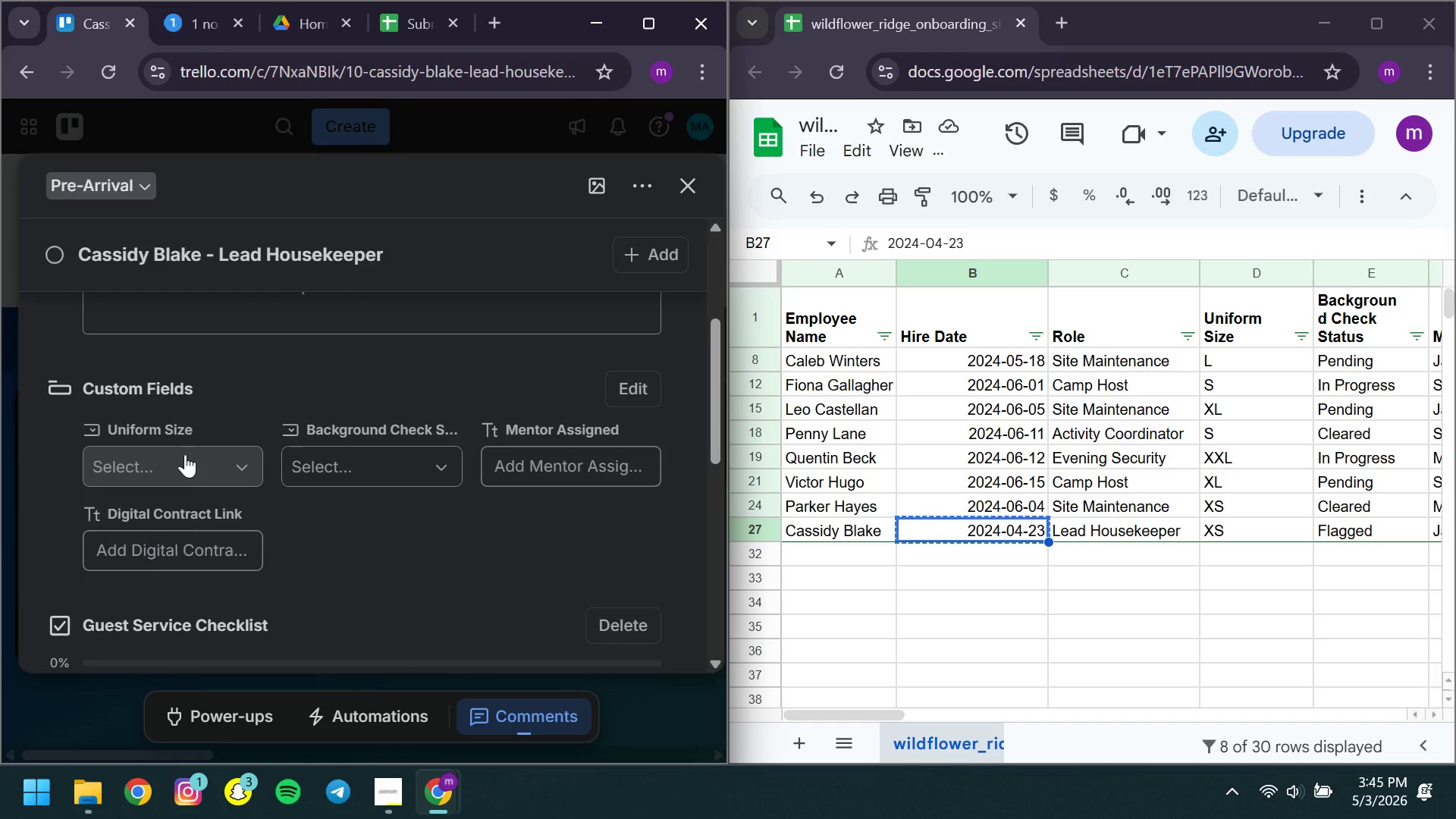 
left_click([185, 454])
 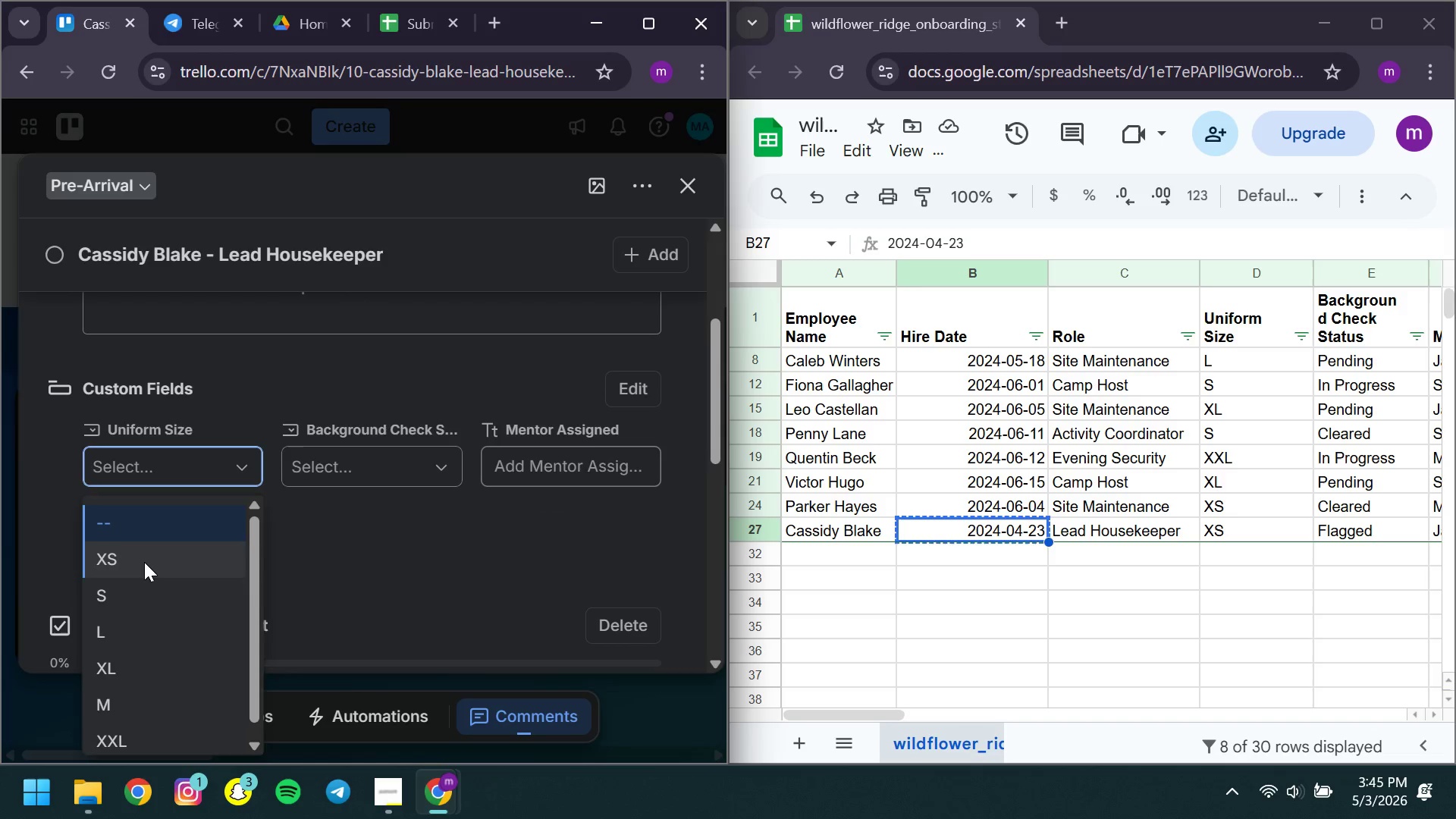 
left_click([144, 562])
 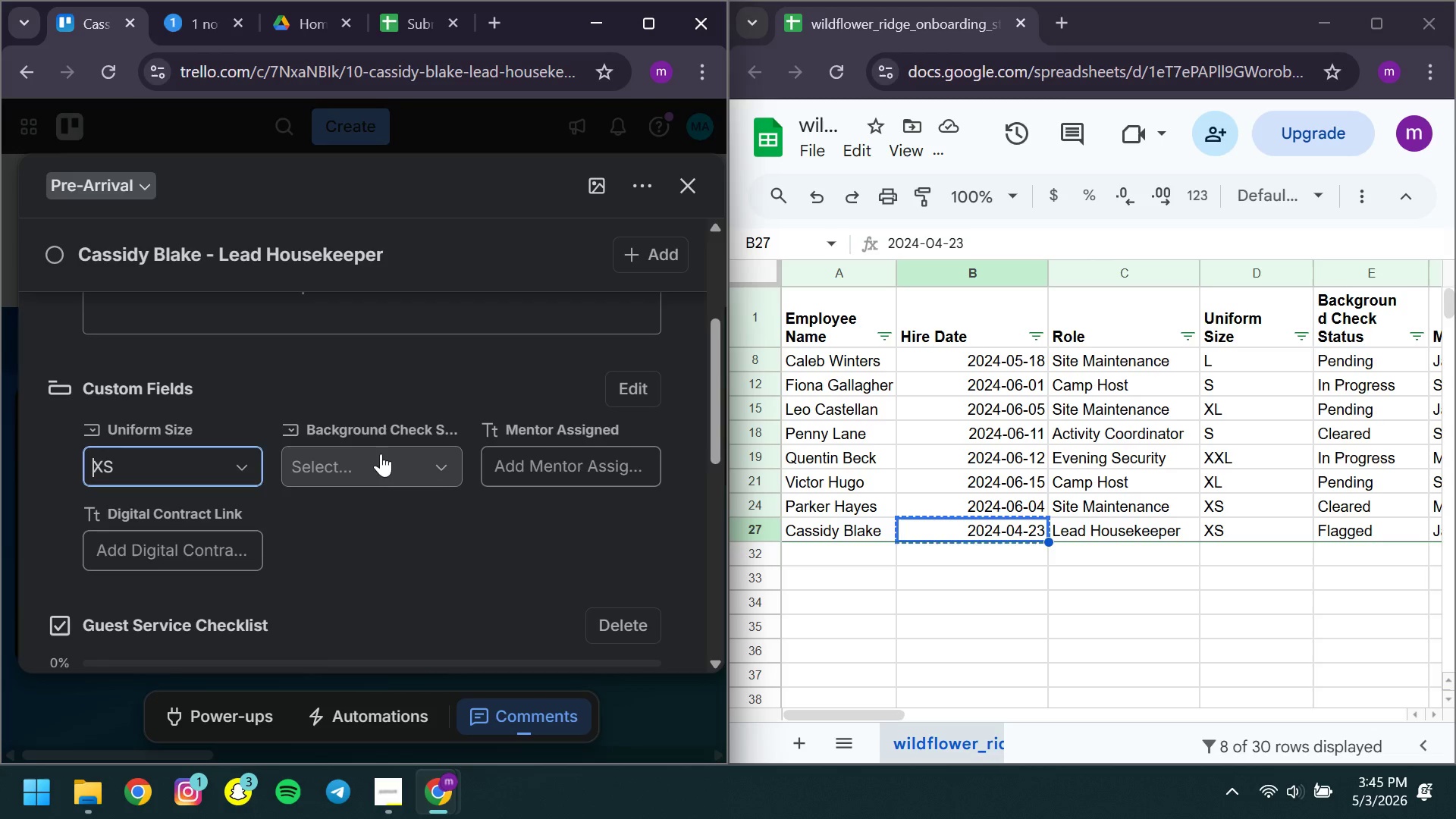 
left_click([381, 453])
 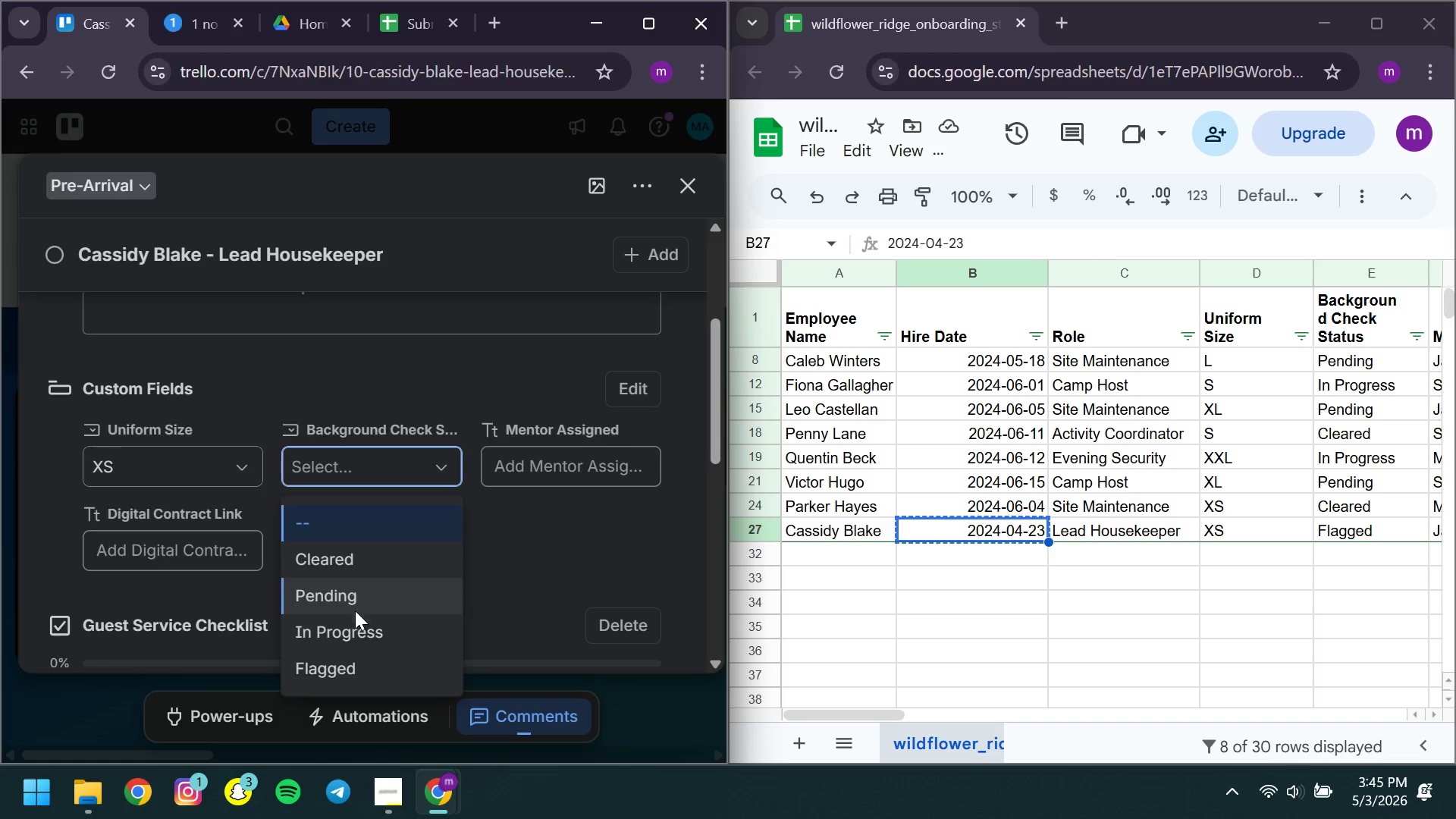 
left_click([331, 671])
 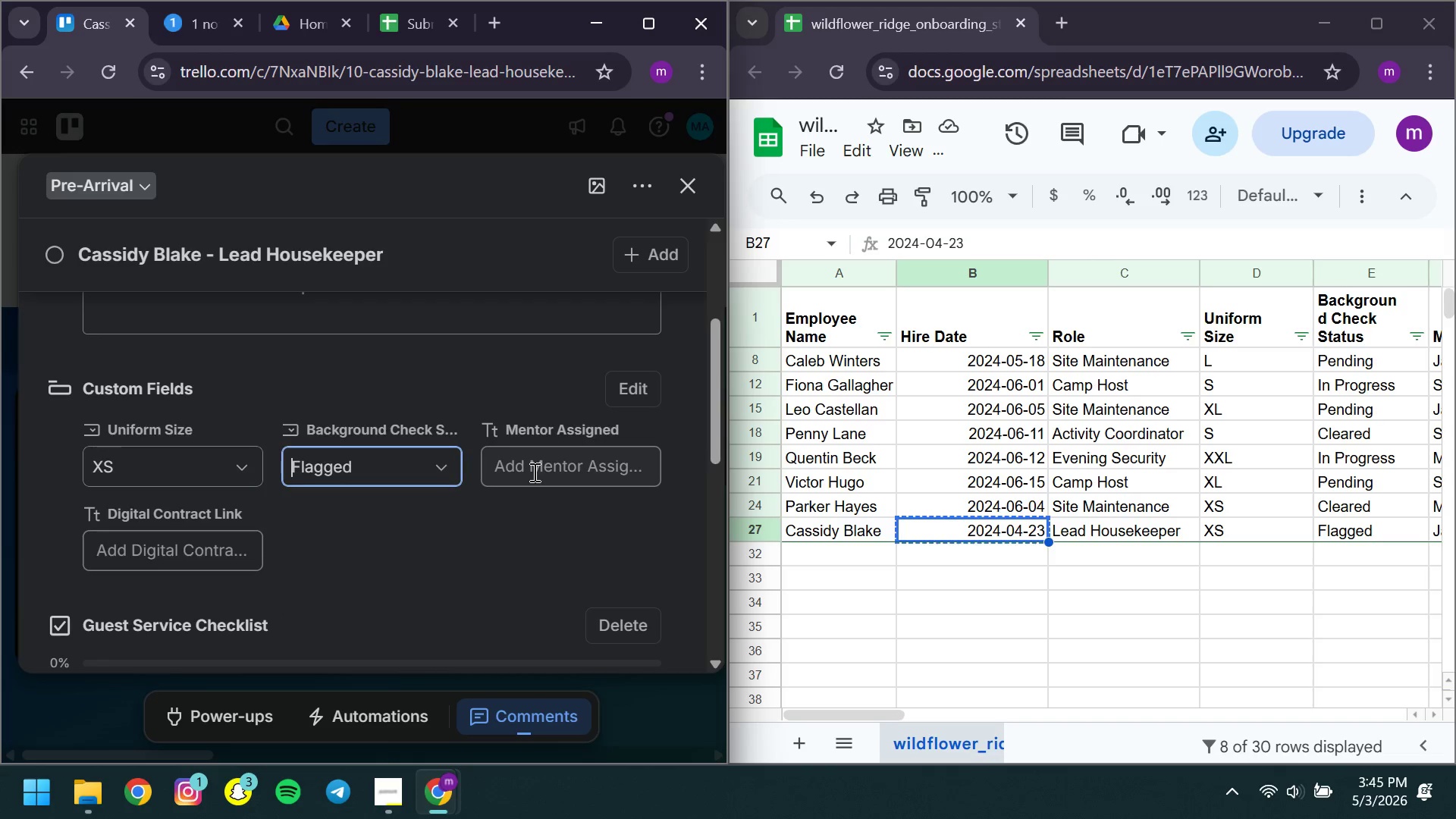 
left_click([533, 472])
 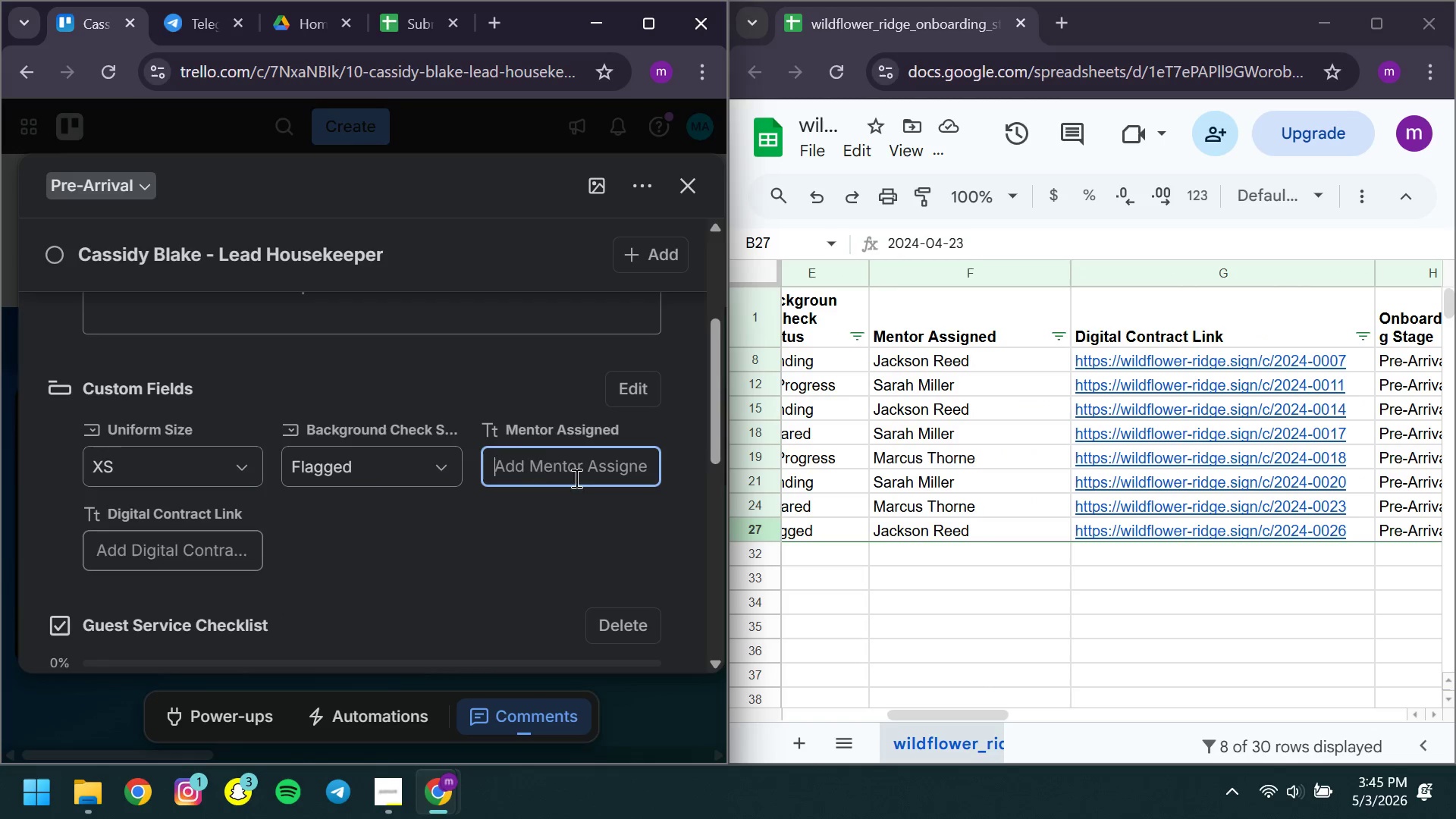 
type(JAC)
key(Backspace)
key(Backspace)
type(ackson Reed)
 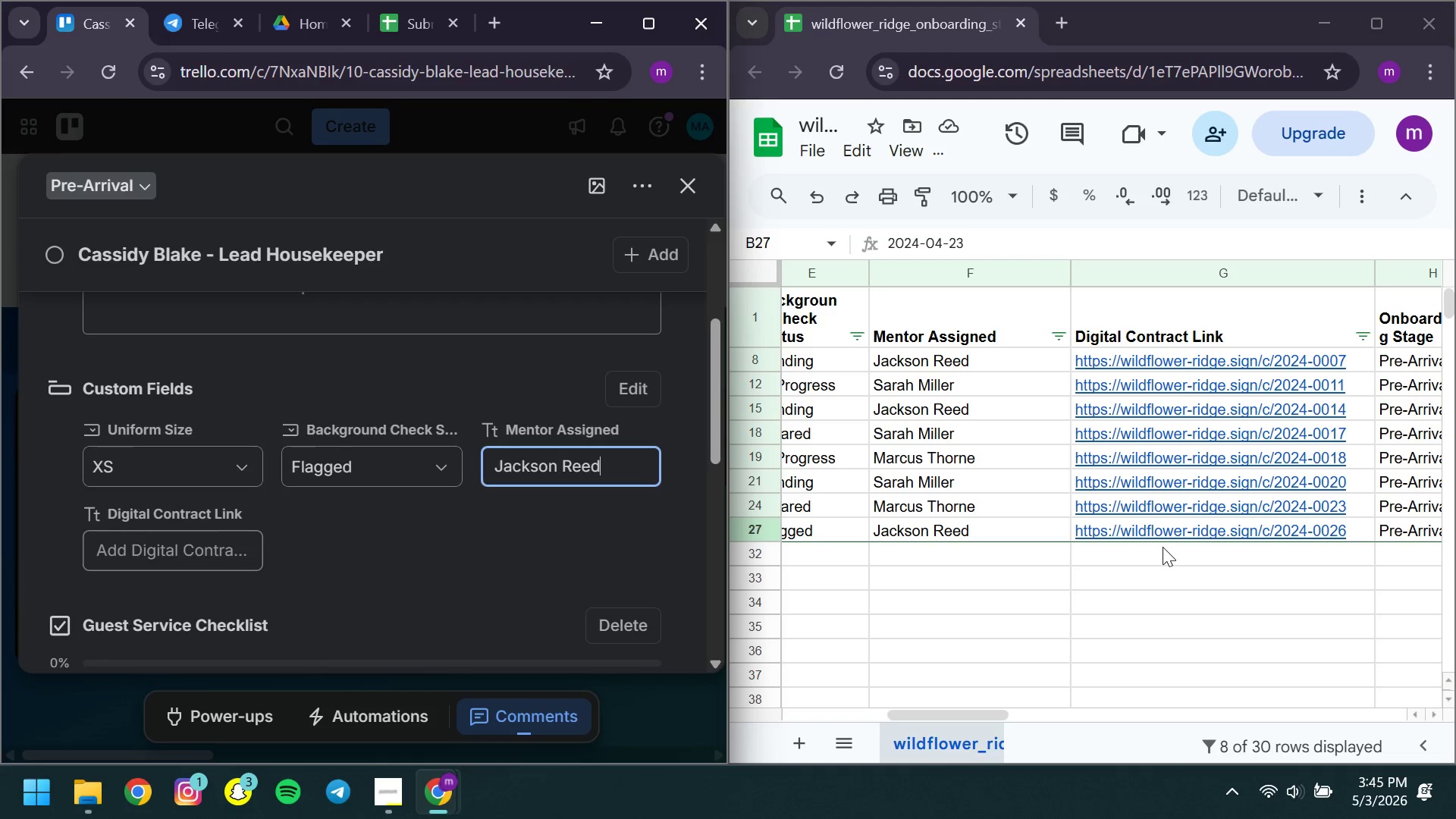 
left_click([1163, 547])
 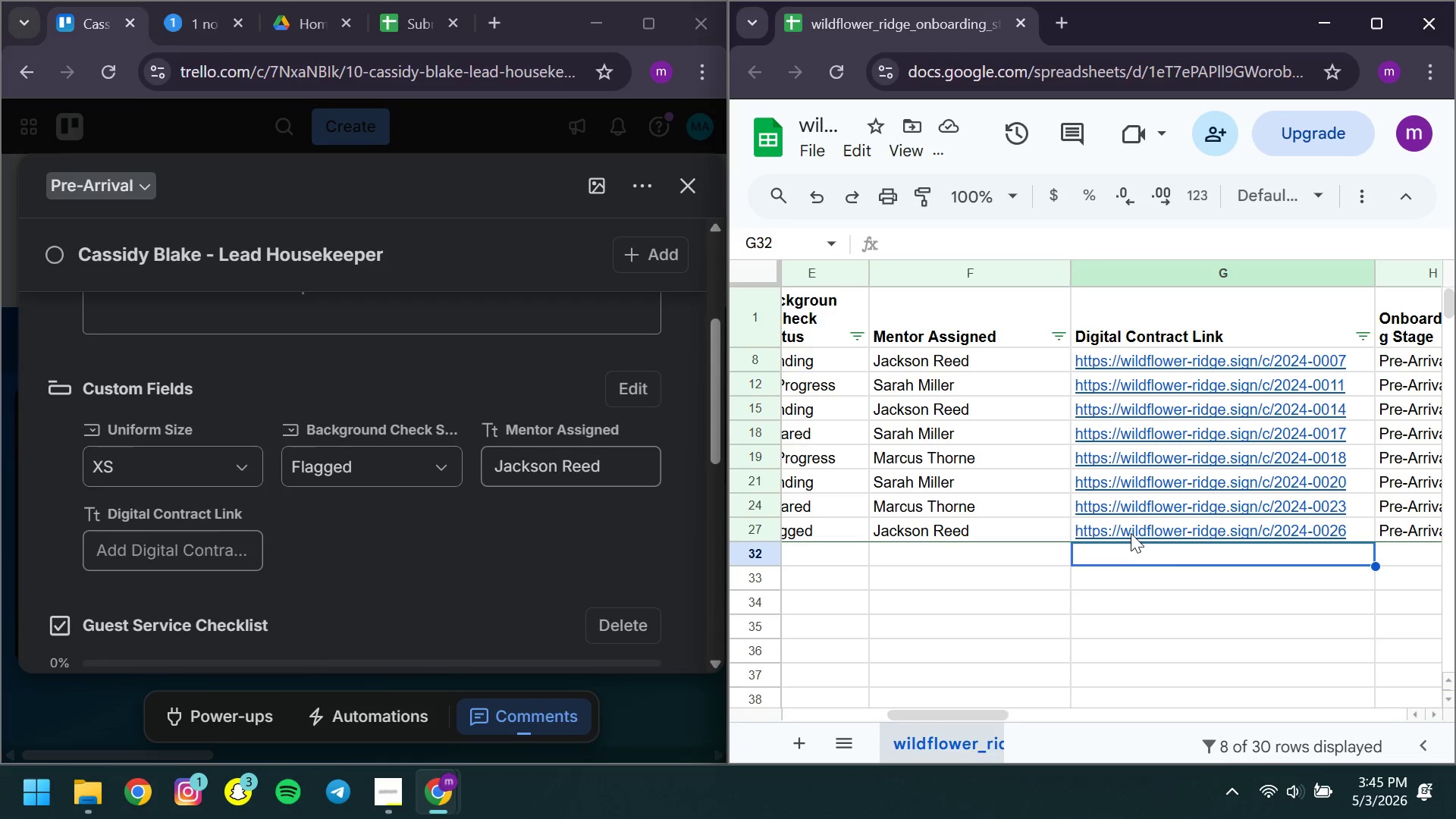 
left_click([1131, 533])
 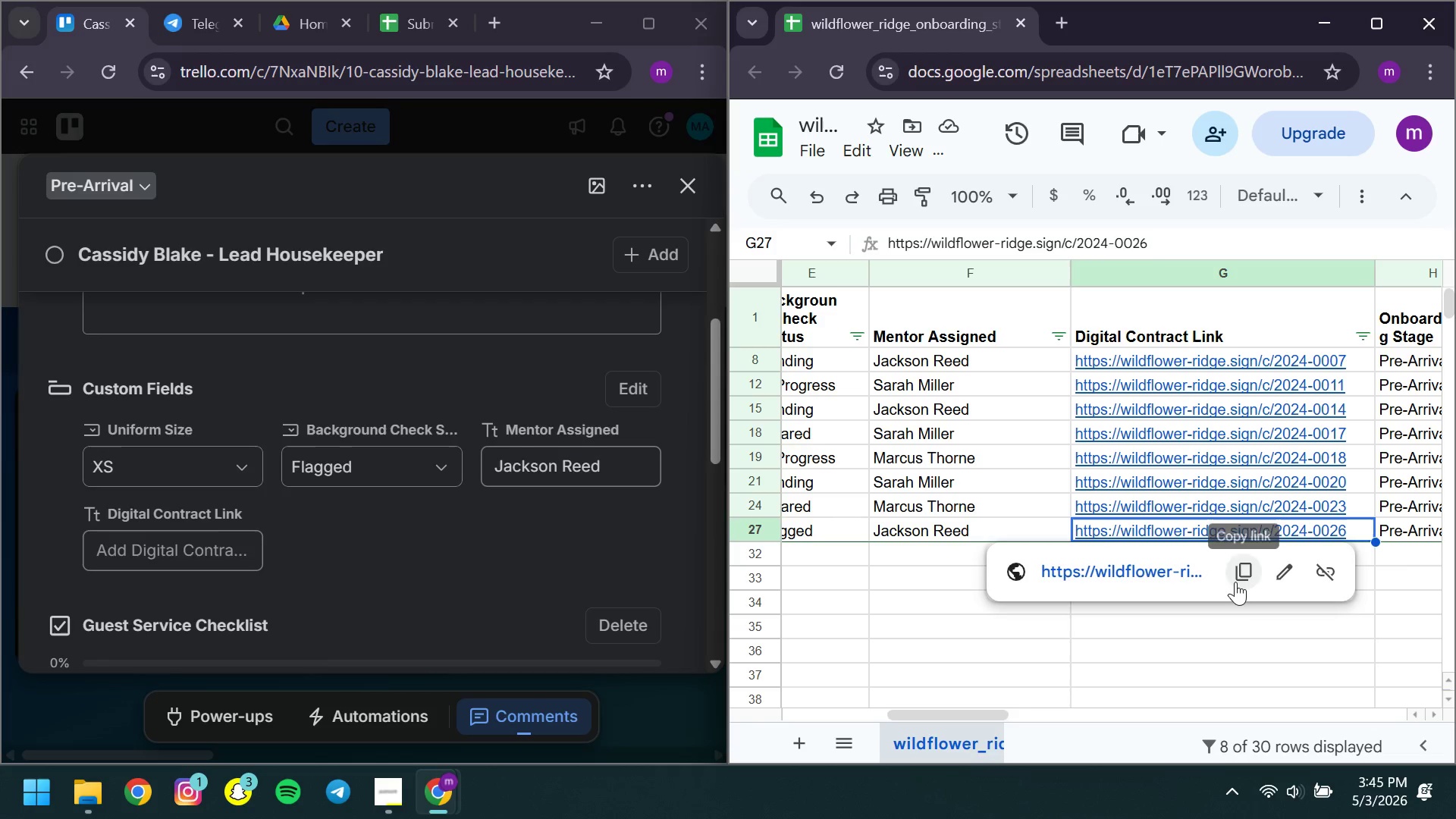 
left_click([1235, 582])
 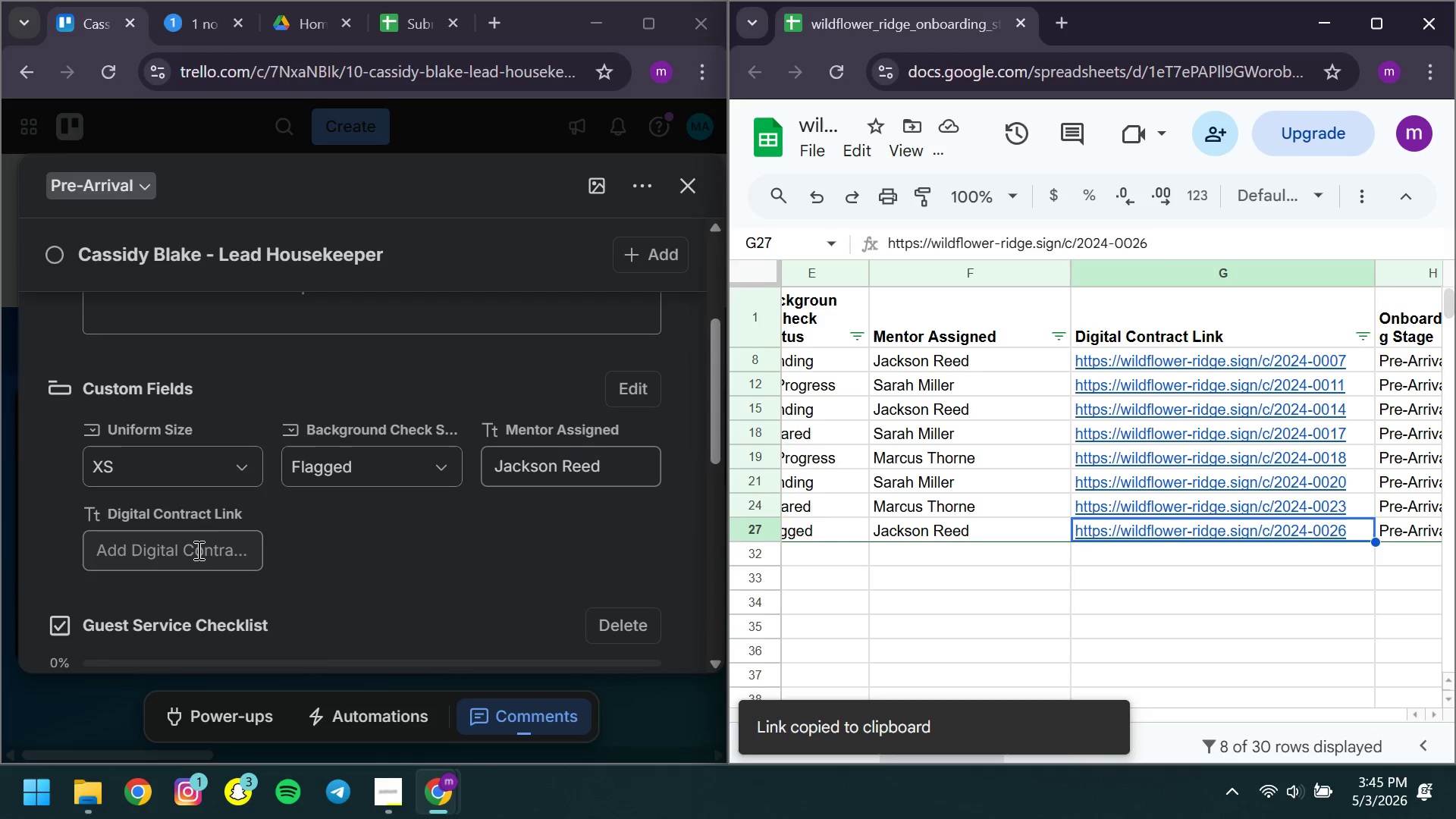 
left_click([197, 550])
 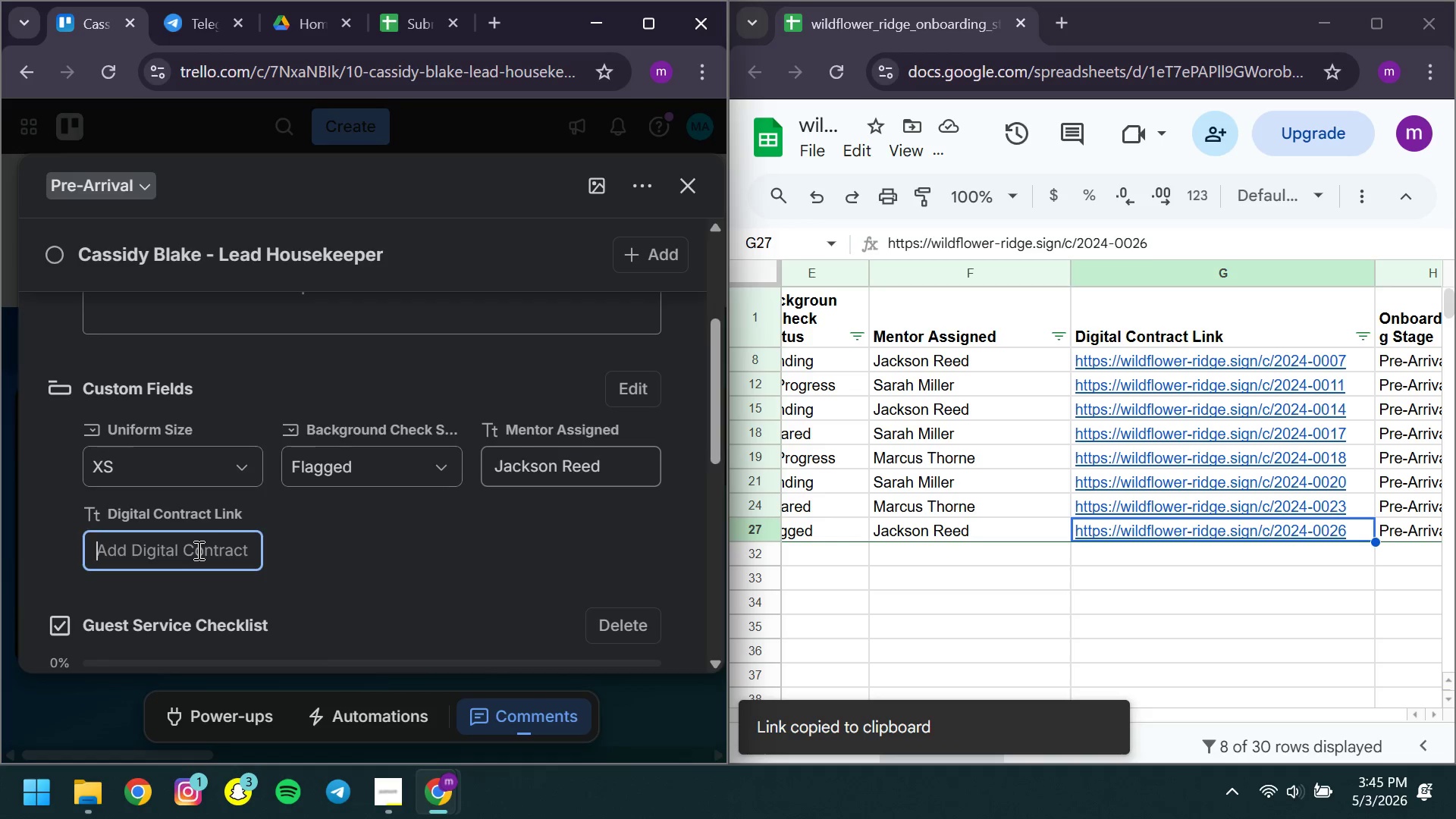 
key(Control+ControlLeft)
 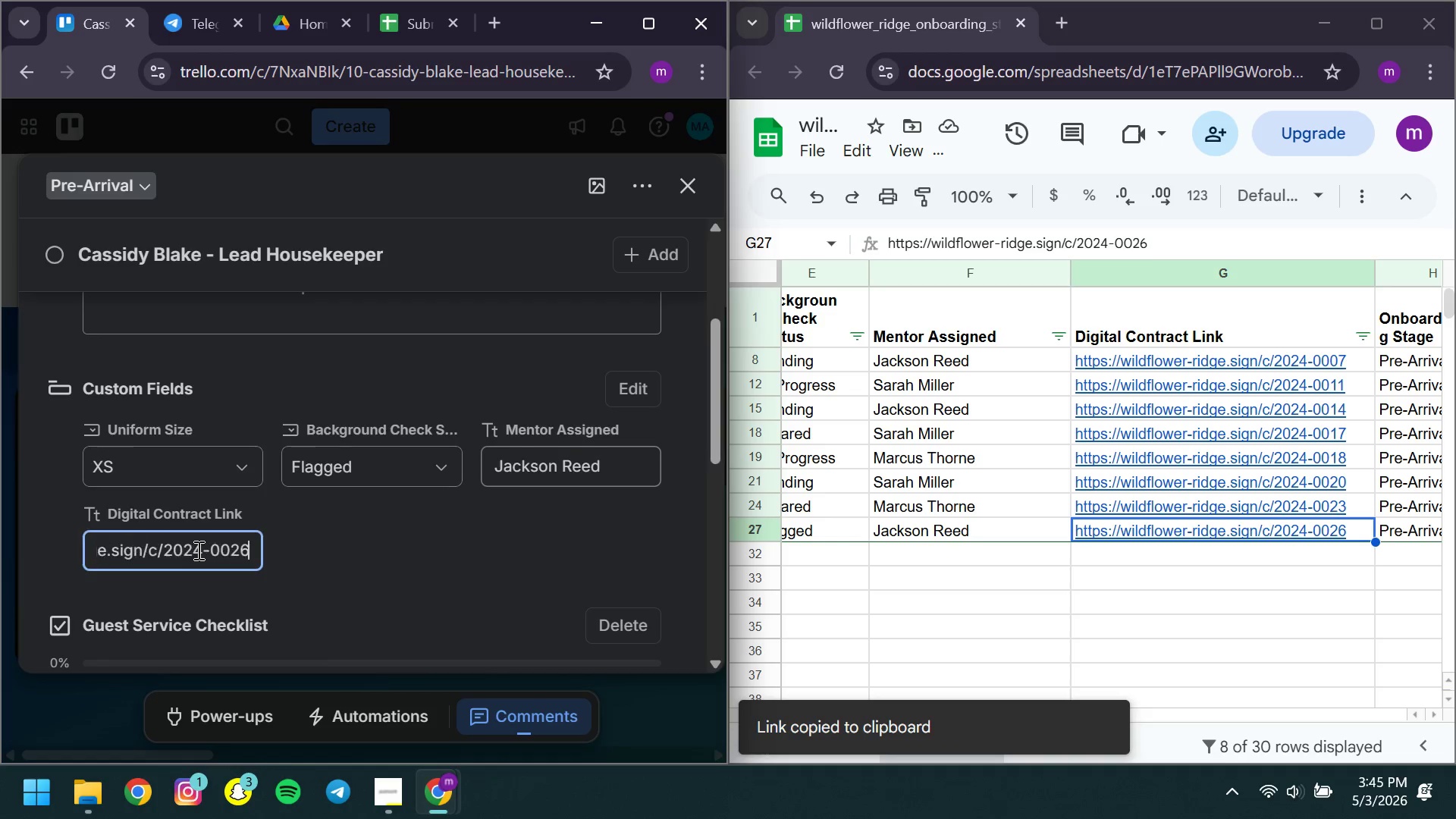 
key(Control+V)
 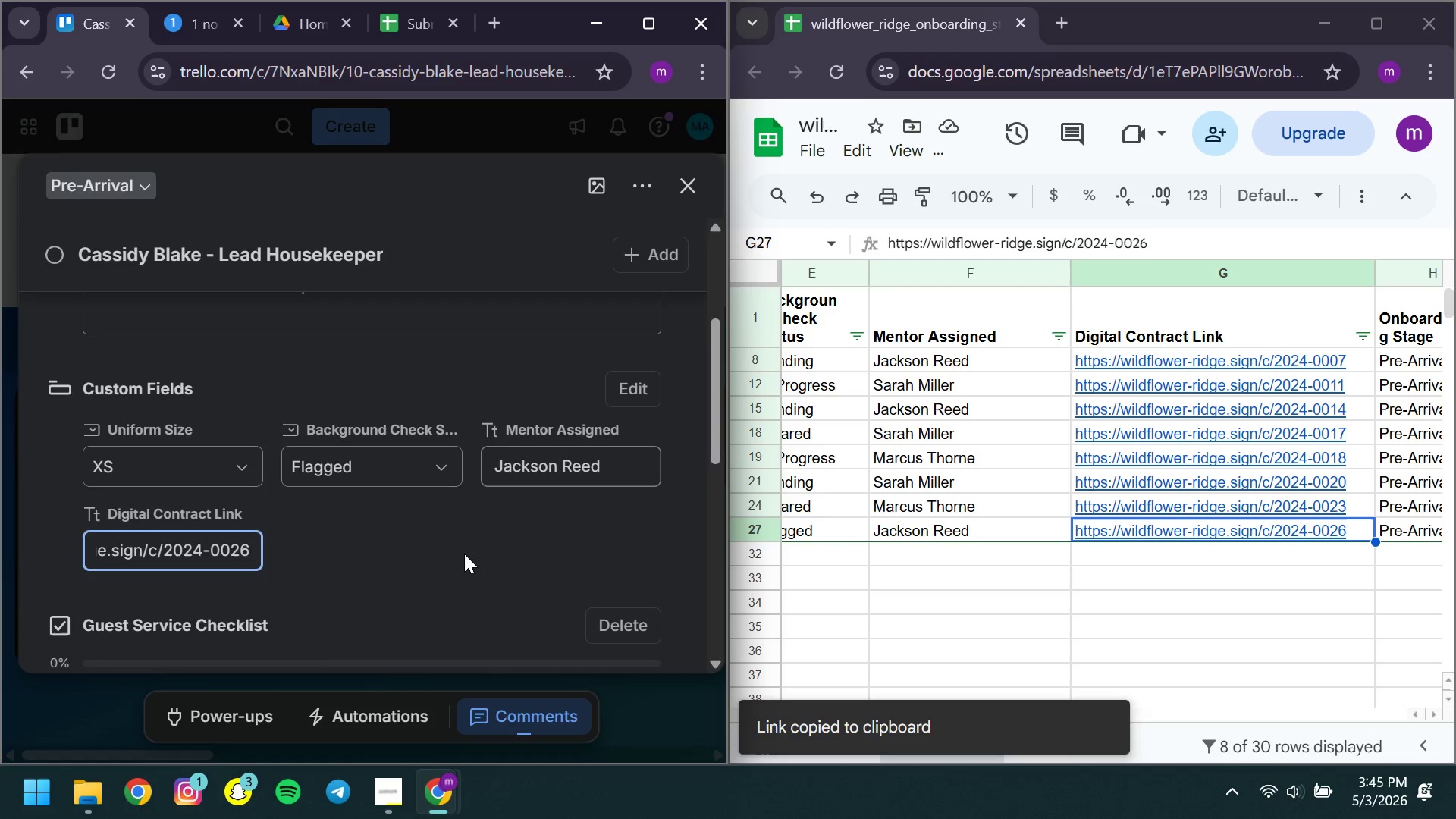 
left_click([464, 554])
 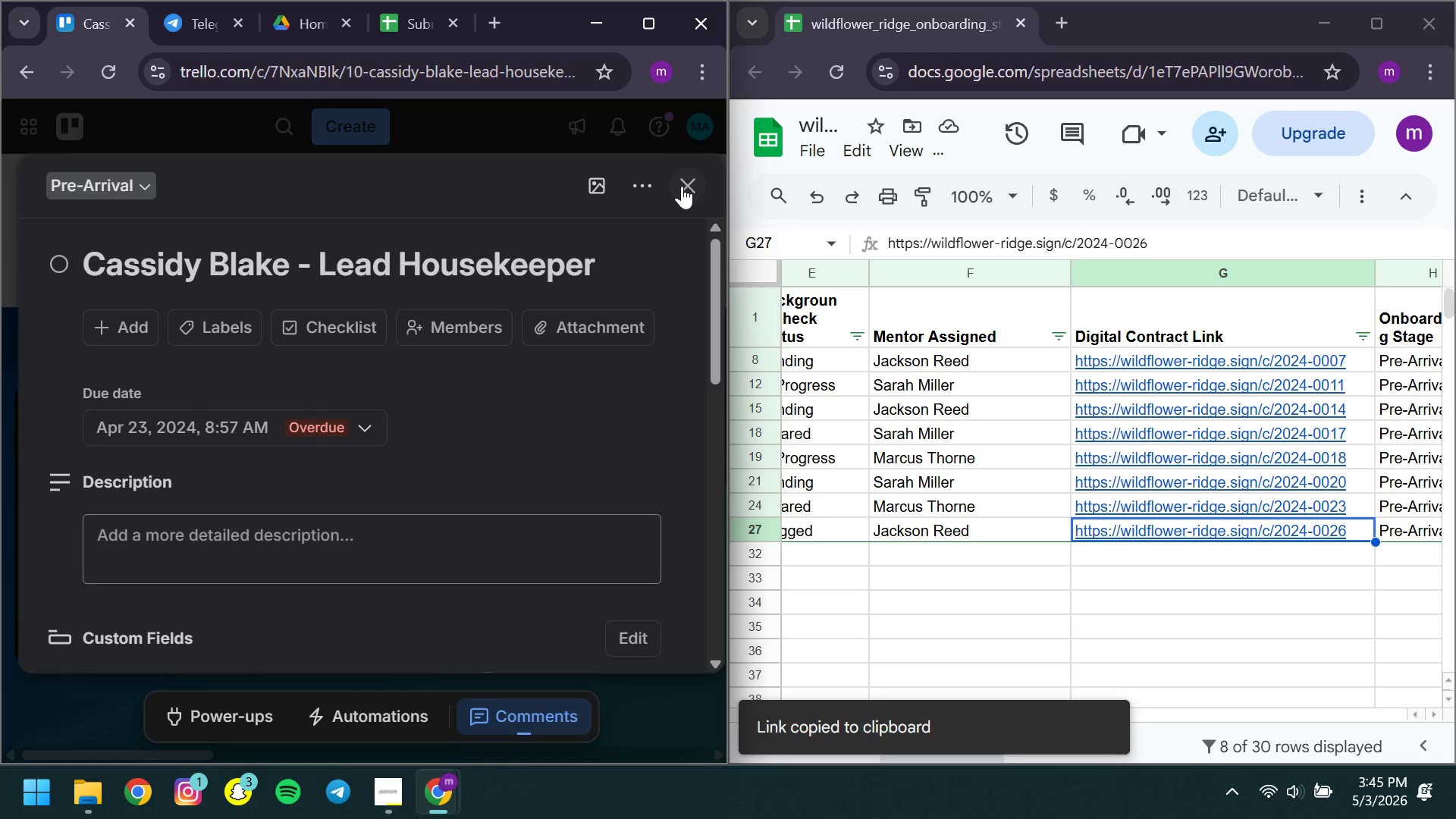 
left_click([682, 186])
 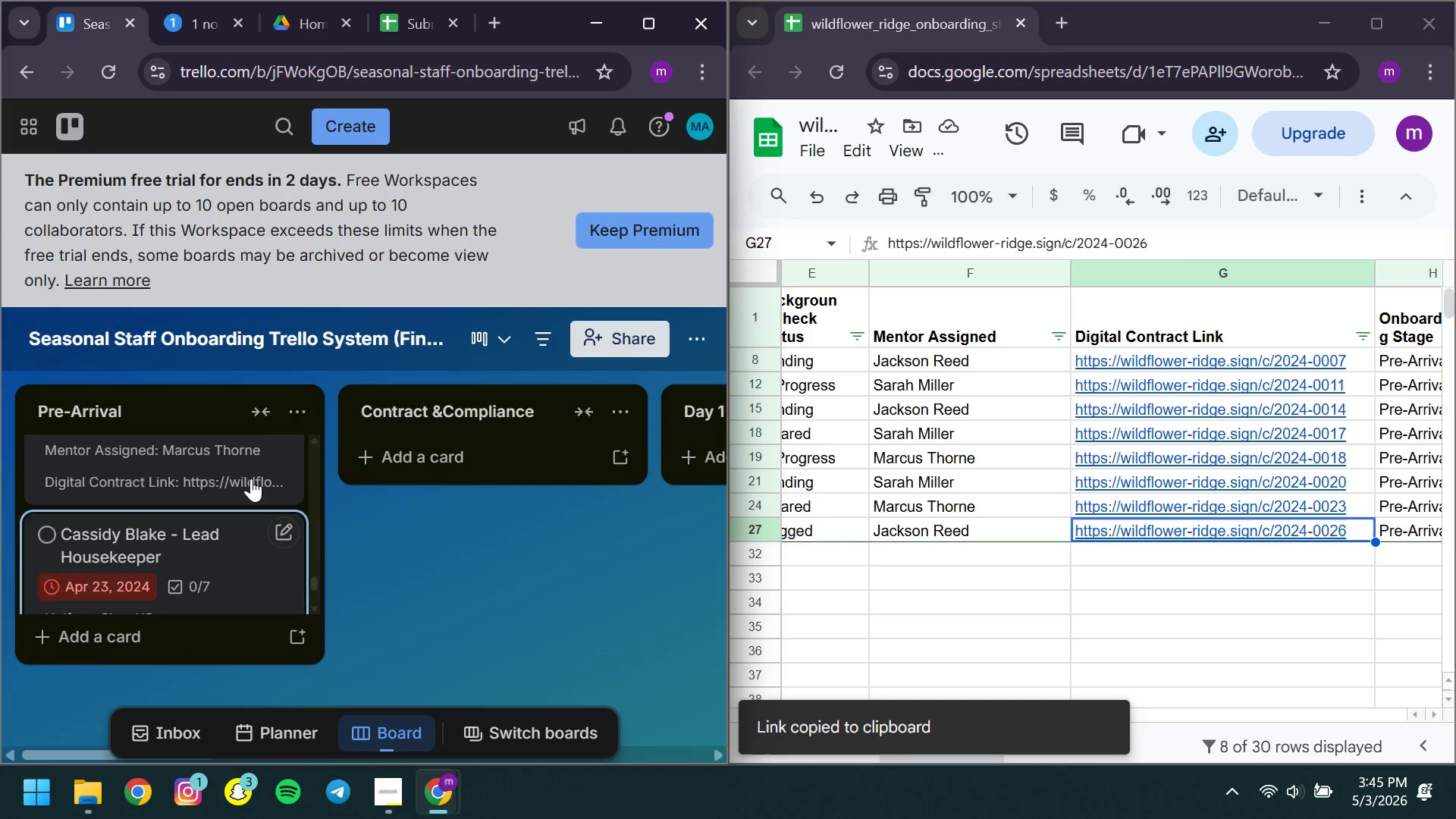 
mouse_move([306, 482])
 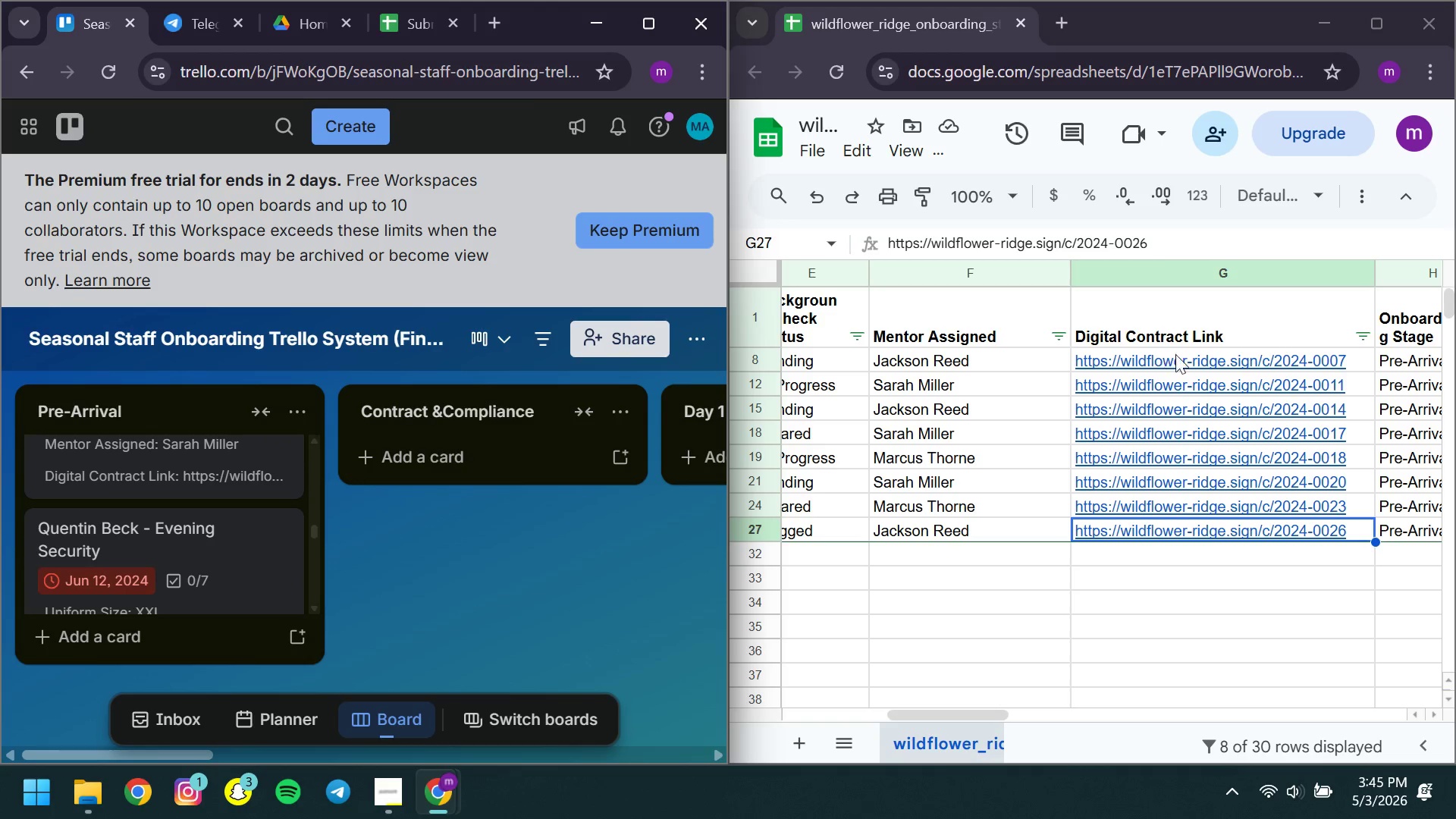 
mouse_move([1211, 337])
 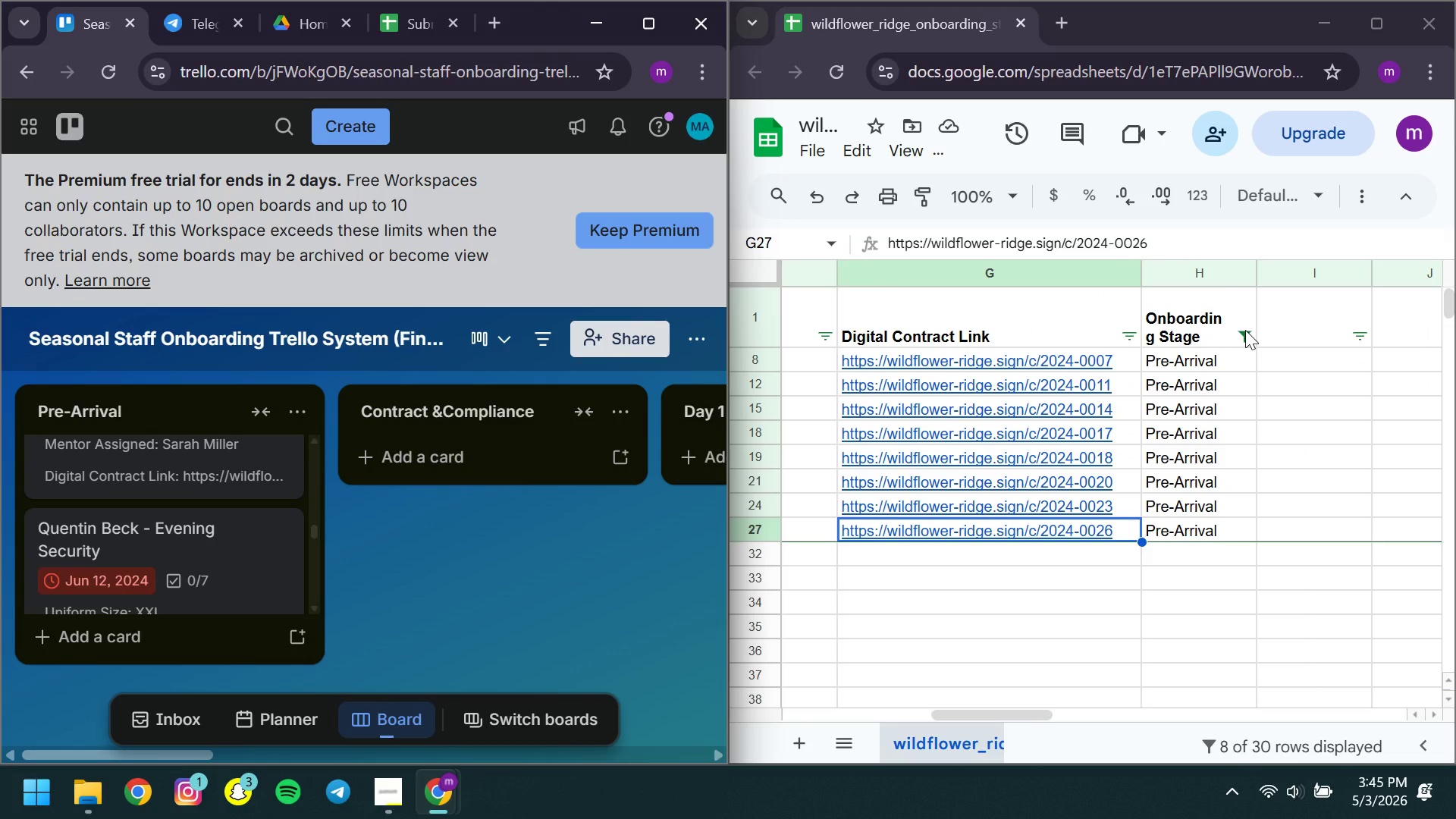 
left_click([1245, 330])
 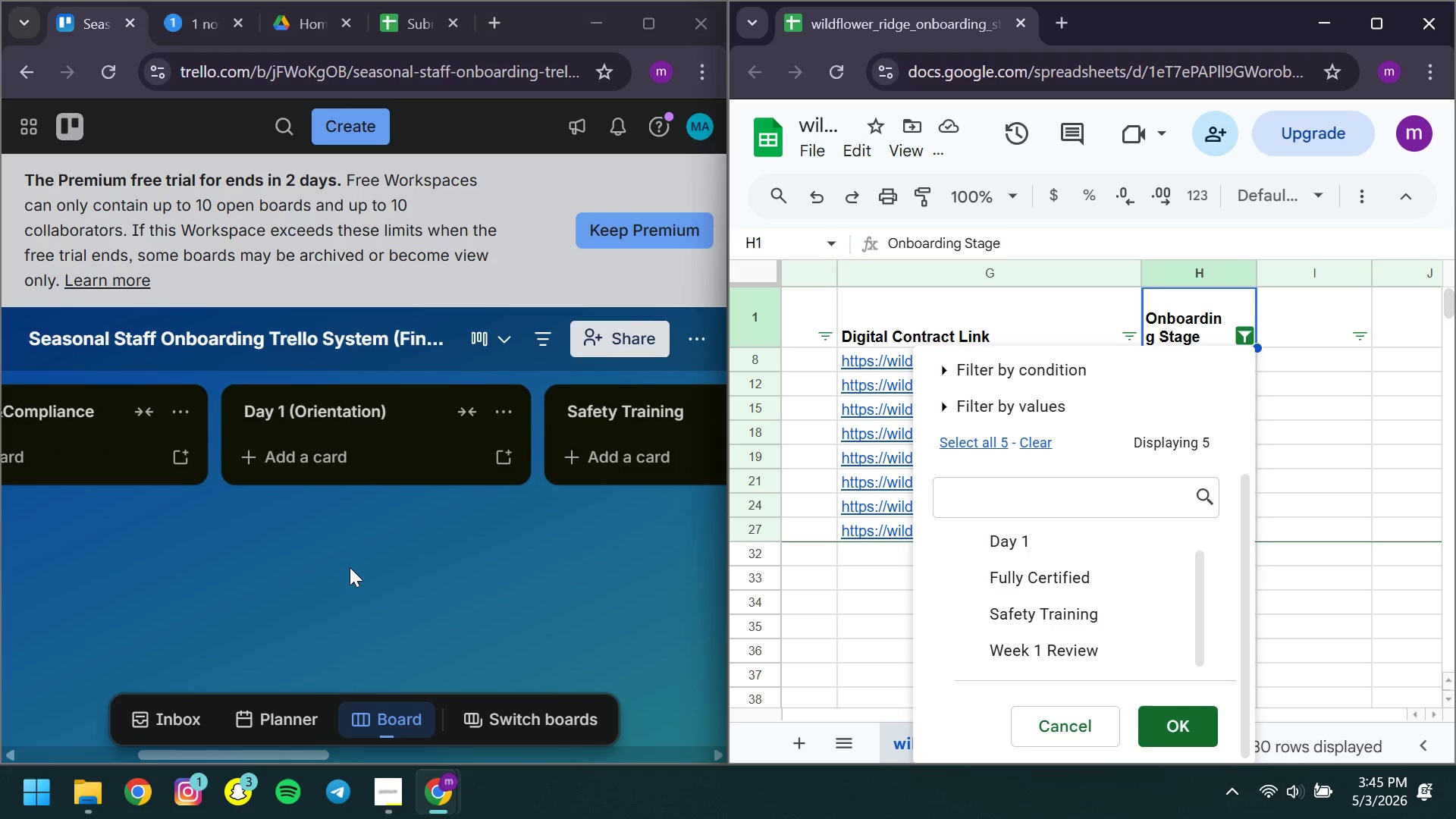 
wait(15.48)
 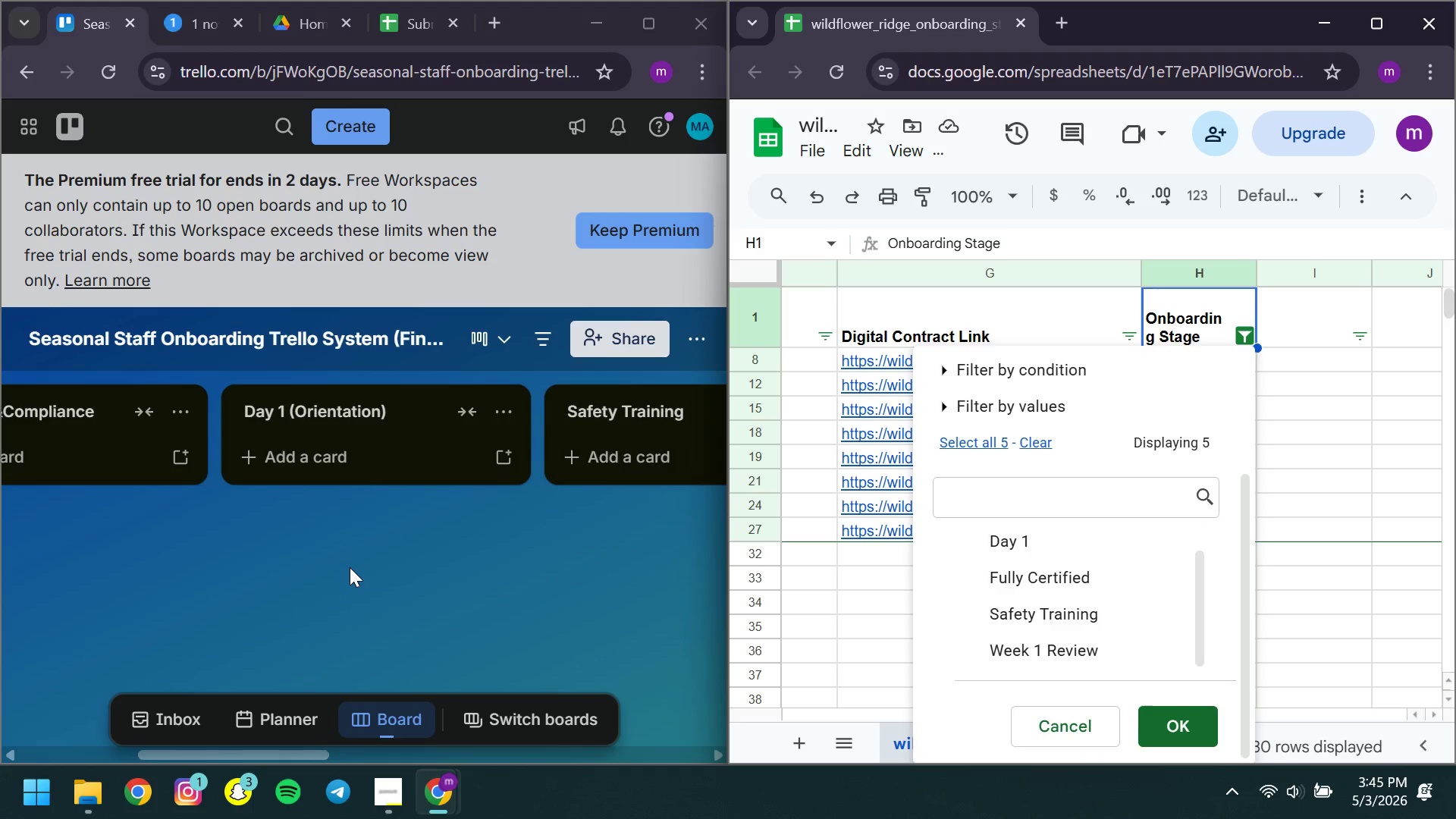 
left_click([1043, 570])
 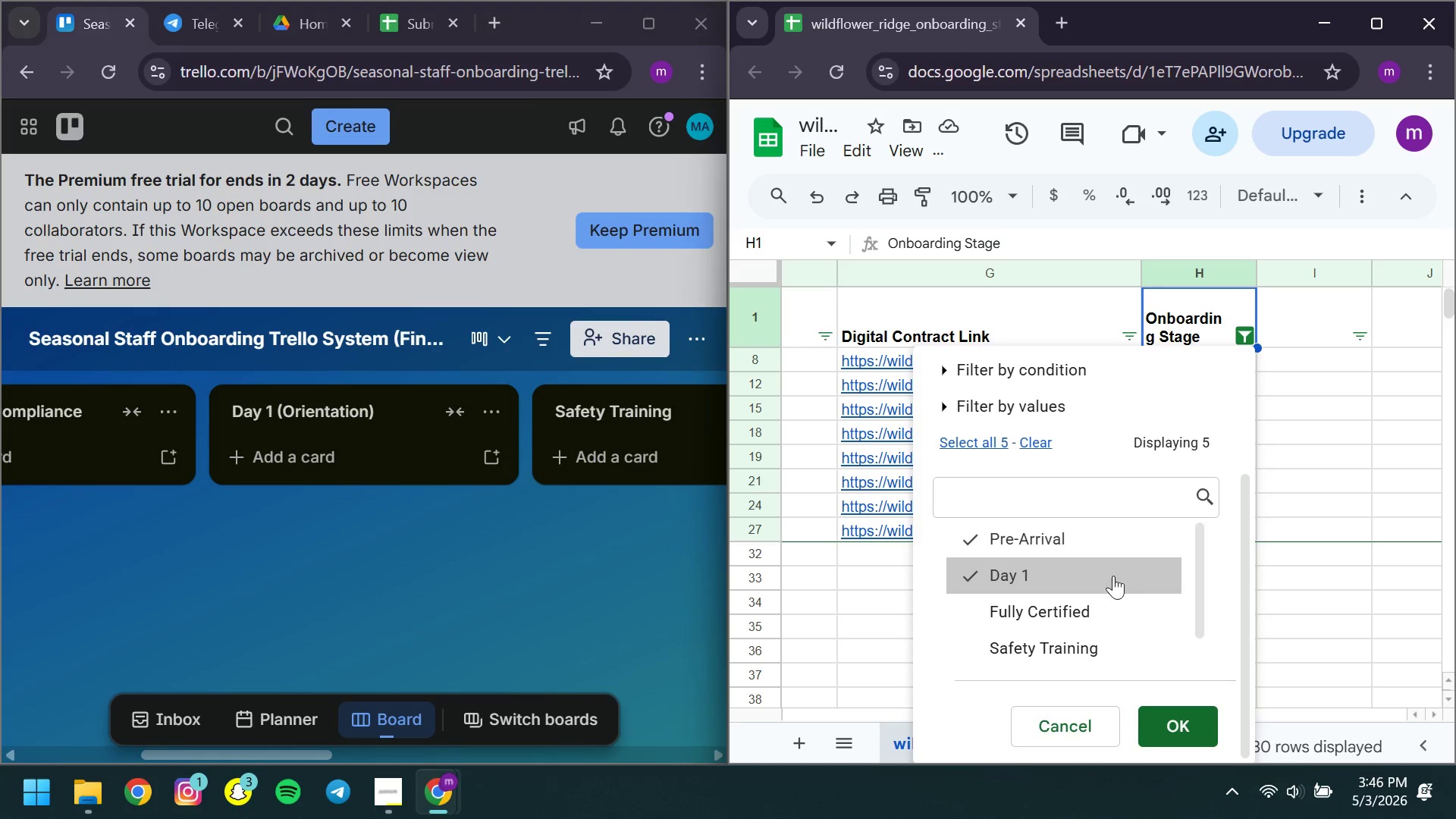 
left_click([1046, 526])
 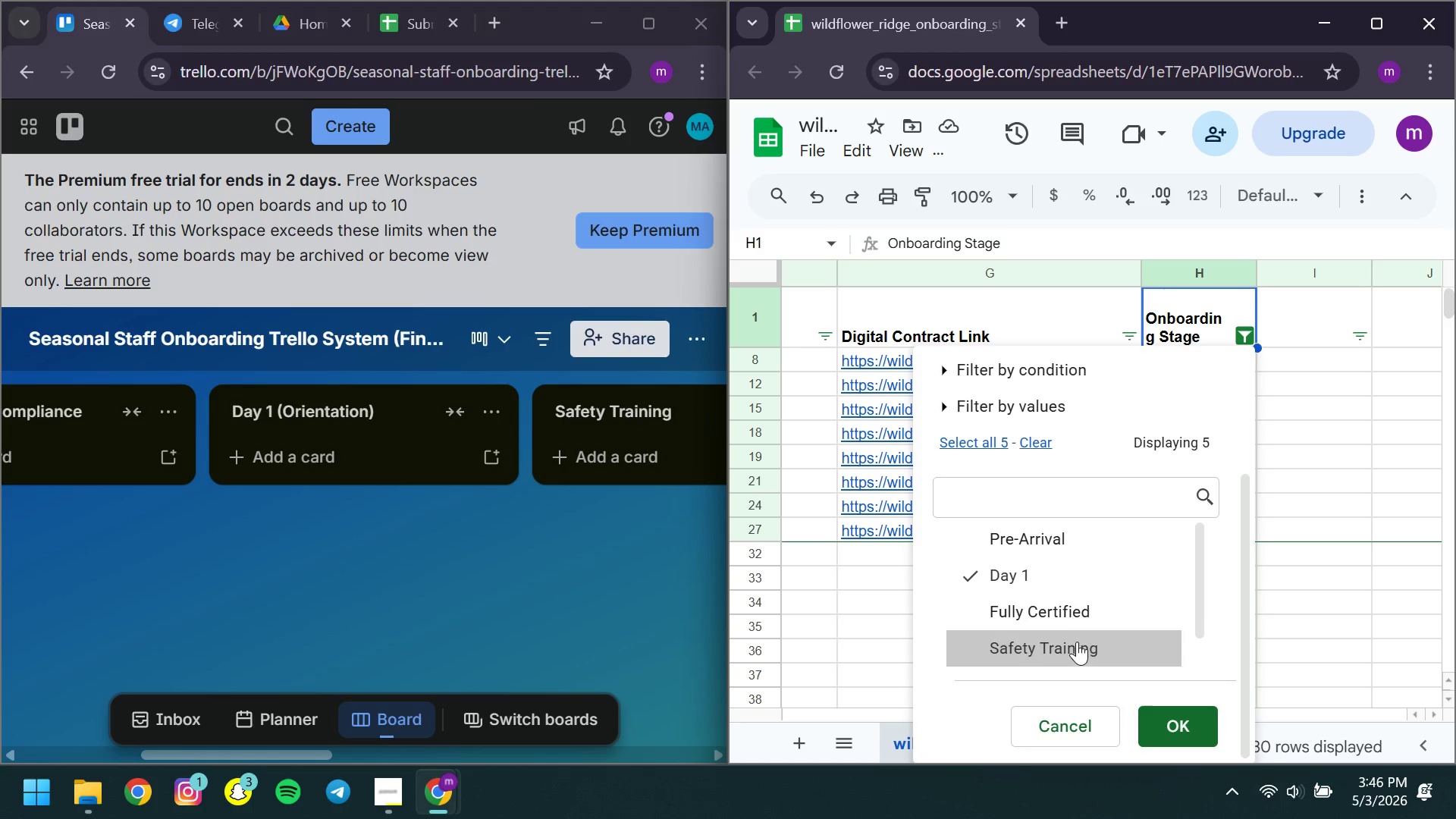 
mouse_move([671, 569])
 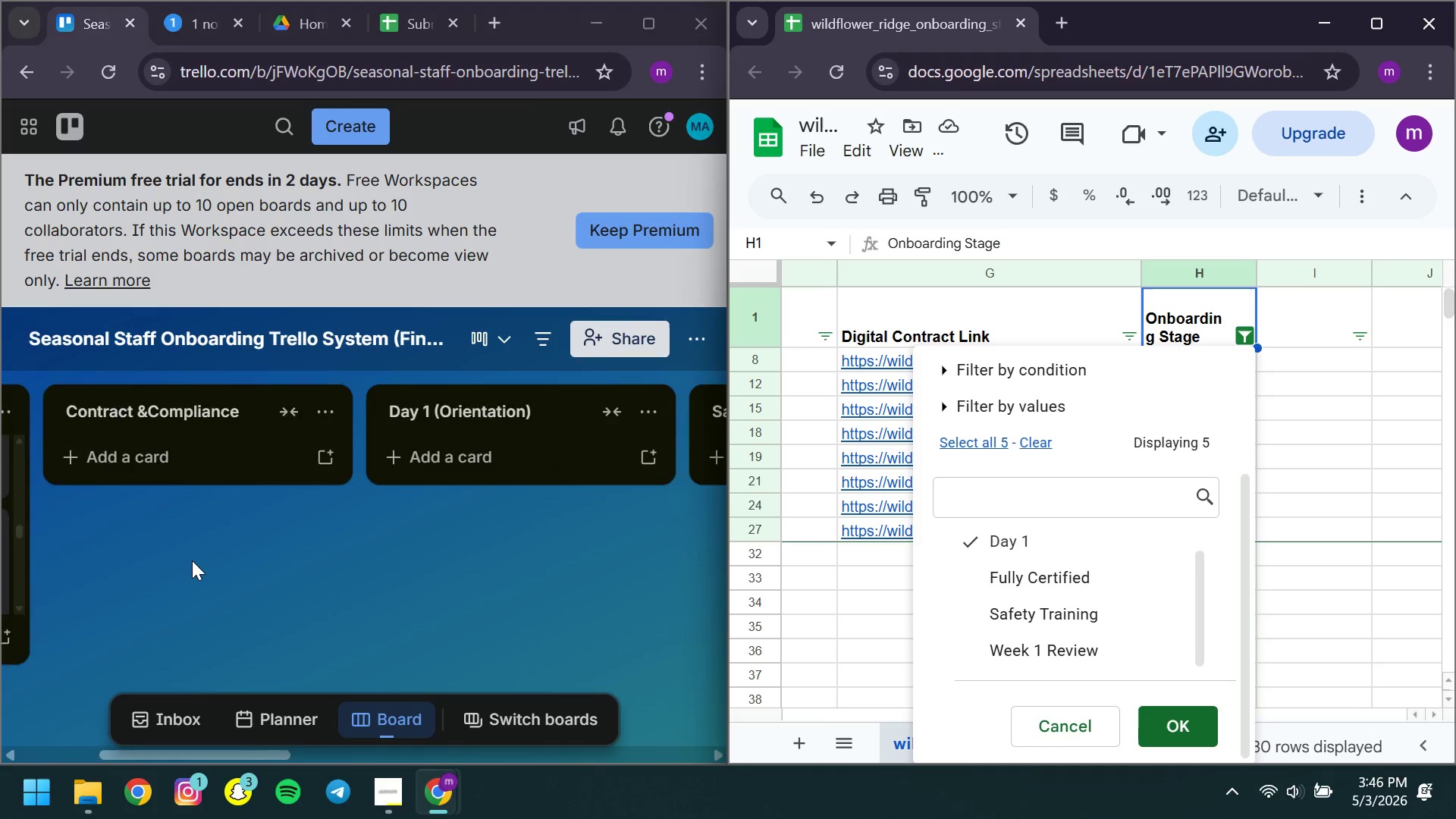 
wait(6.31)
 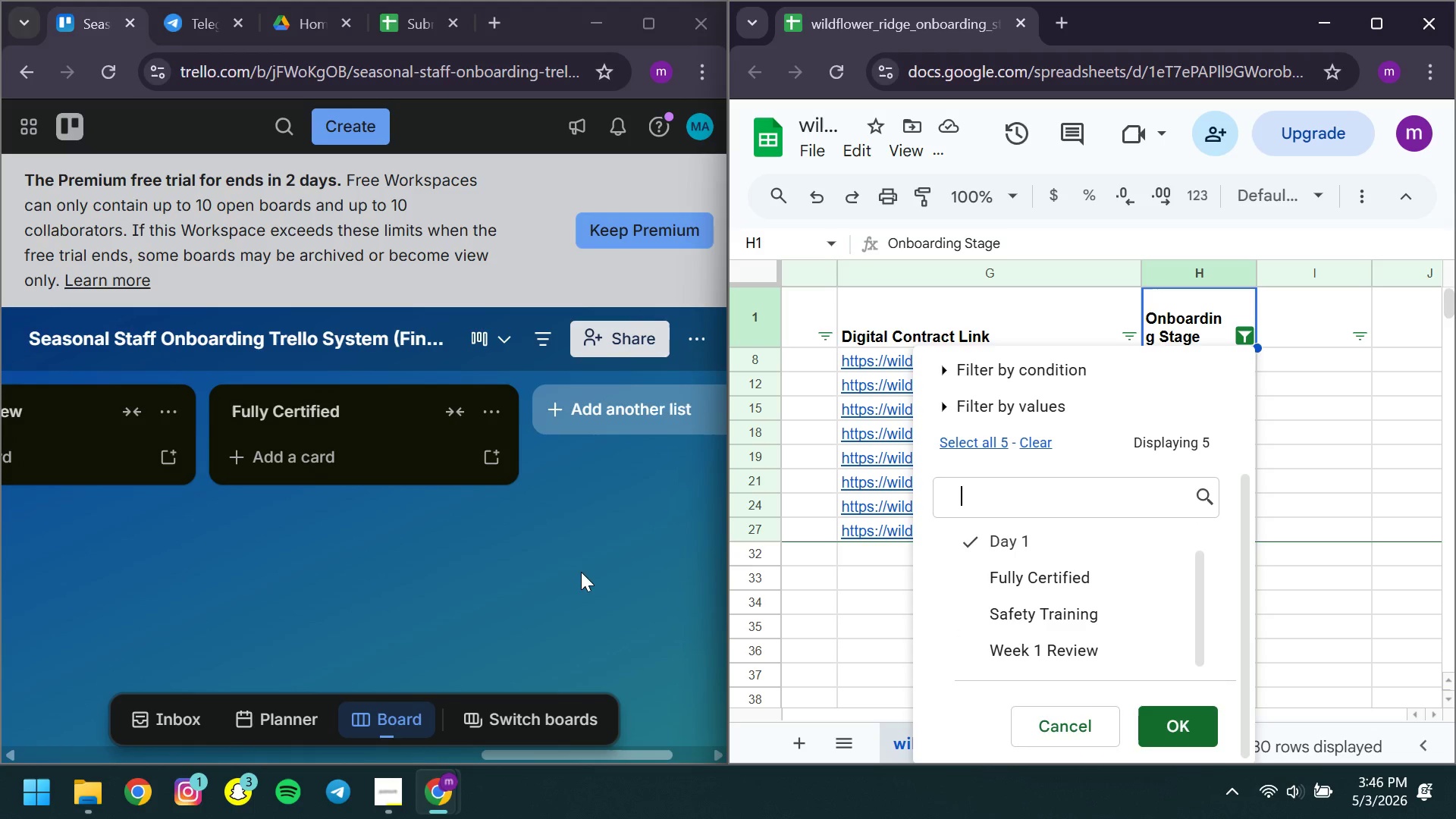 
left_click([1194, 734])
 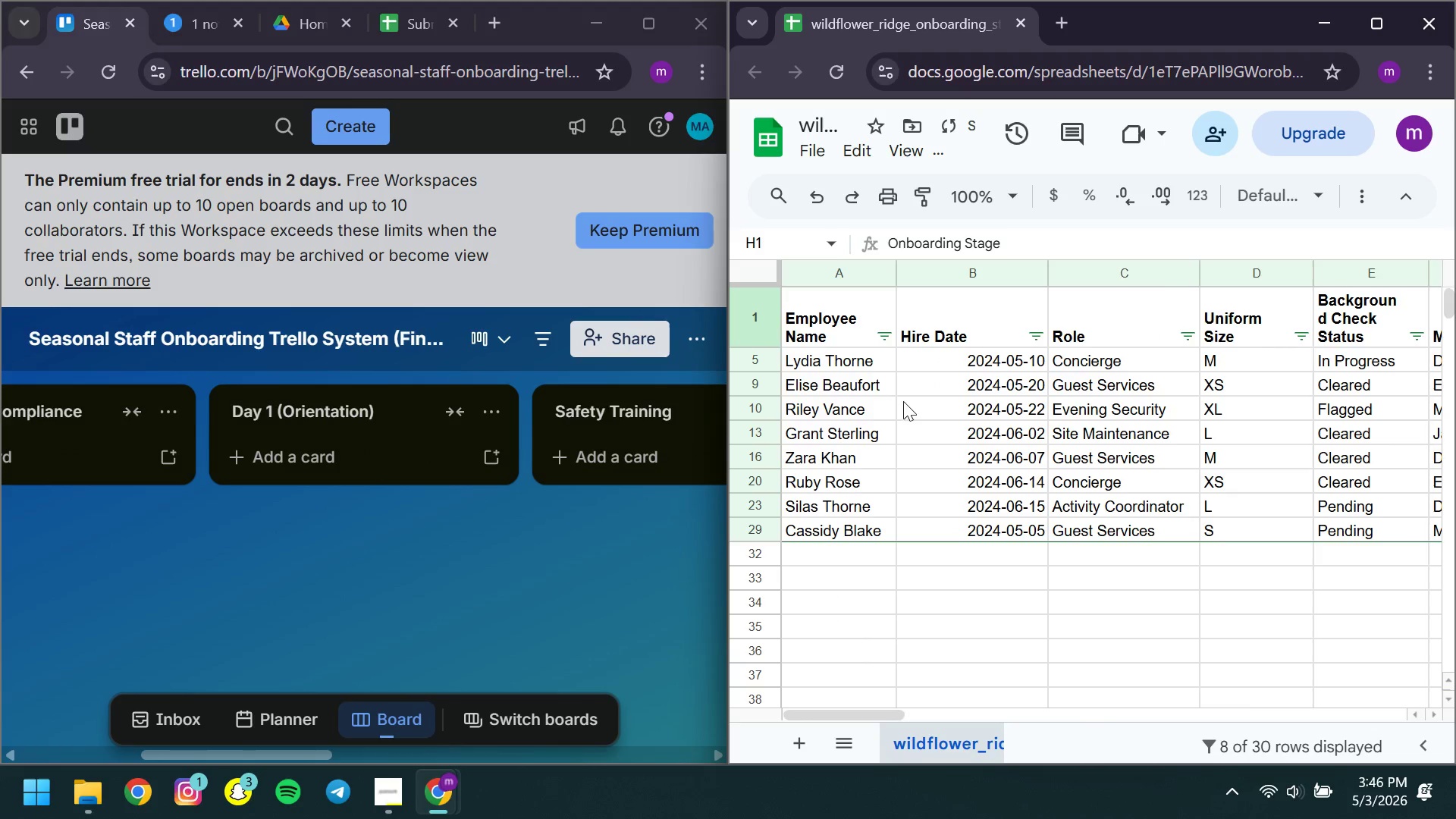 
mouse_move([315, 415])
 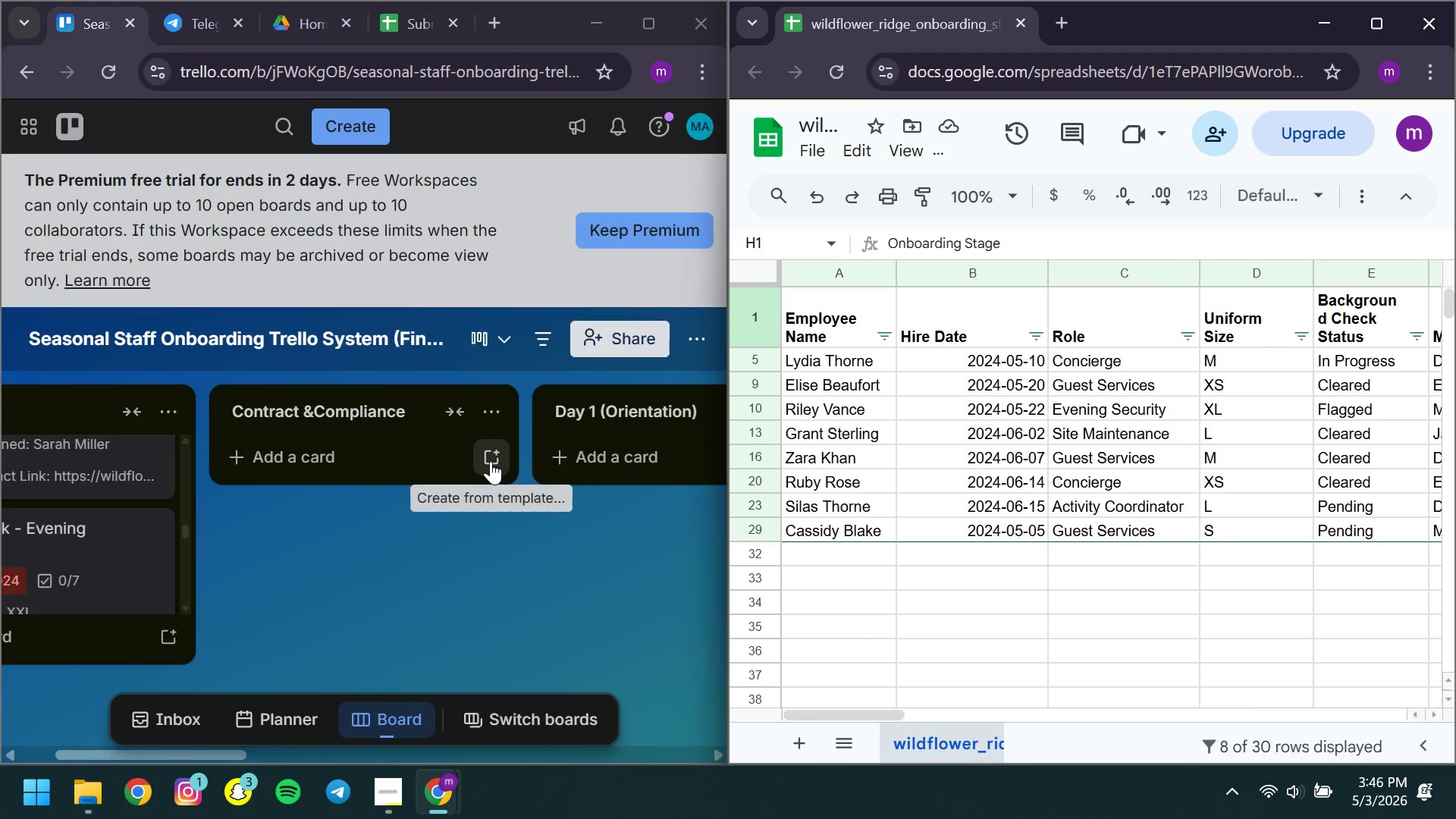 
left_click([491, 461])
 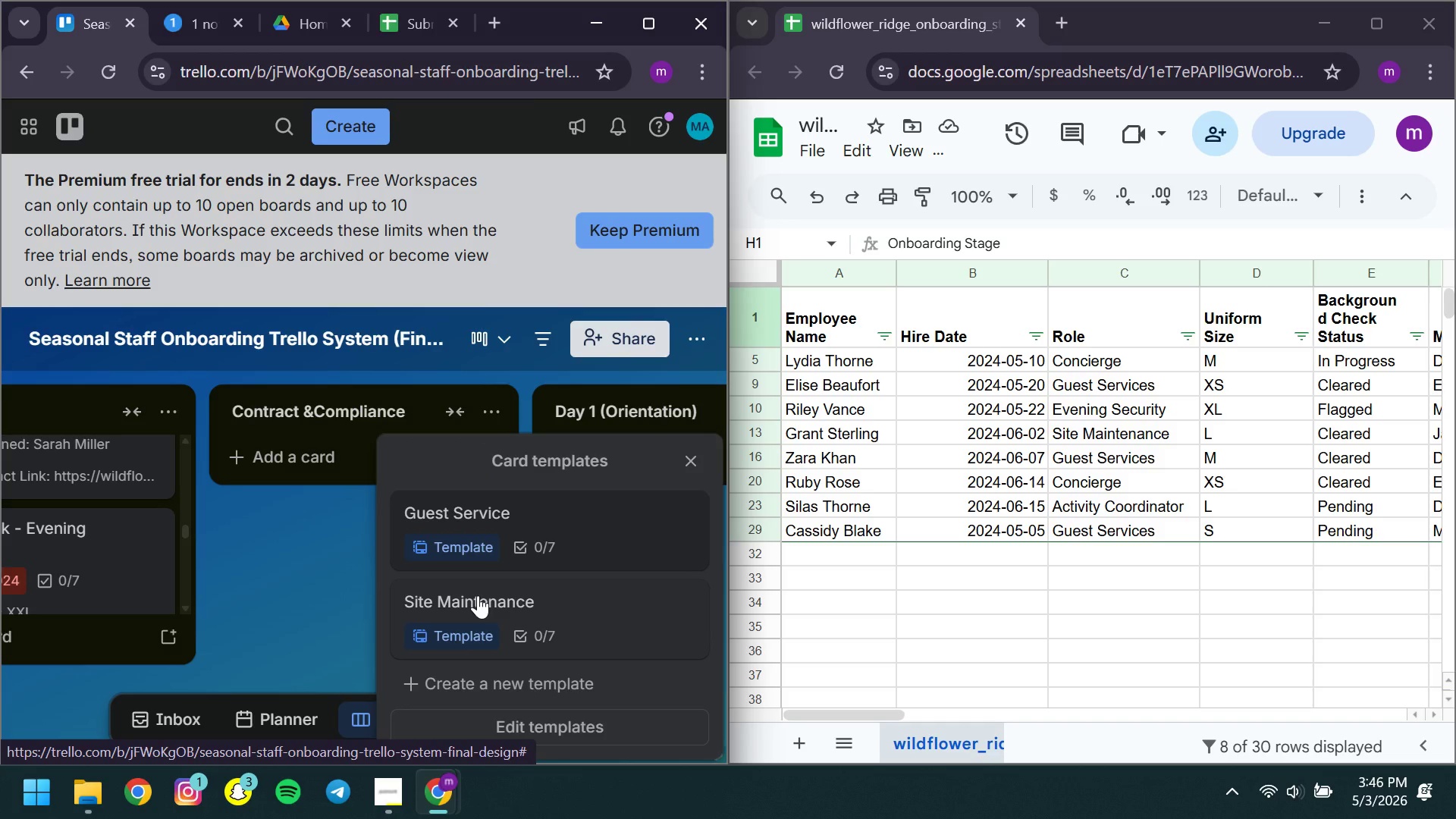 
wait(14.81)
 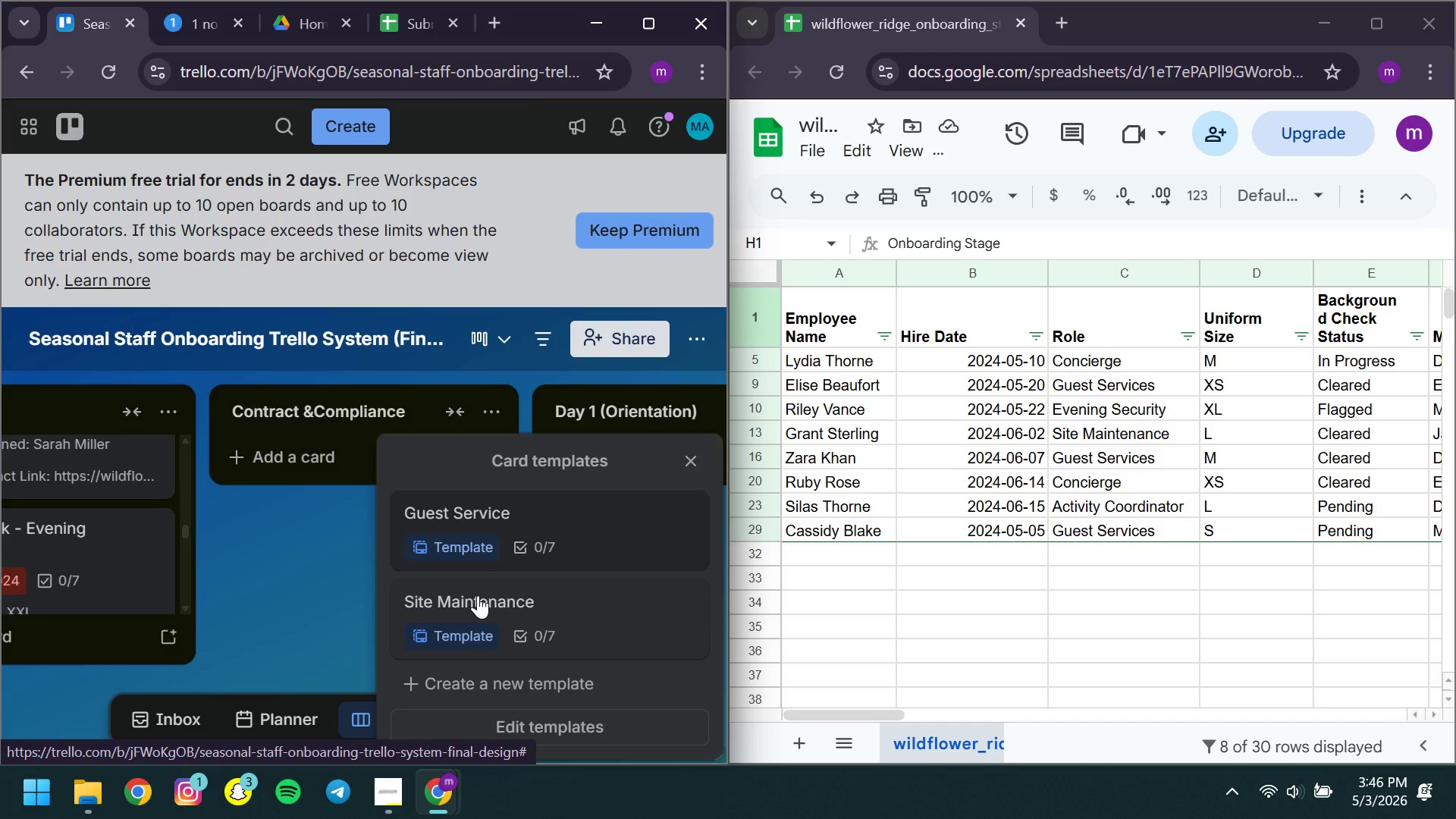 
left_click([637, 515])
 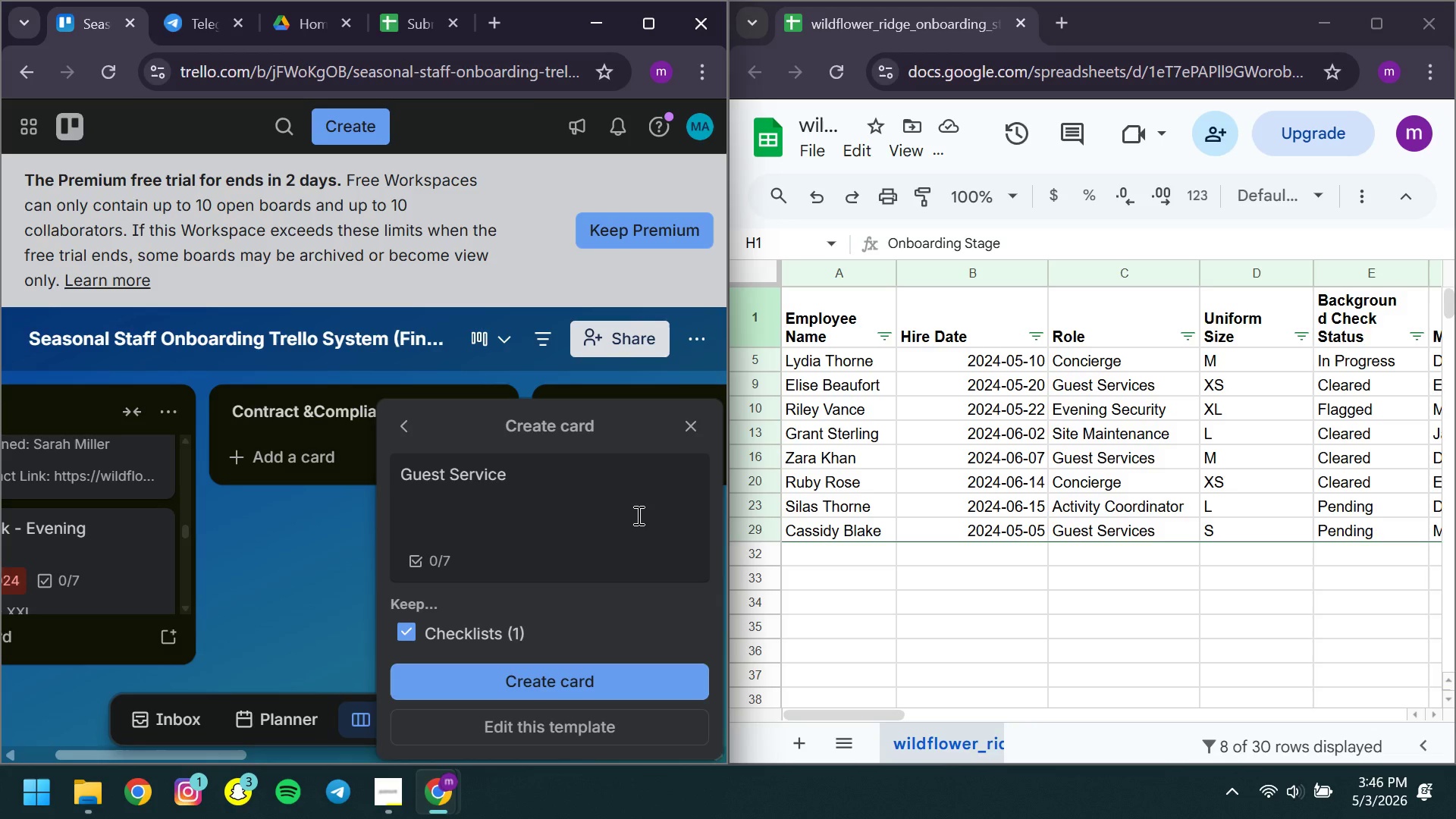 
wait(23.11)
 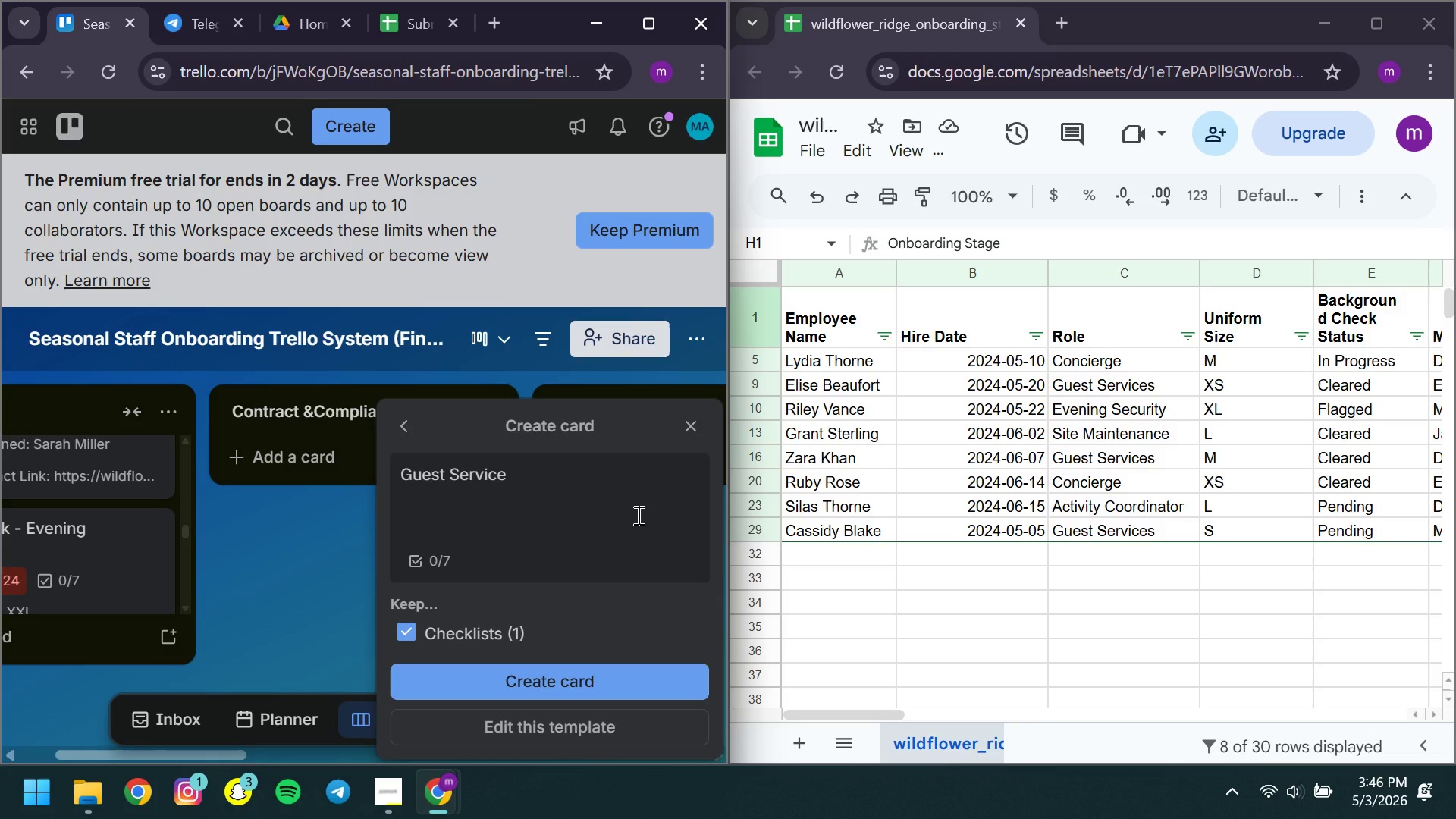 
left_click([592, 472])
 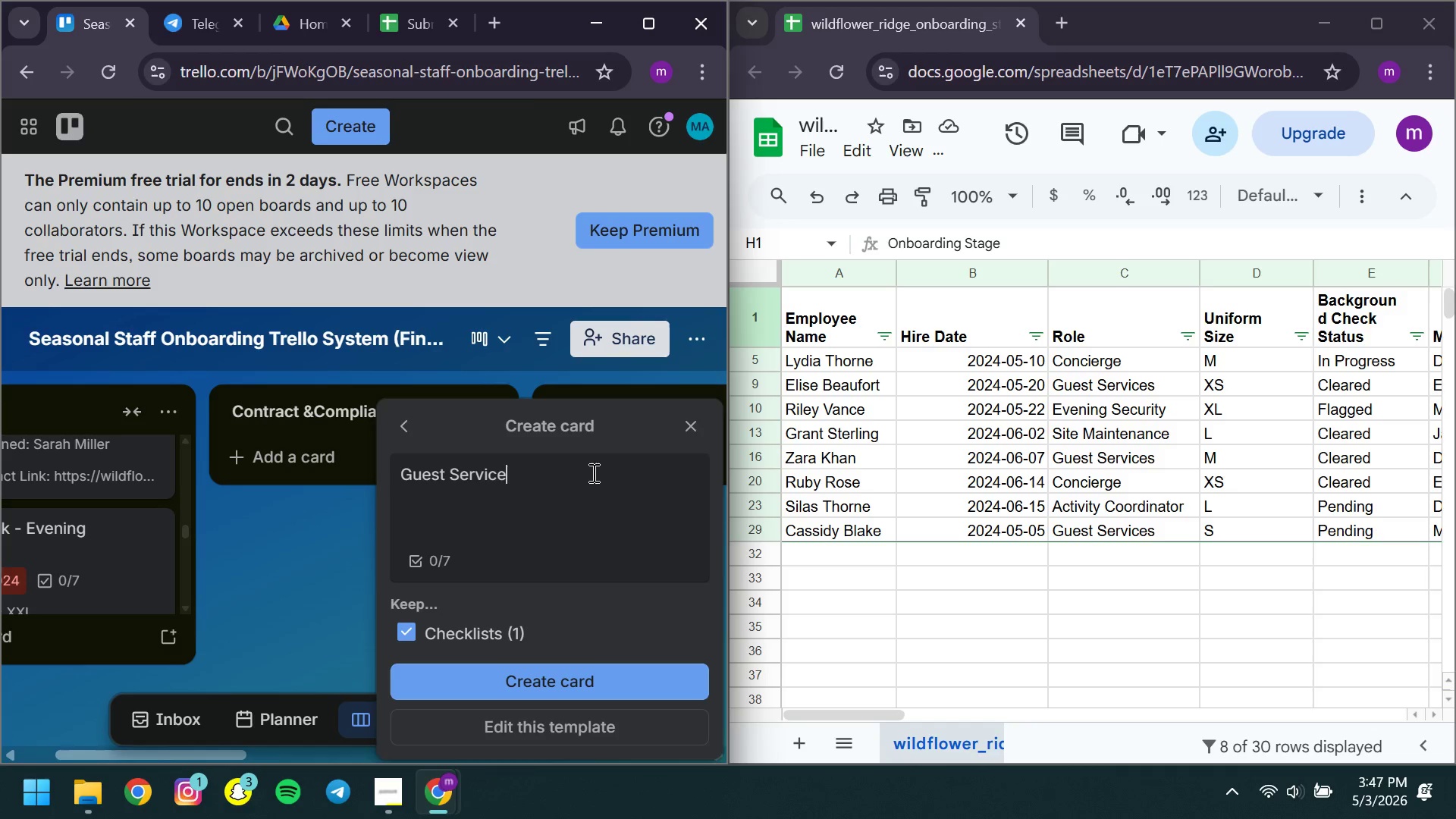 
key(Control+ControlLeft)
 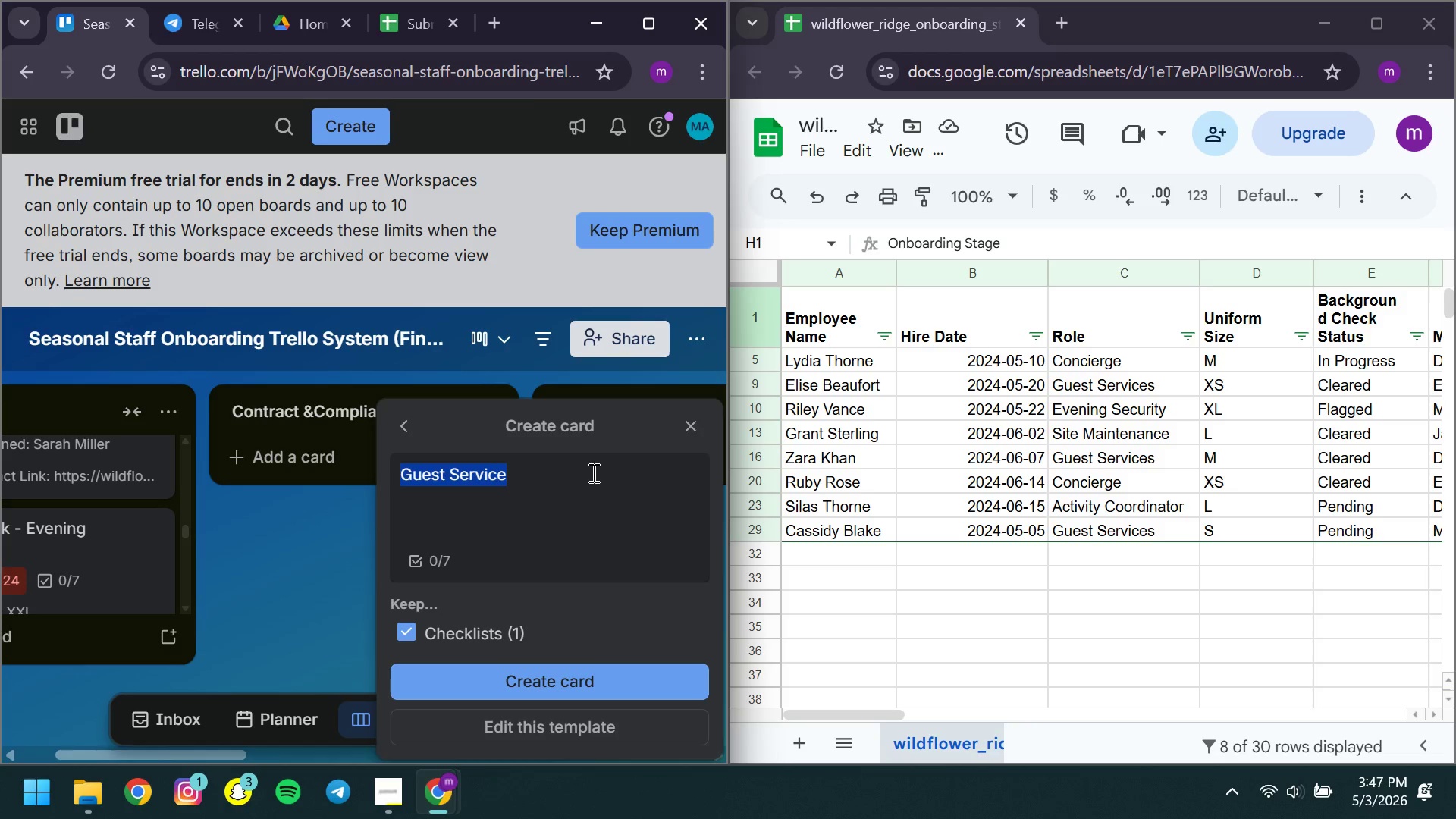 
key(Control+A)
 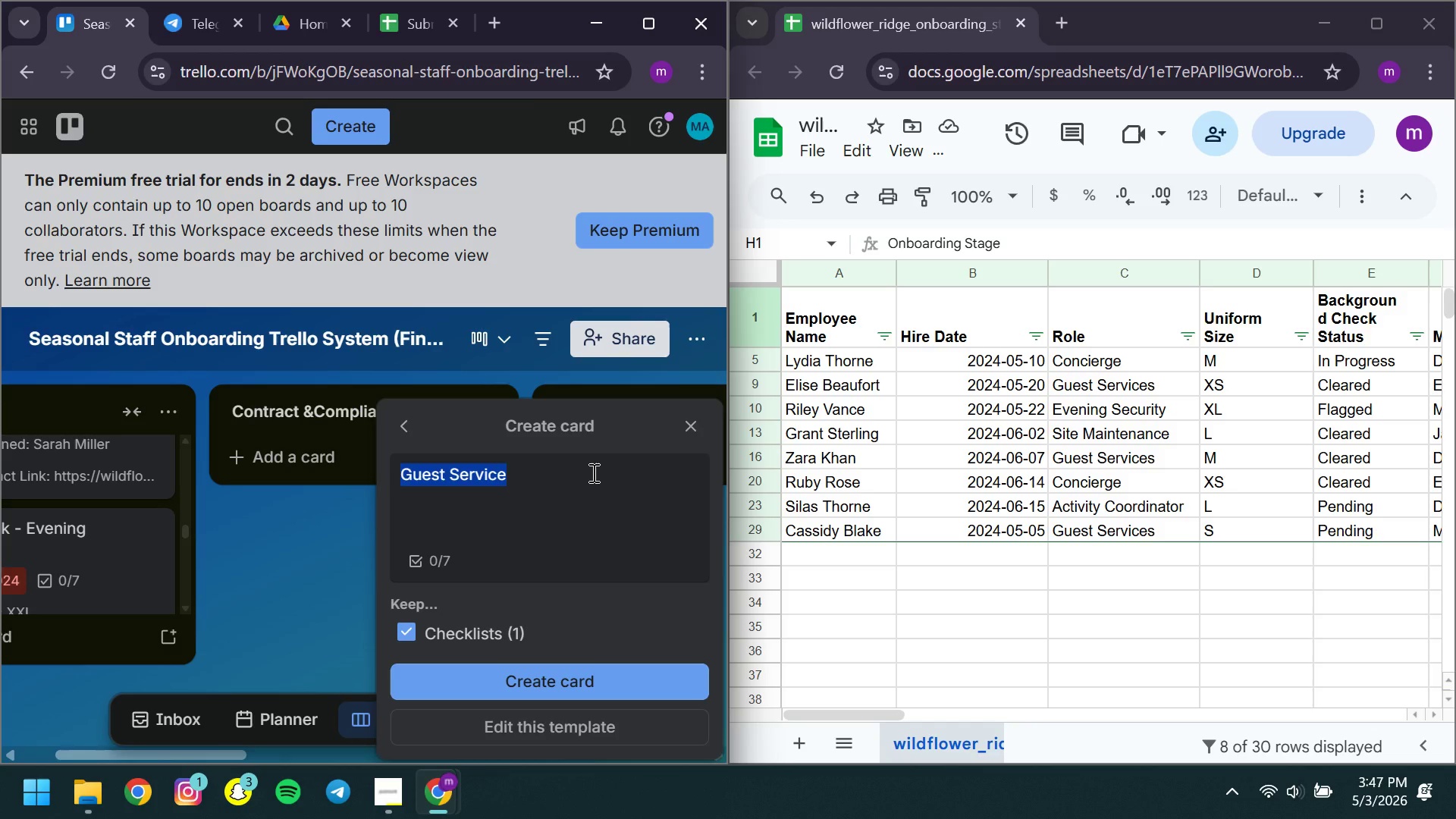 
key(CapsLock)
 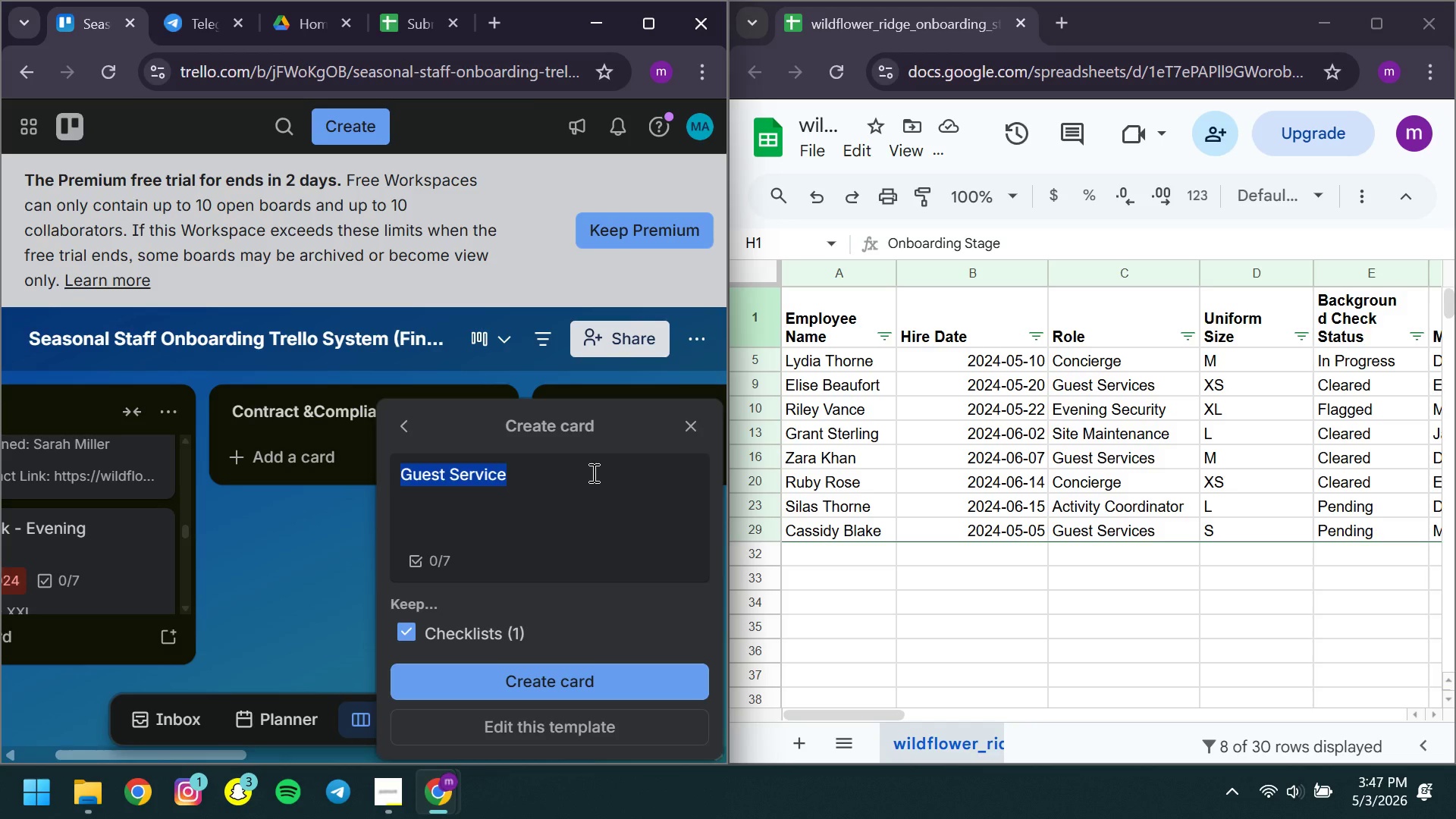 
key(CapsLock)
 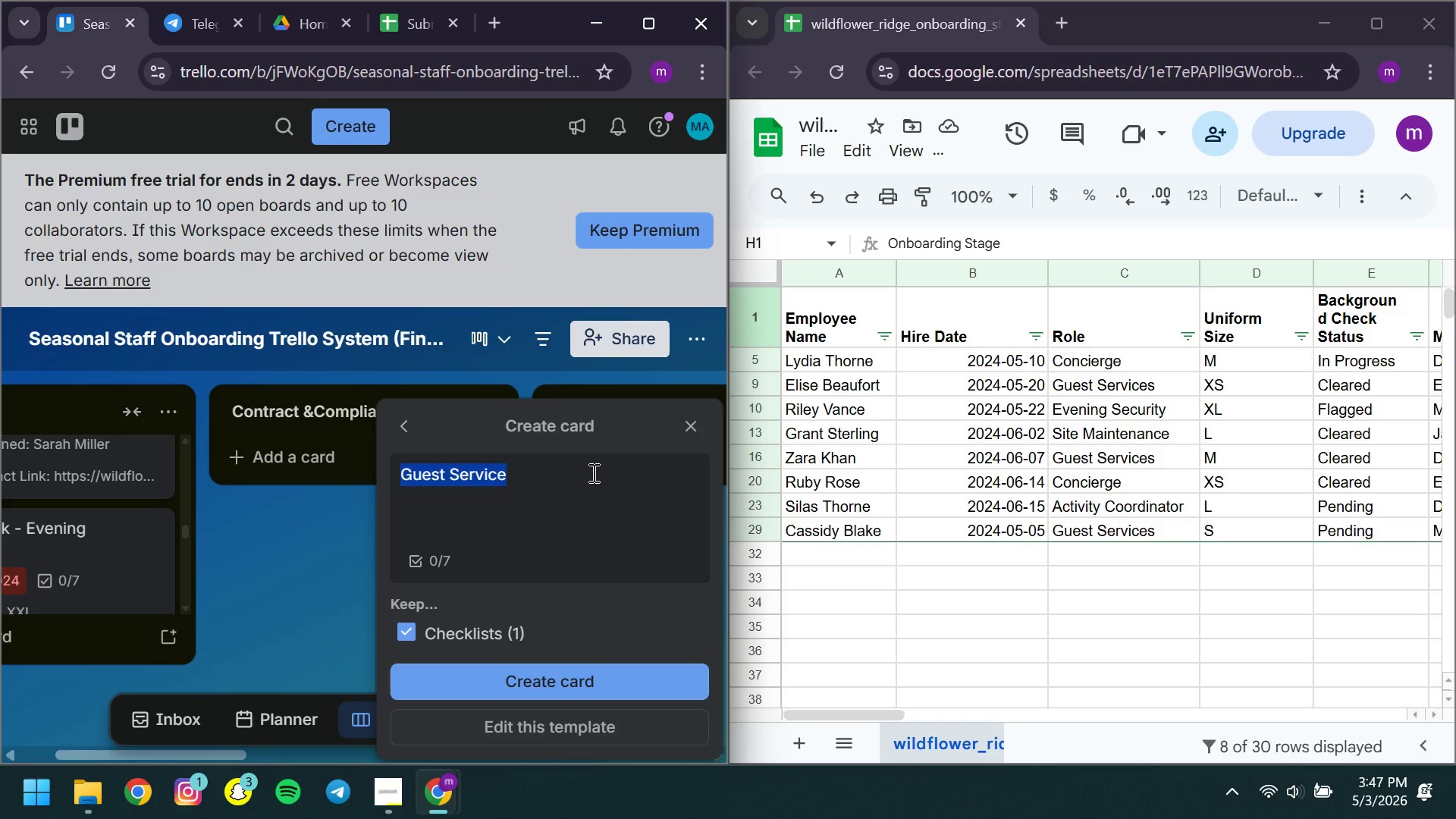 
key(CapsLock)
 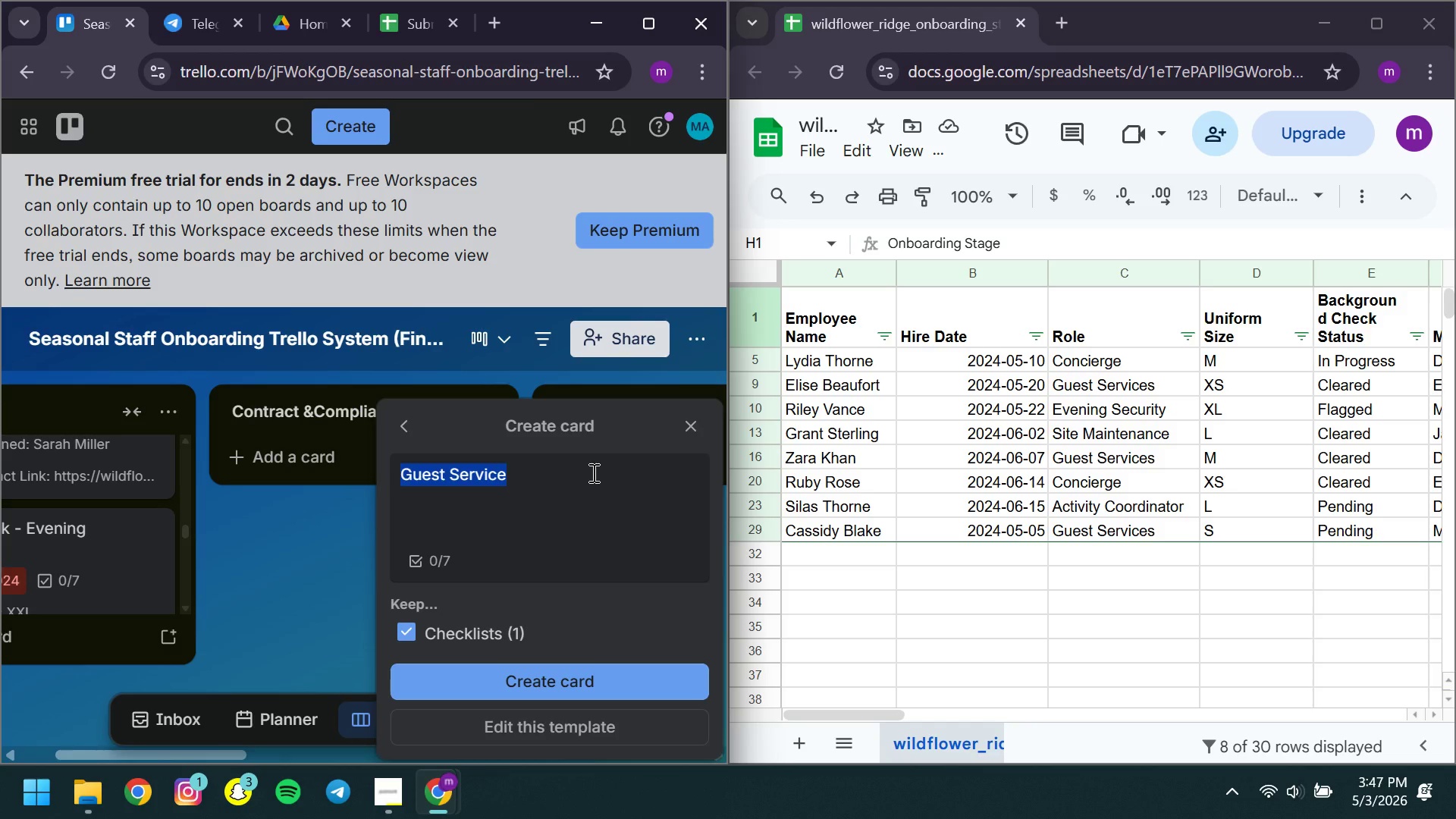 
key(Control+ControlLeft)
 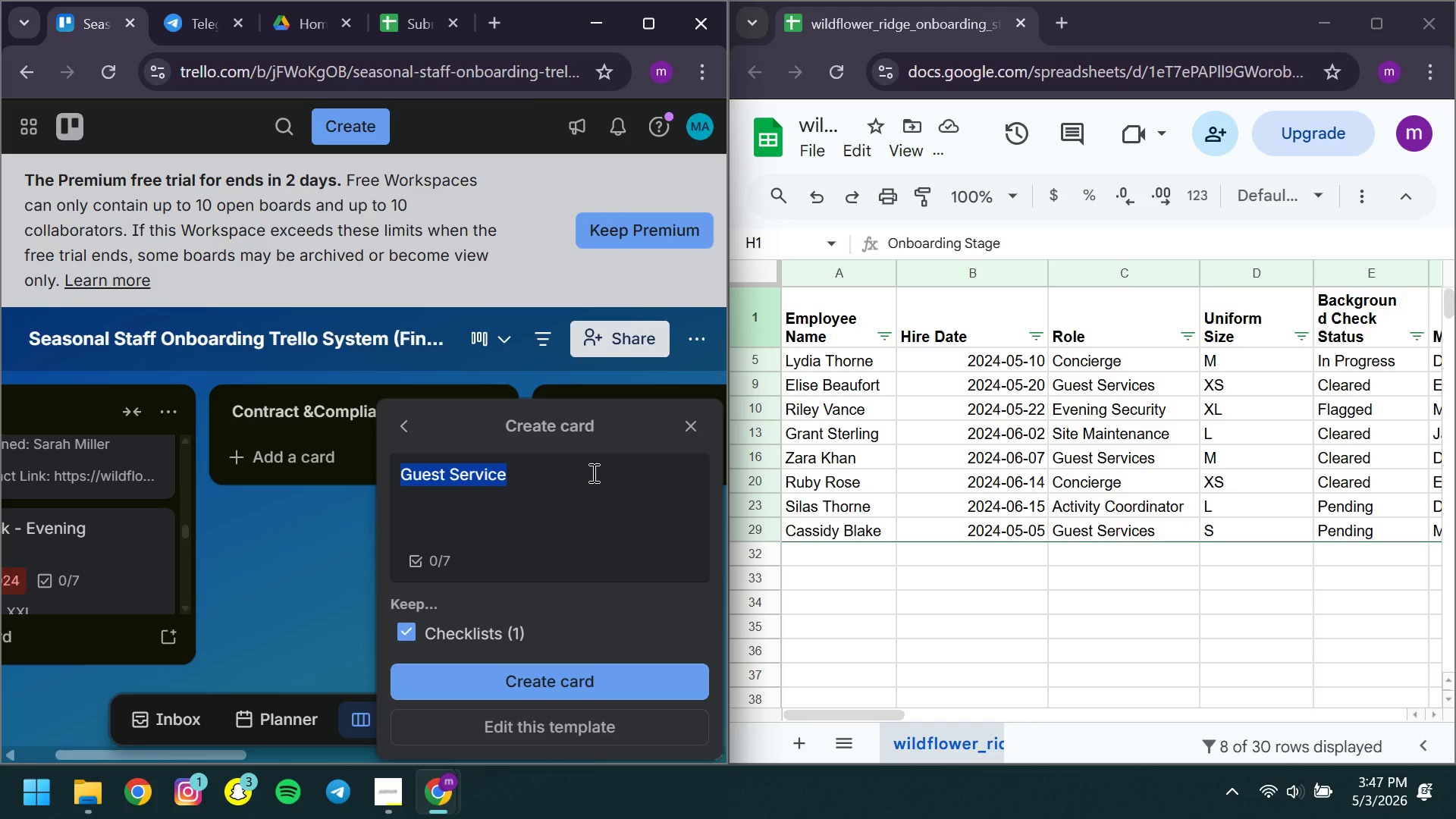 
key(Control+A)
 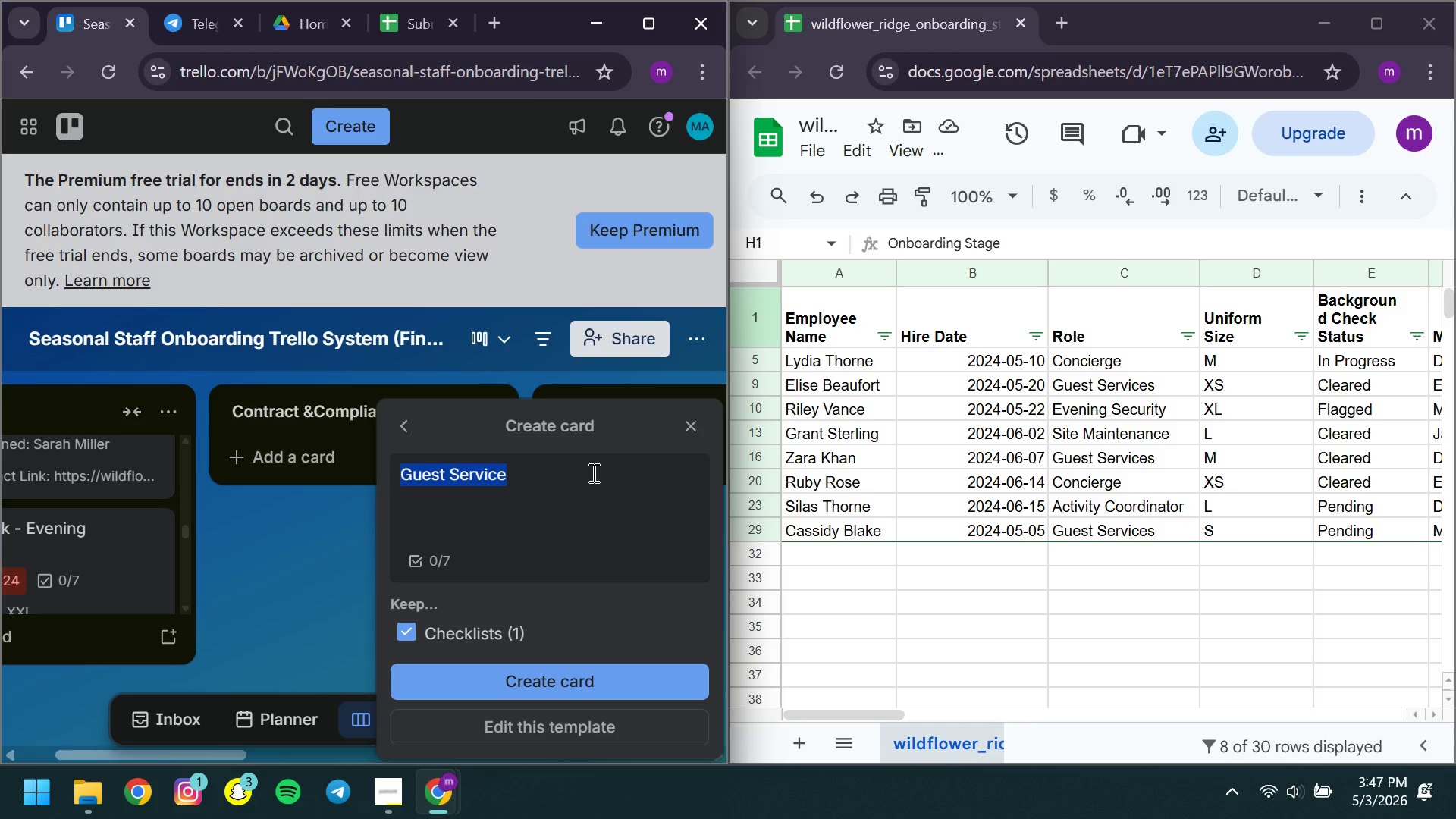 
type(Lydia Thorne - Concierage )
 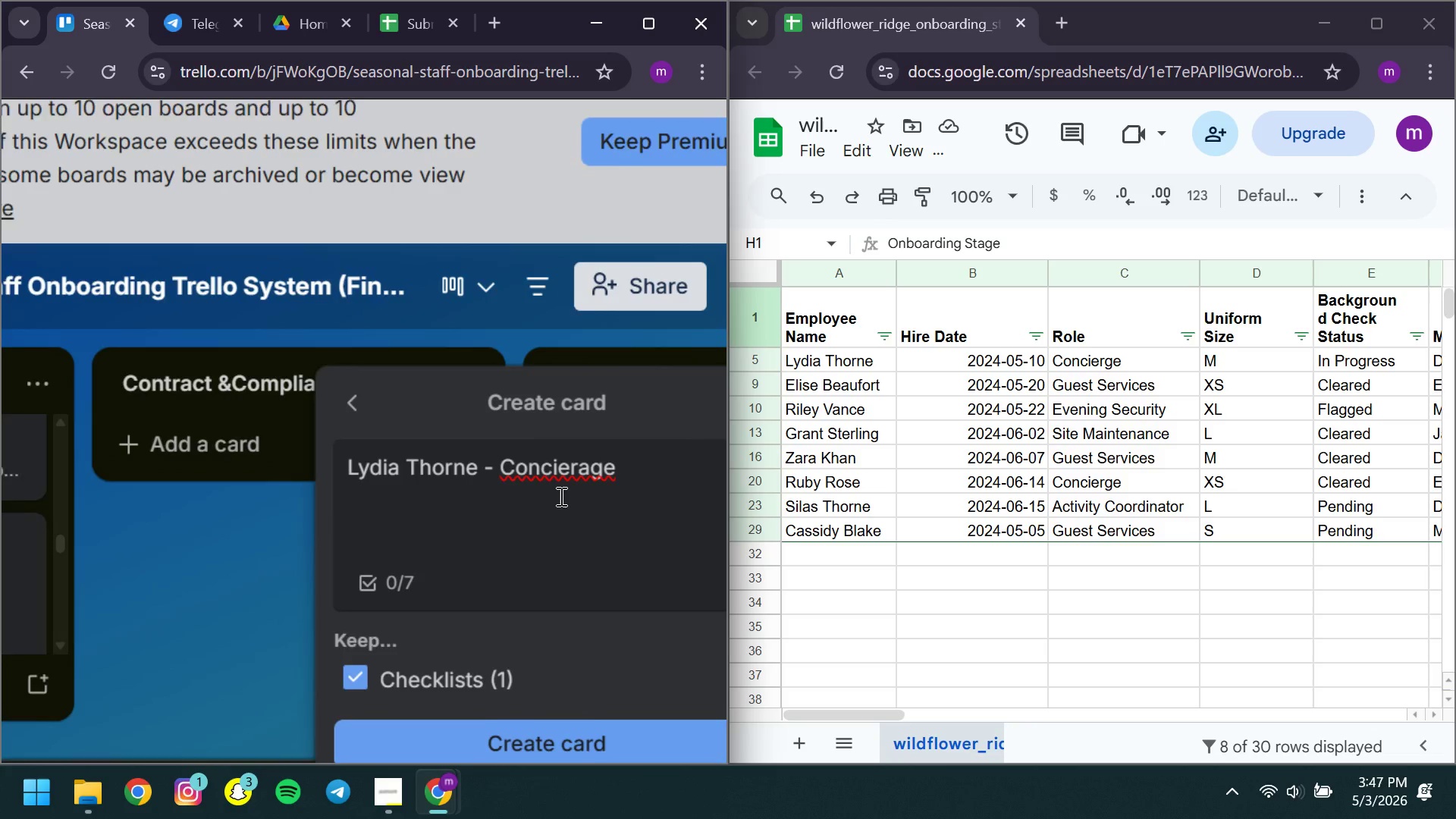 
wait(5.52)
 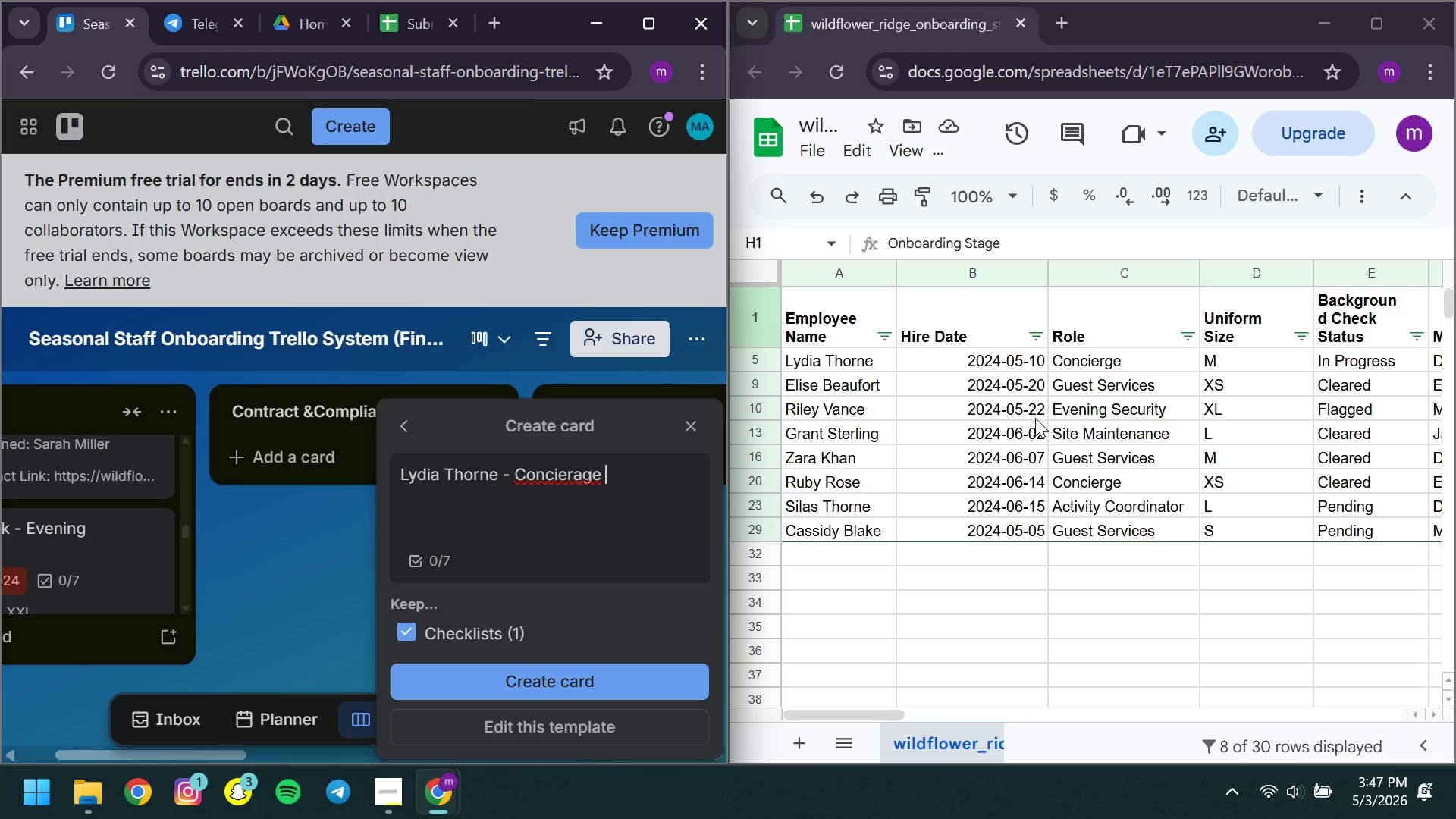 
left_click([532, 472])
 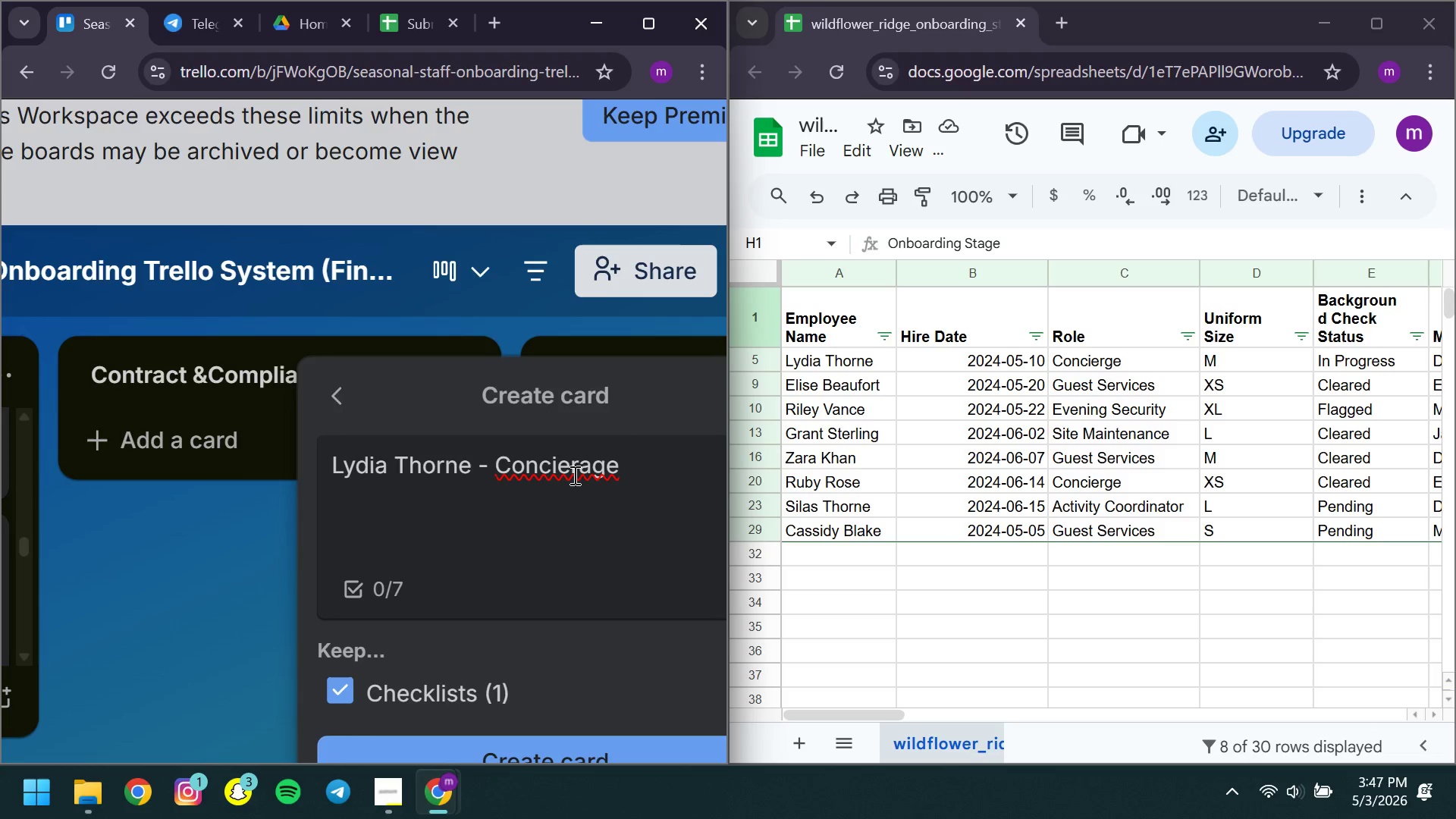 
left_click([588, 475])
 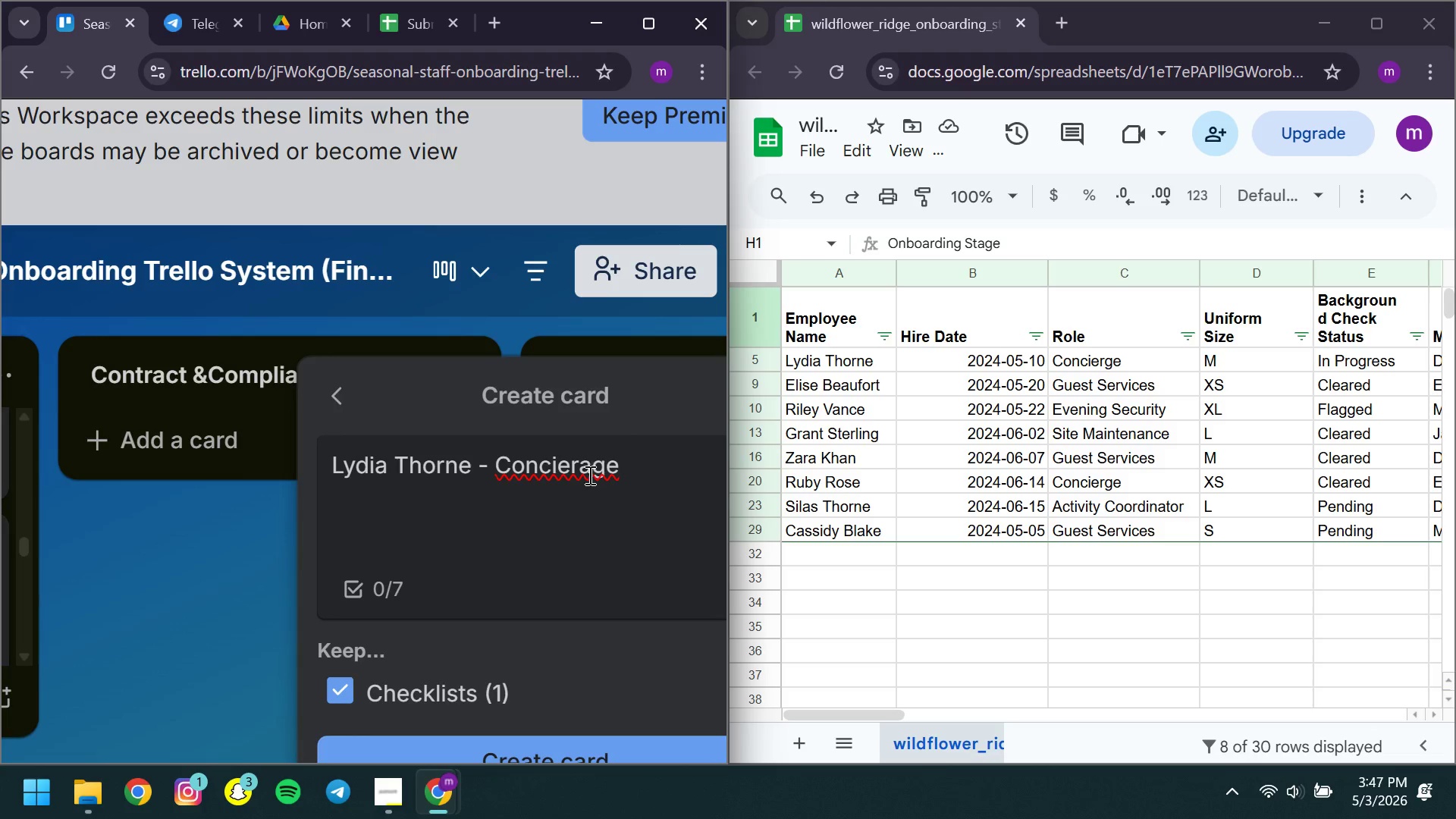 
key(Backspace)
 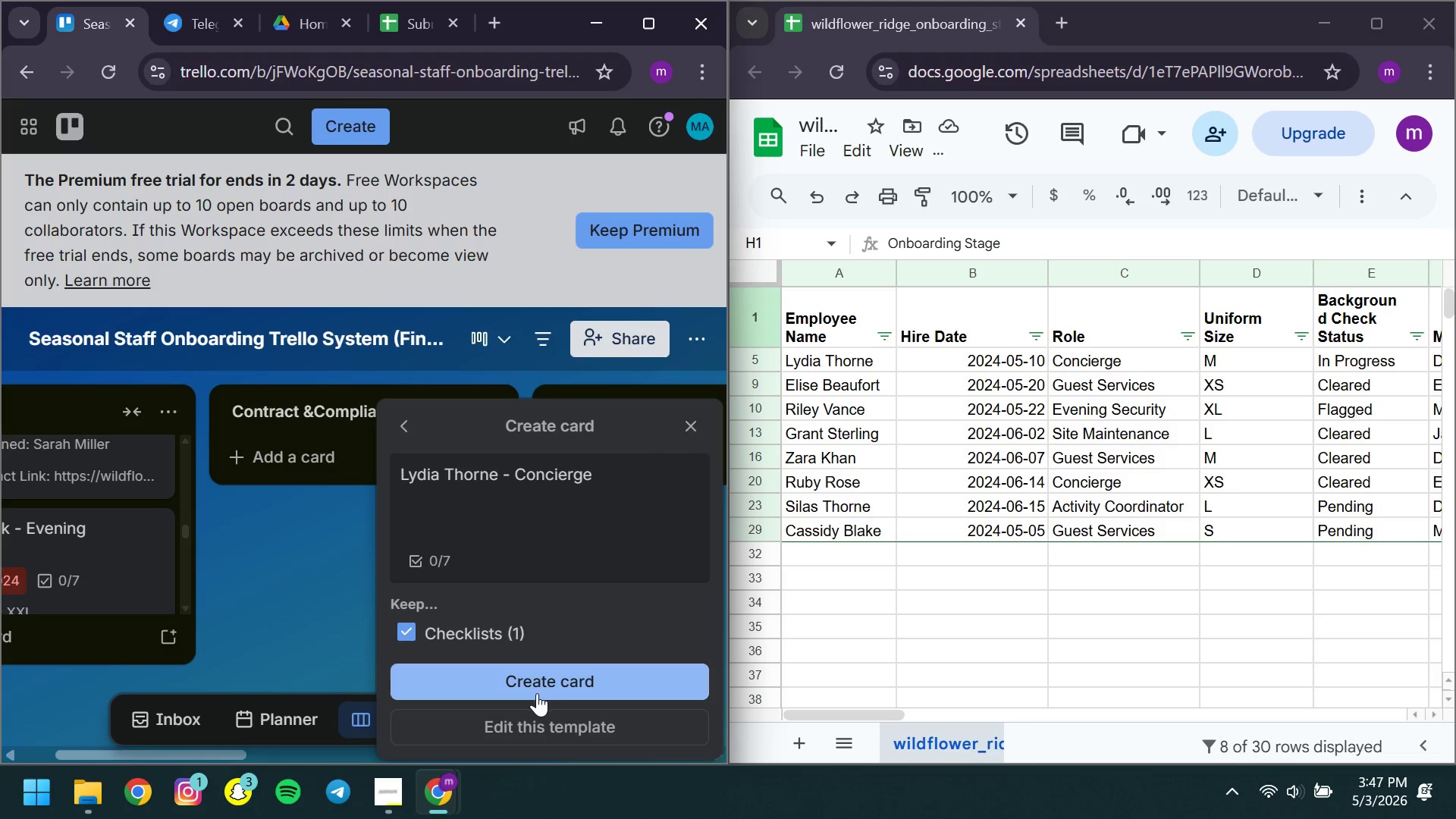 
left_click([527, 689])
 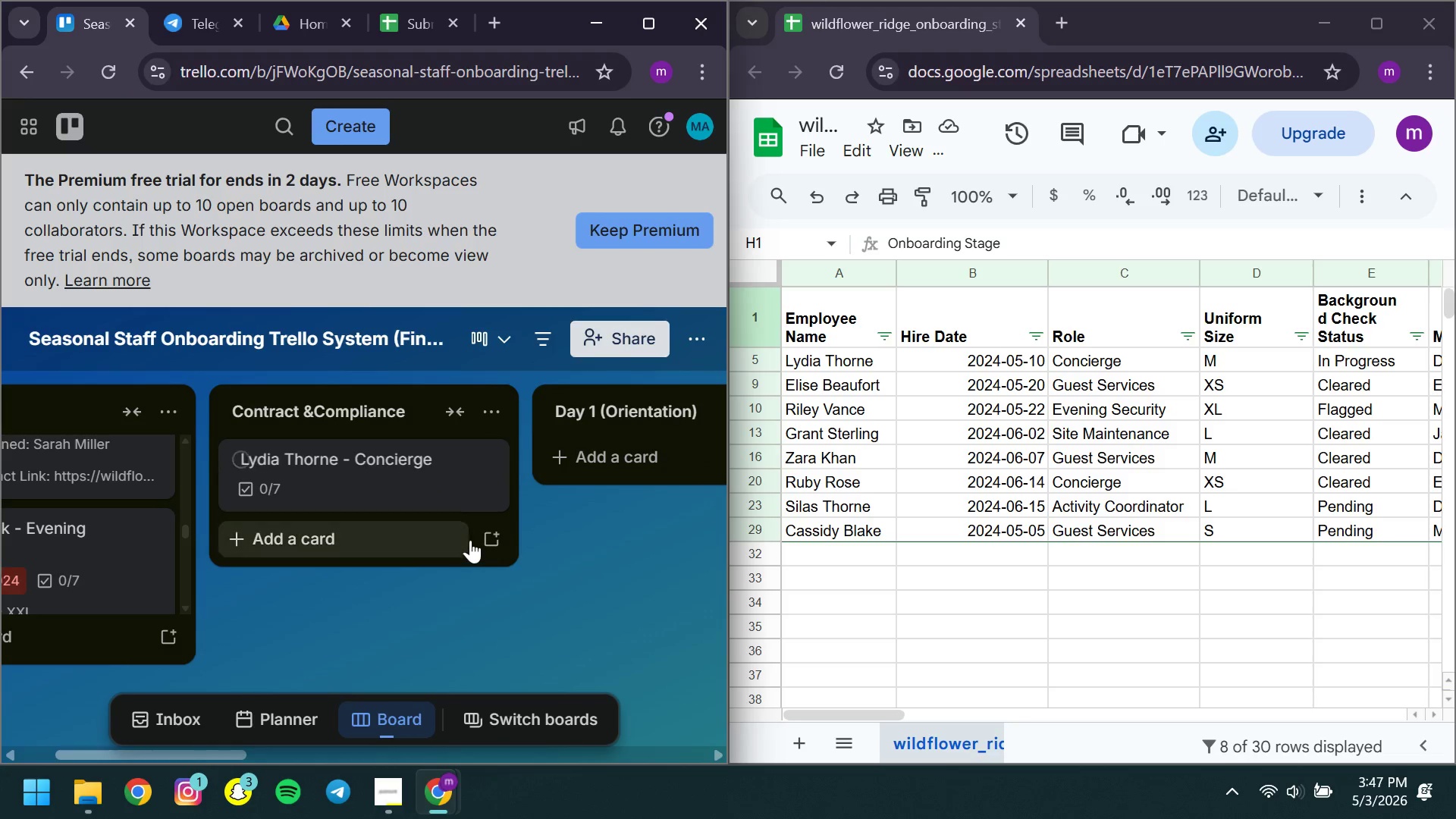 
left_click([494, 538])
 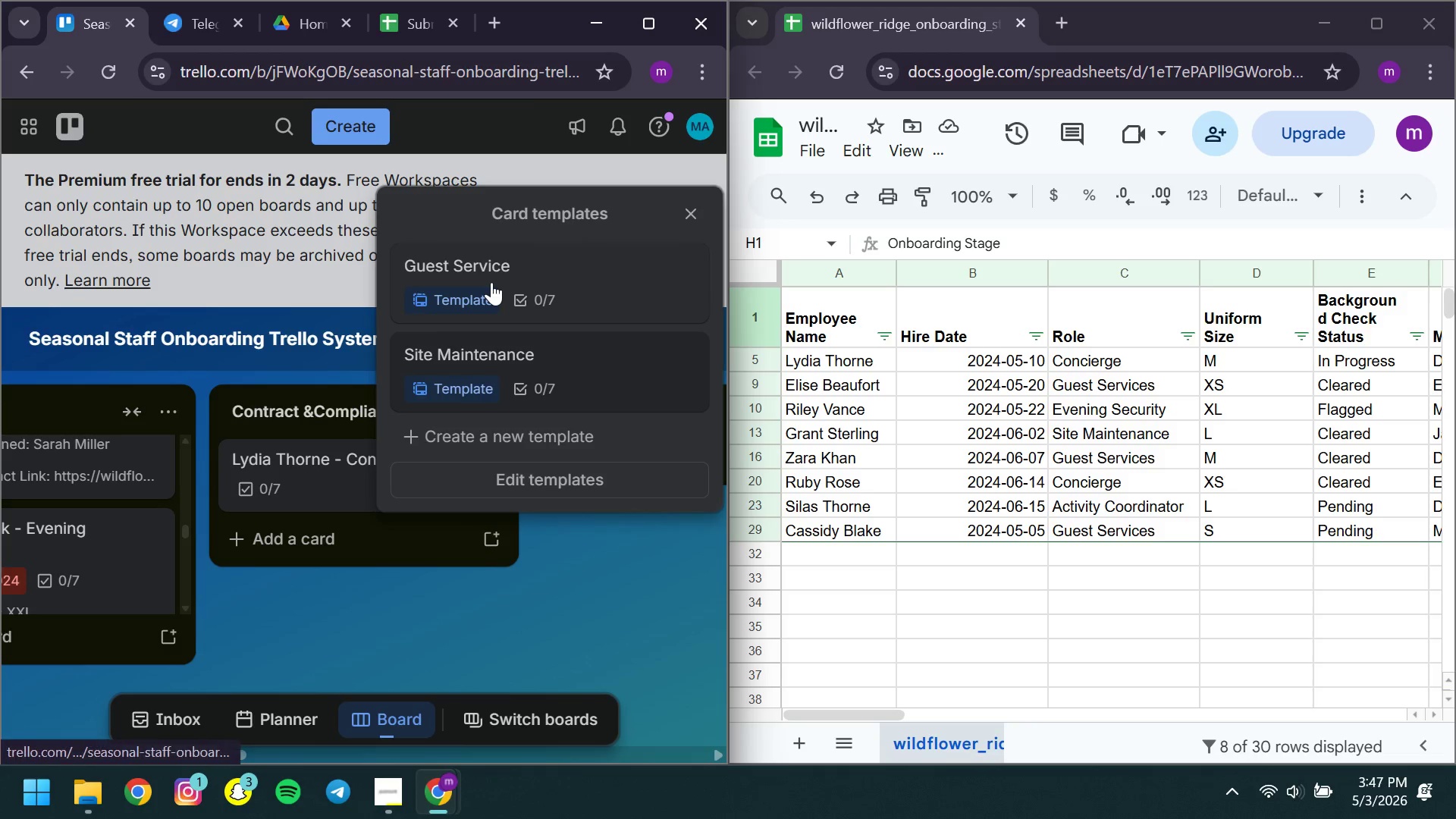 
left_click([521, 284])
 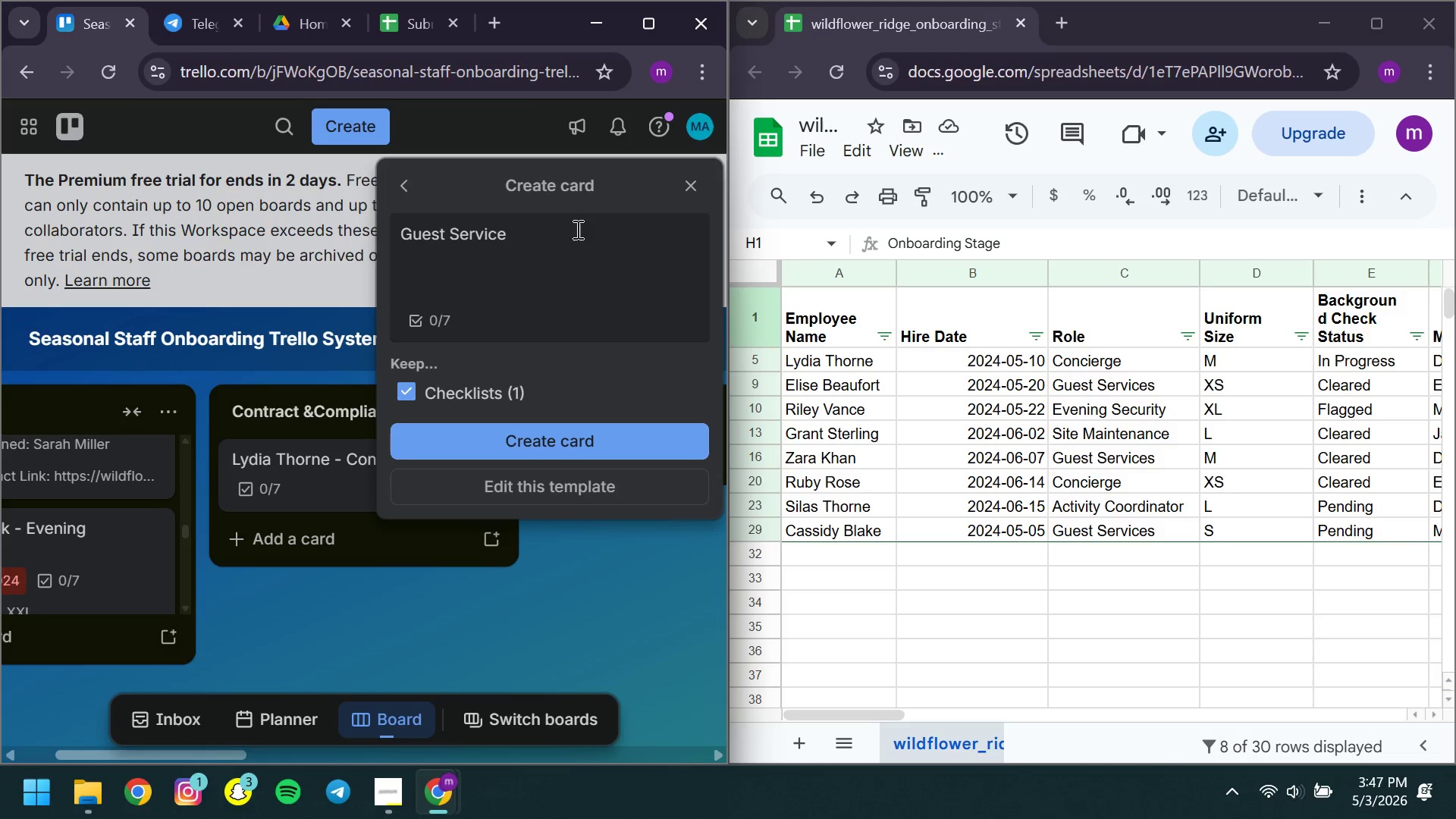 
left_click([576, 229])
 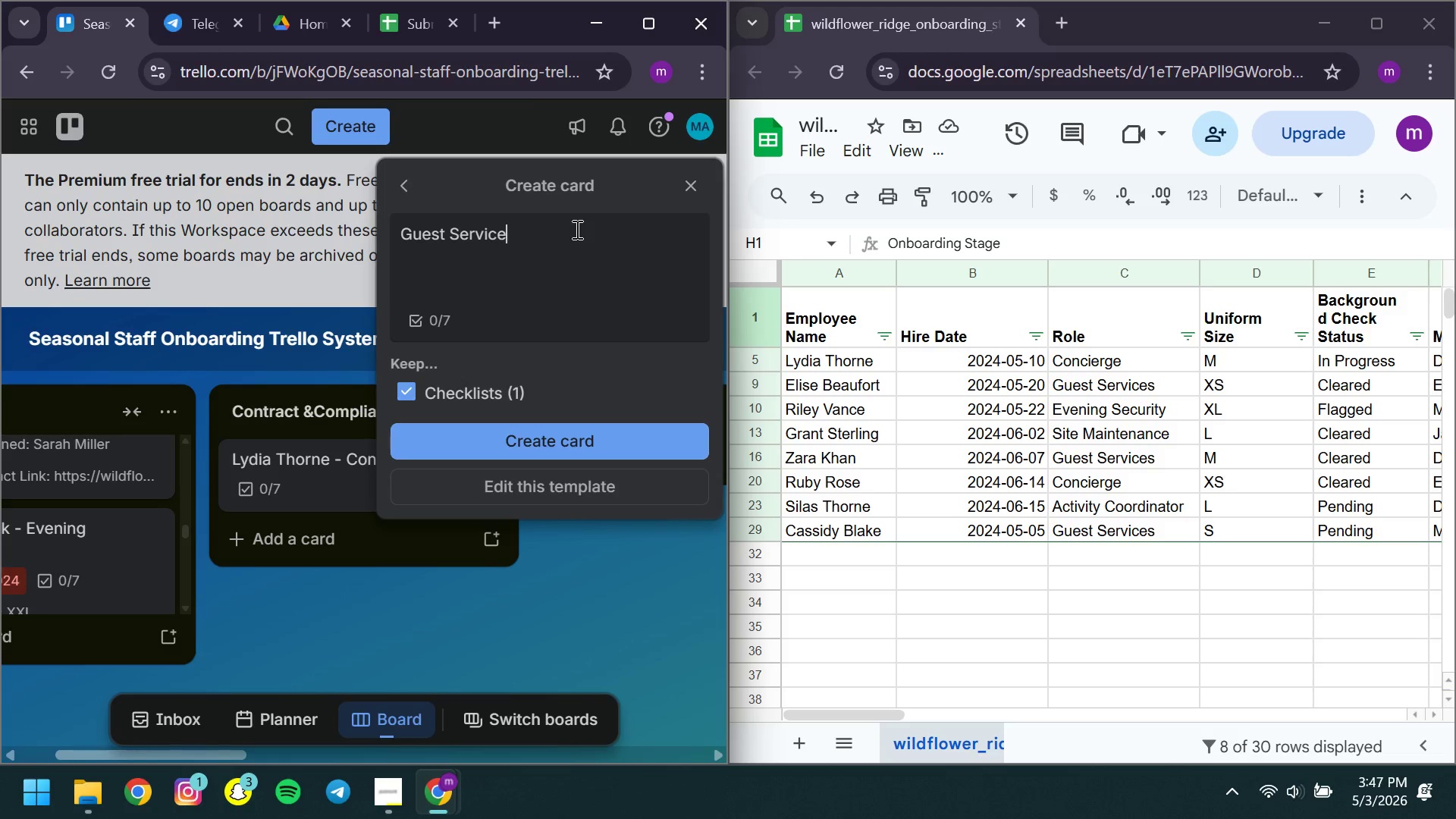 
key(Control+ControlLeft)
 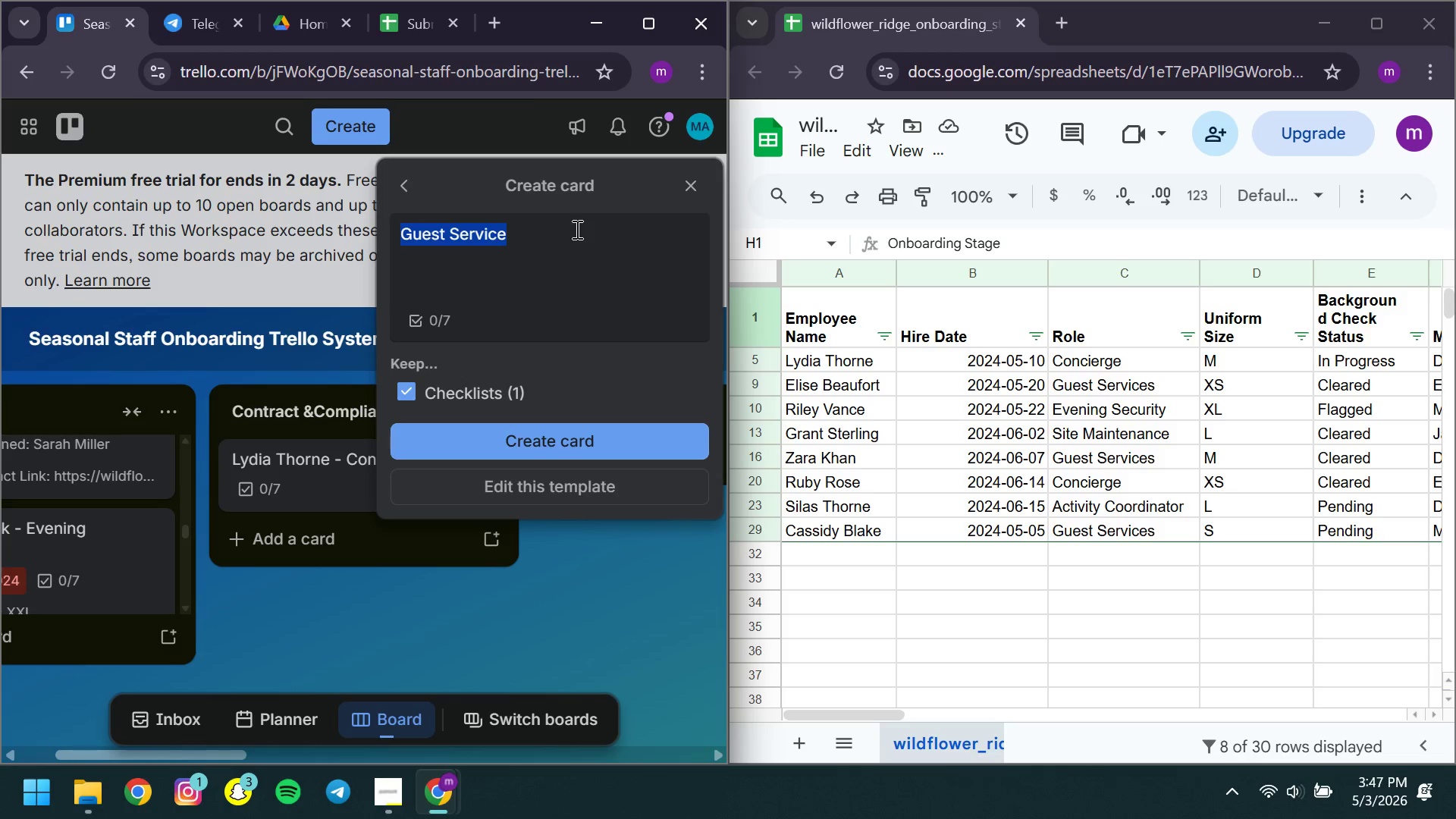 
key(Control+A)
 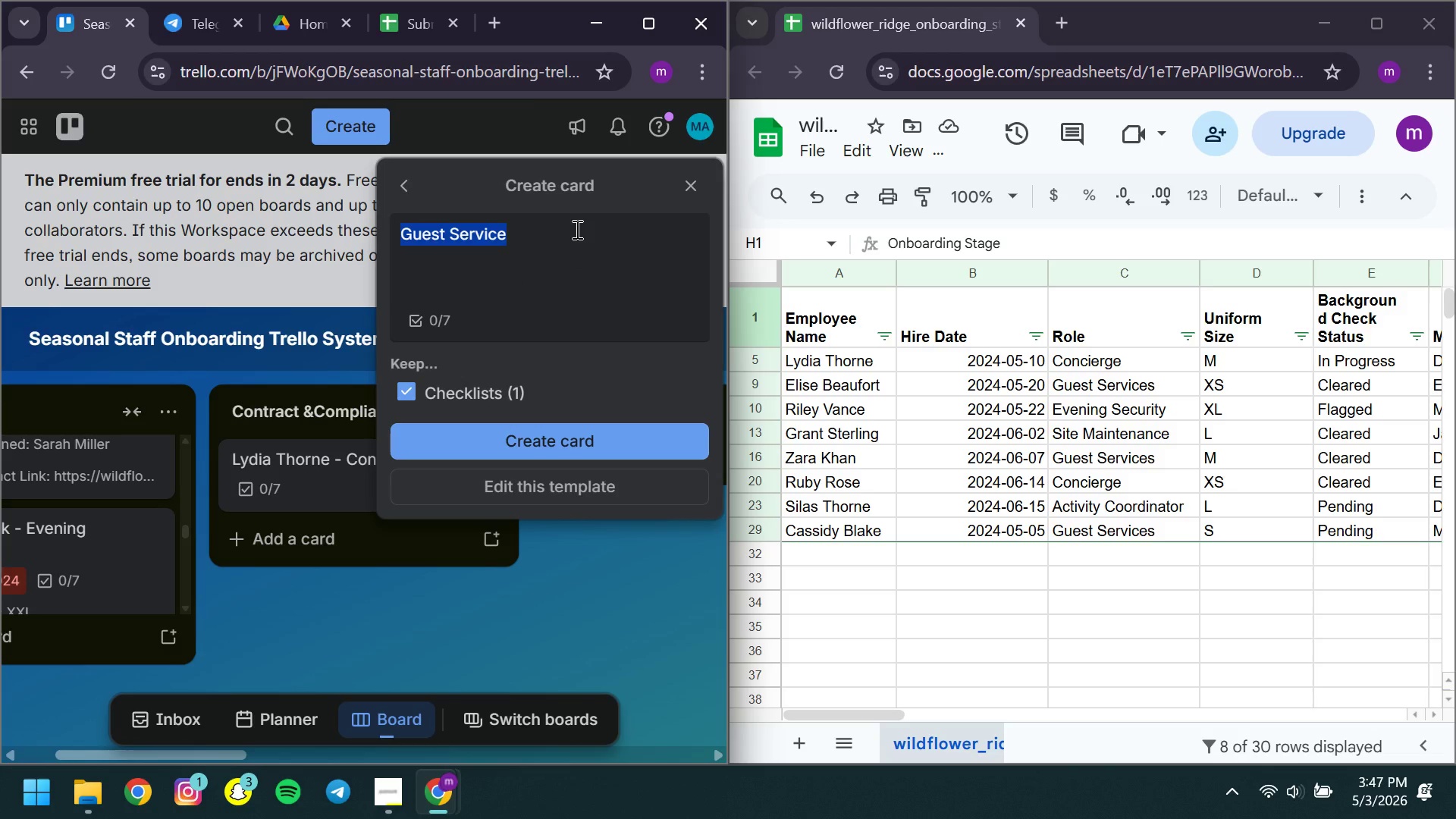 
type(Elise Beaufort )
 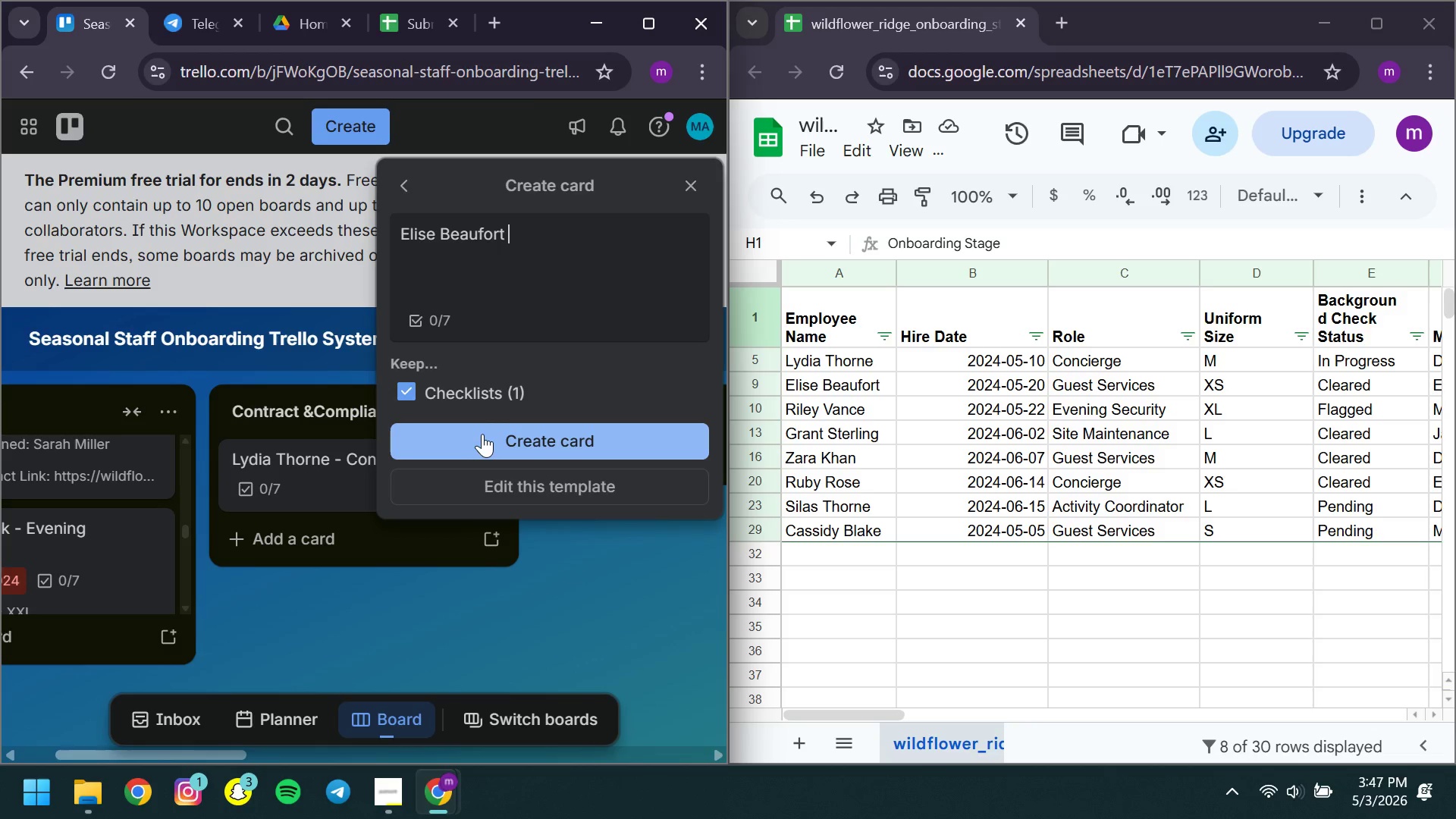 
left_click([477, 434])
 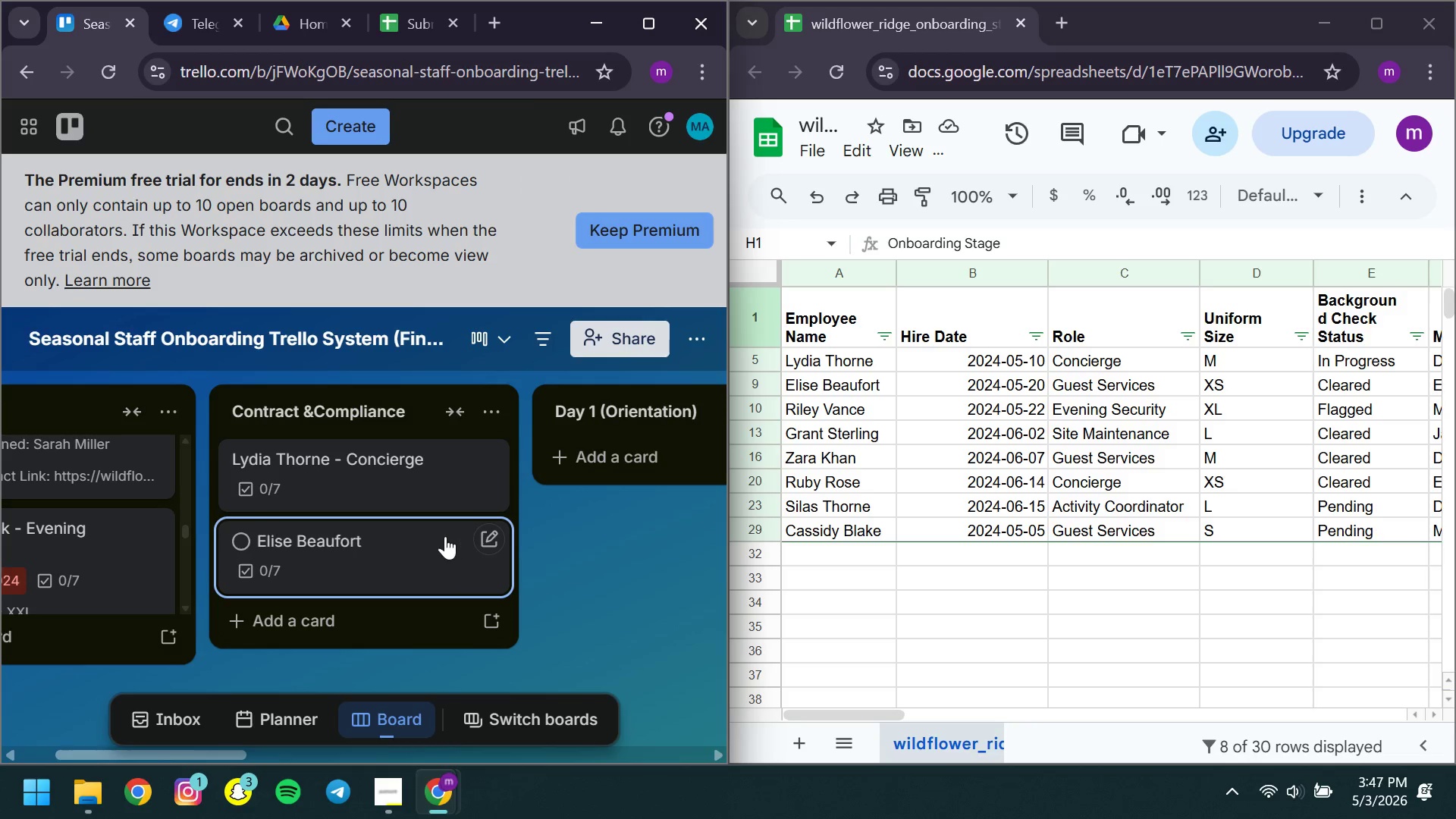 
left_click([373, 544])
 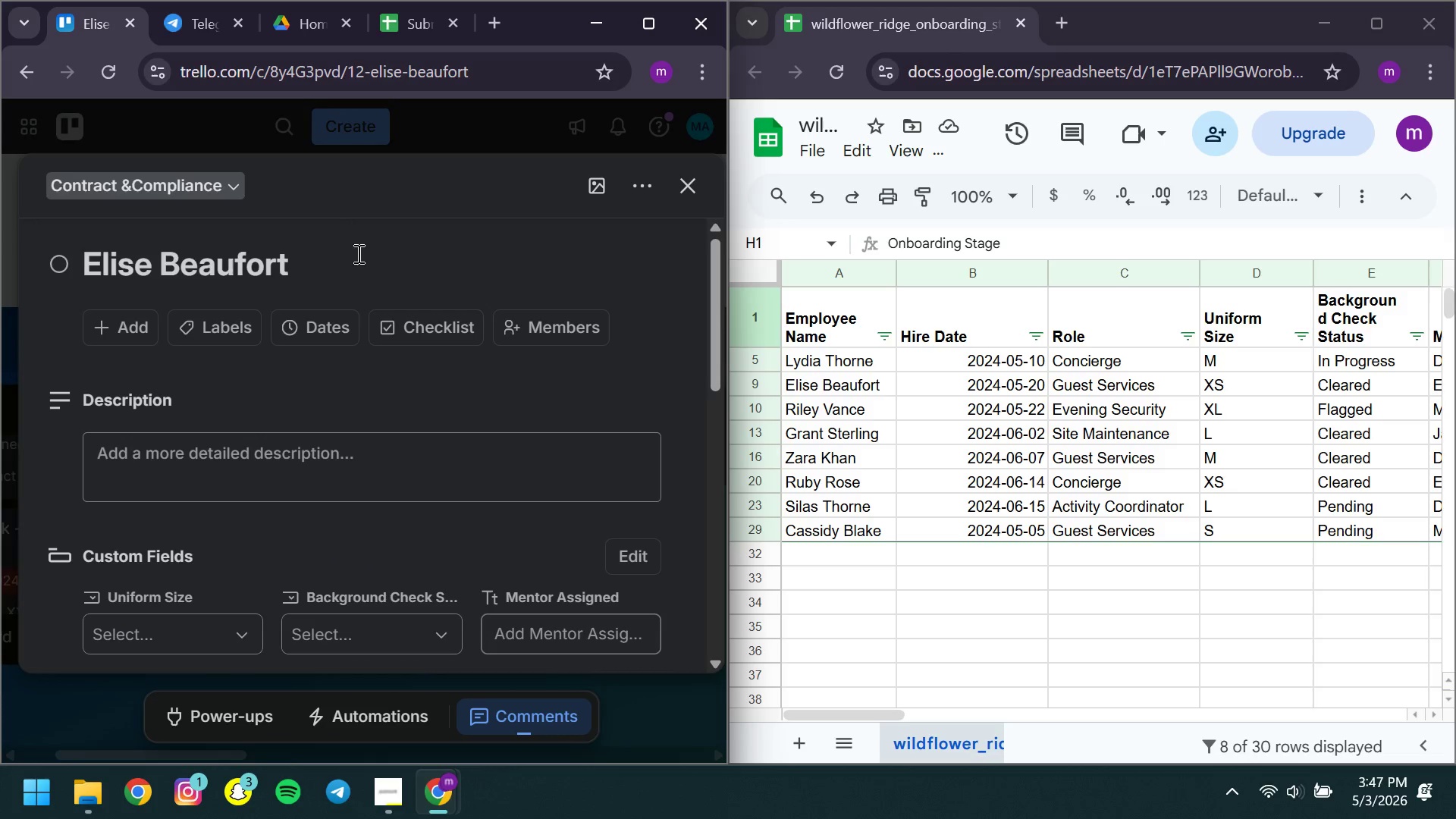 
left_click([357, 253])
 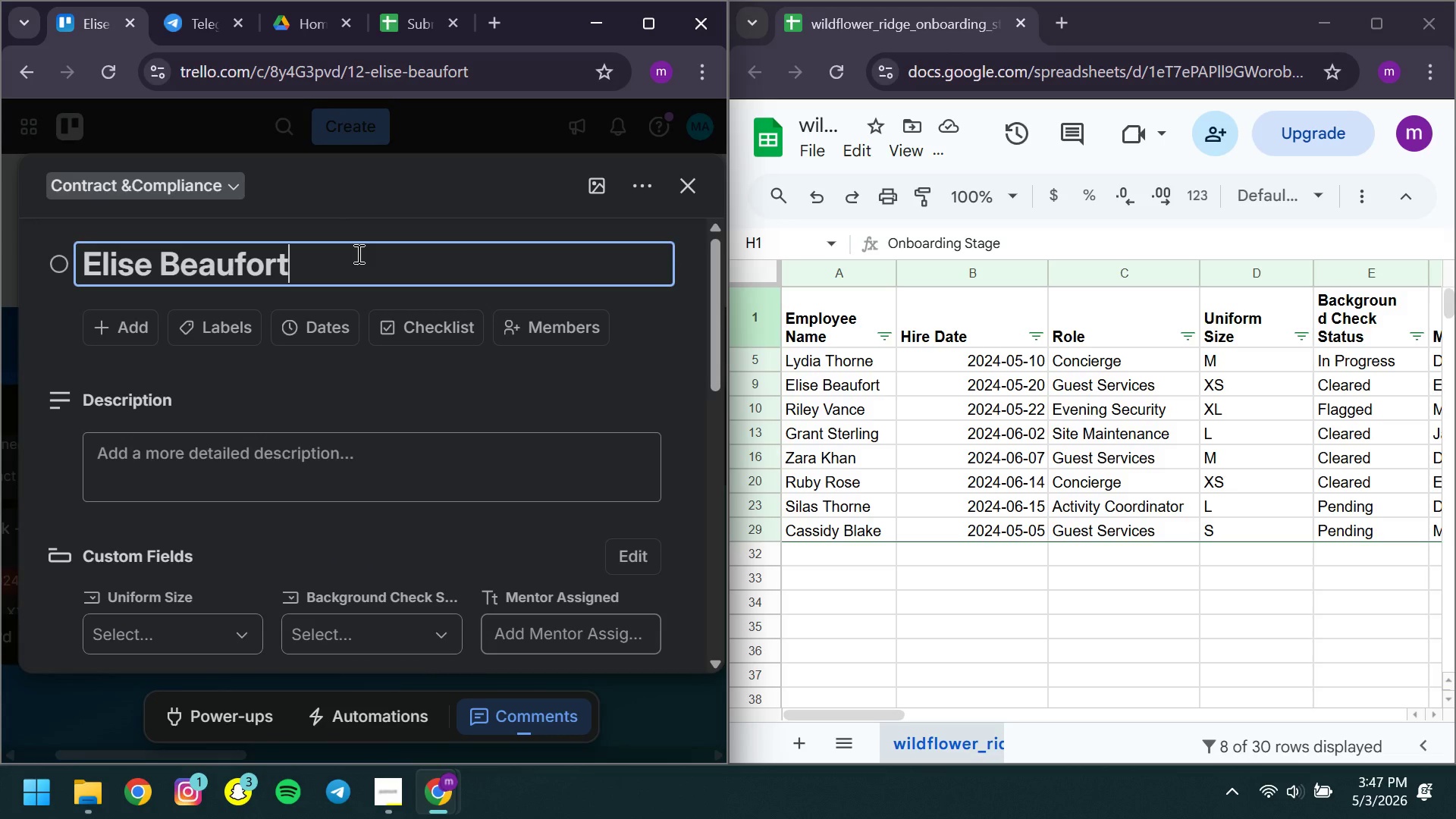 
type( - Goest Serv)
key(Backspace)
key(Backspace)
key(Backspace)
key(Backspace)
key(Backspace)
key(Backspace)
key(Backspace)
key(Backspace)
key(Backspace)
type(uest Services )
 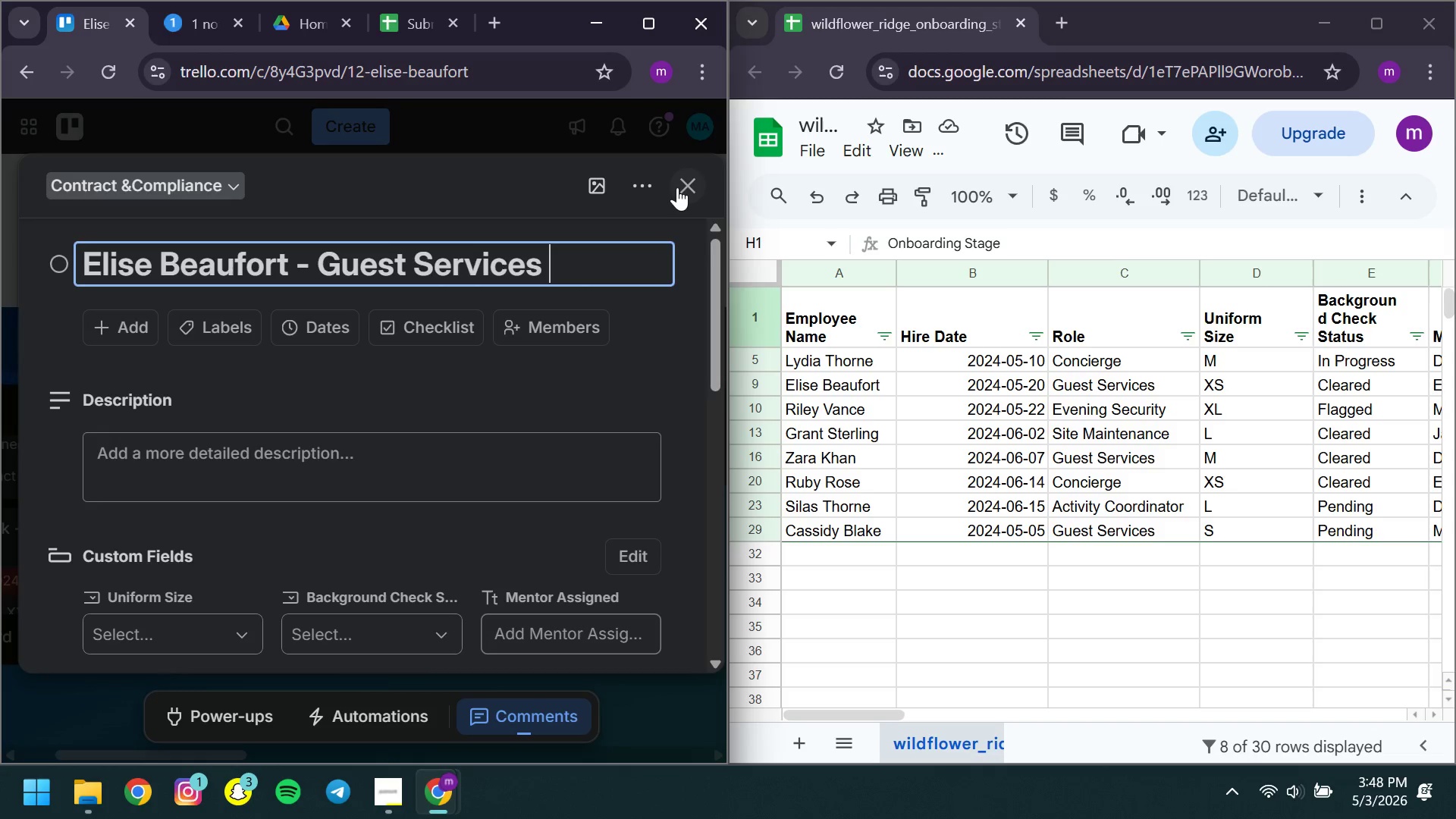 
left_click([676, 187])
 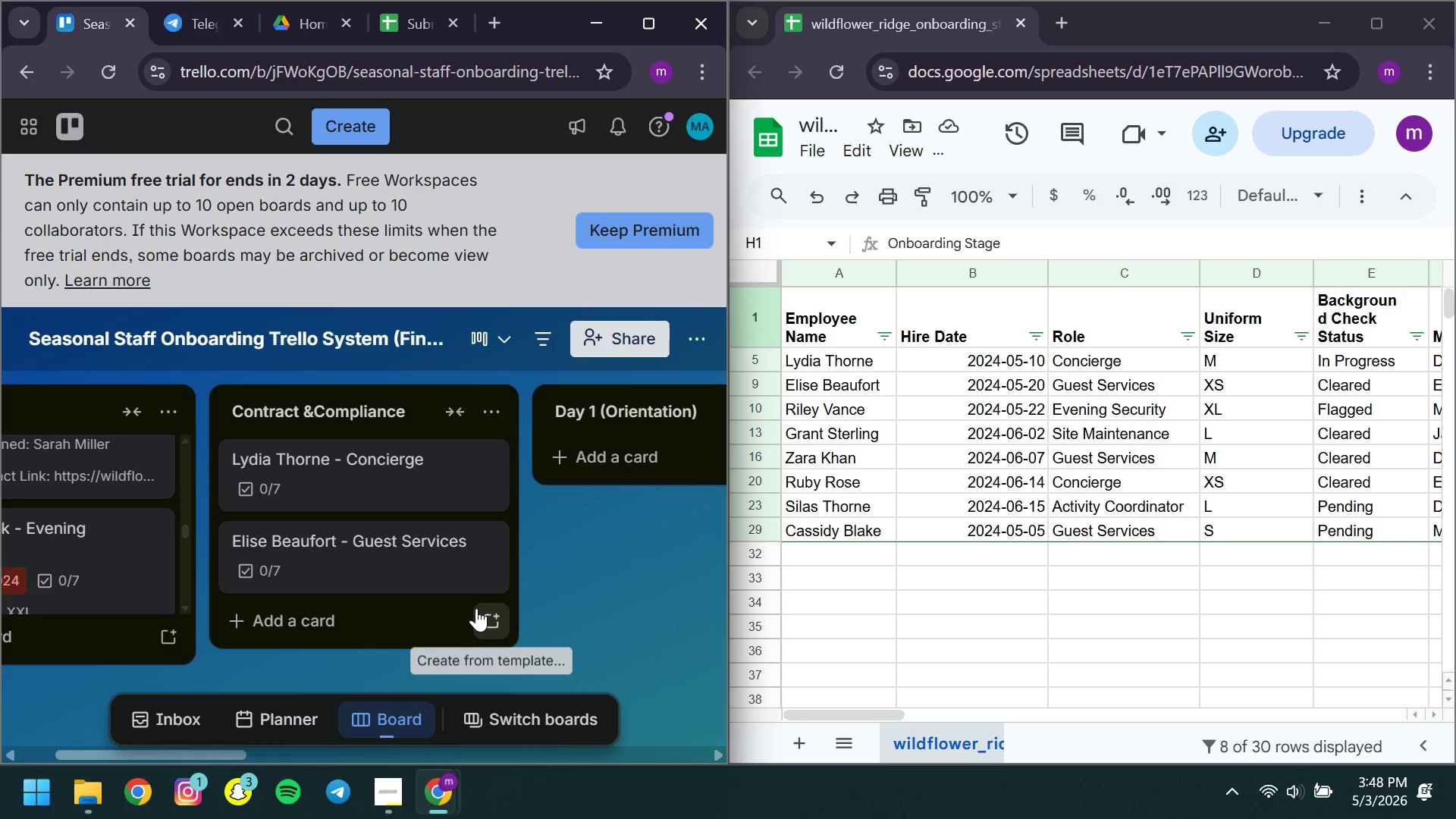 
left_click([476, 608])
 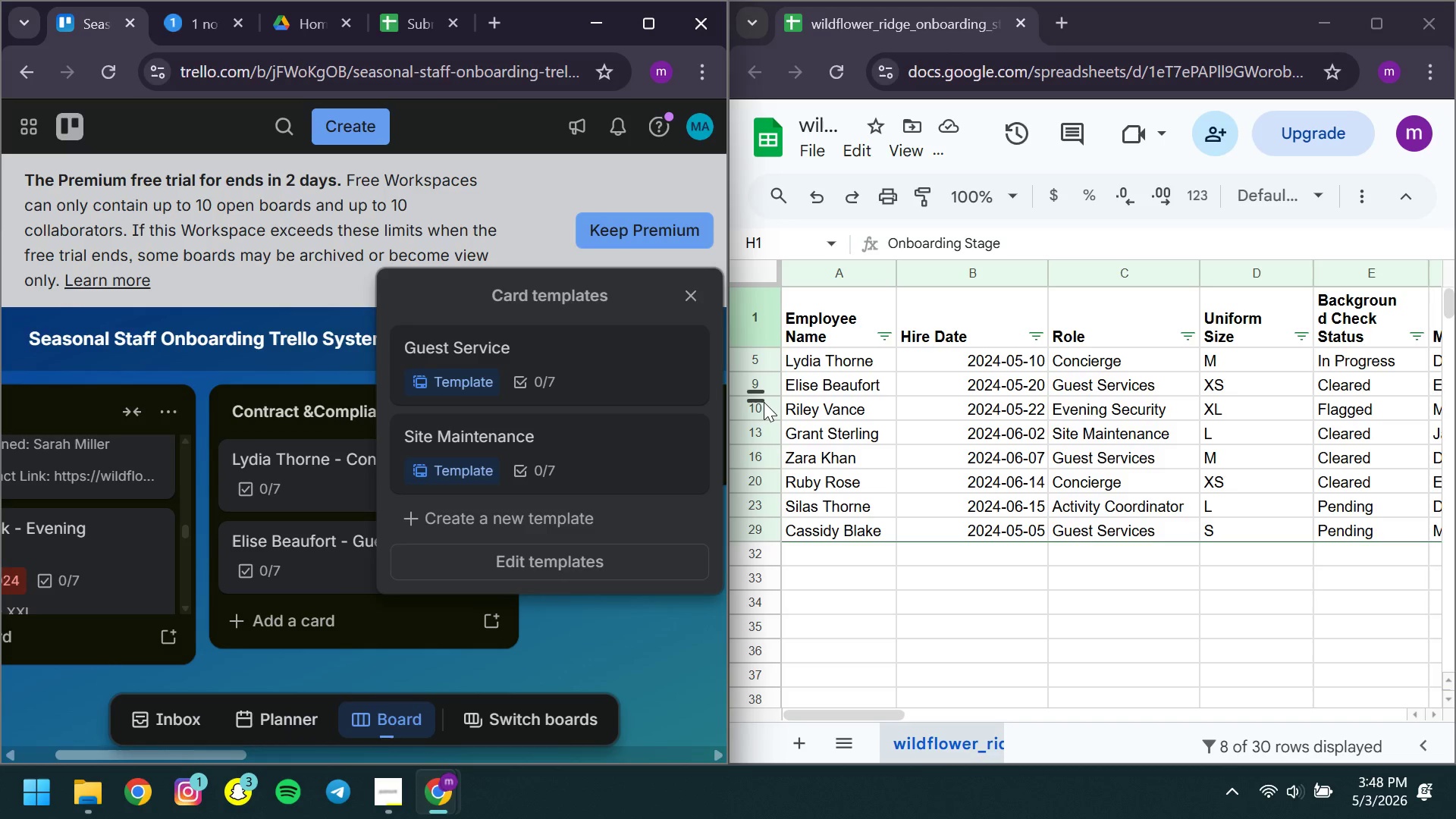 
left_click([758, 408])
 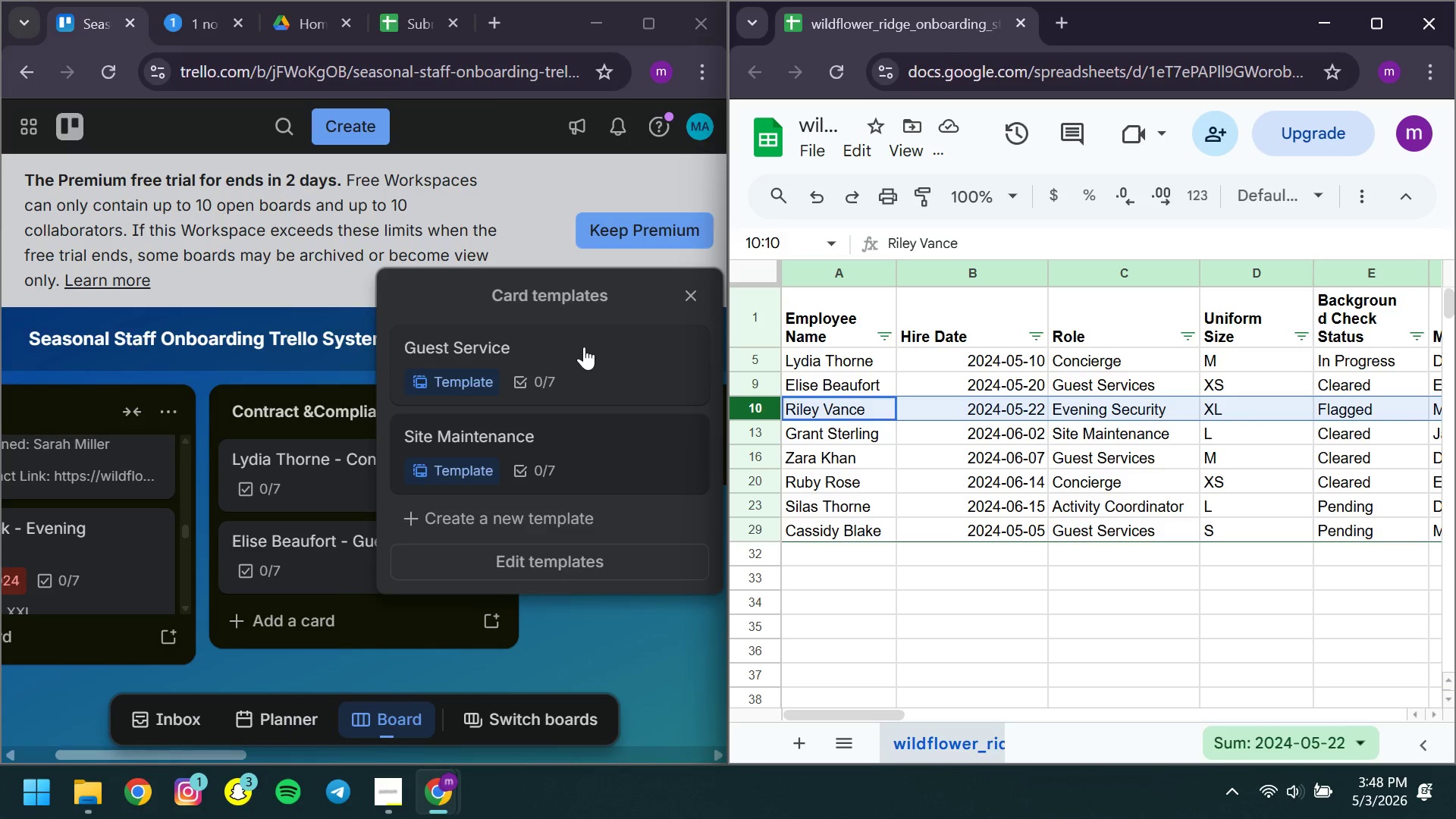 
left_click([584, 347])
 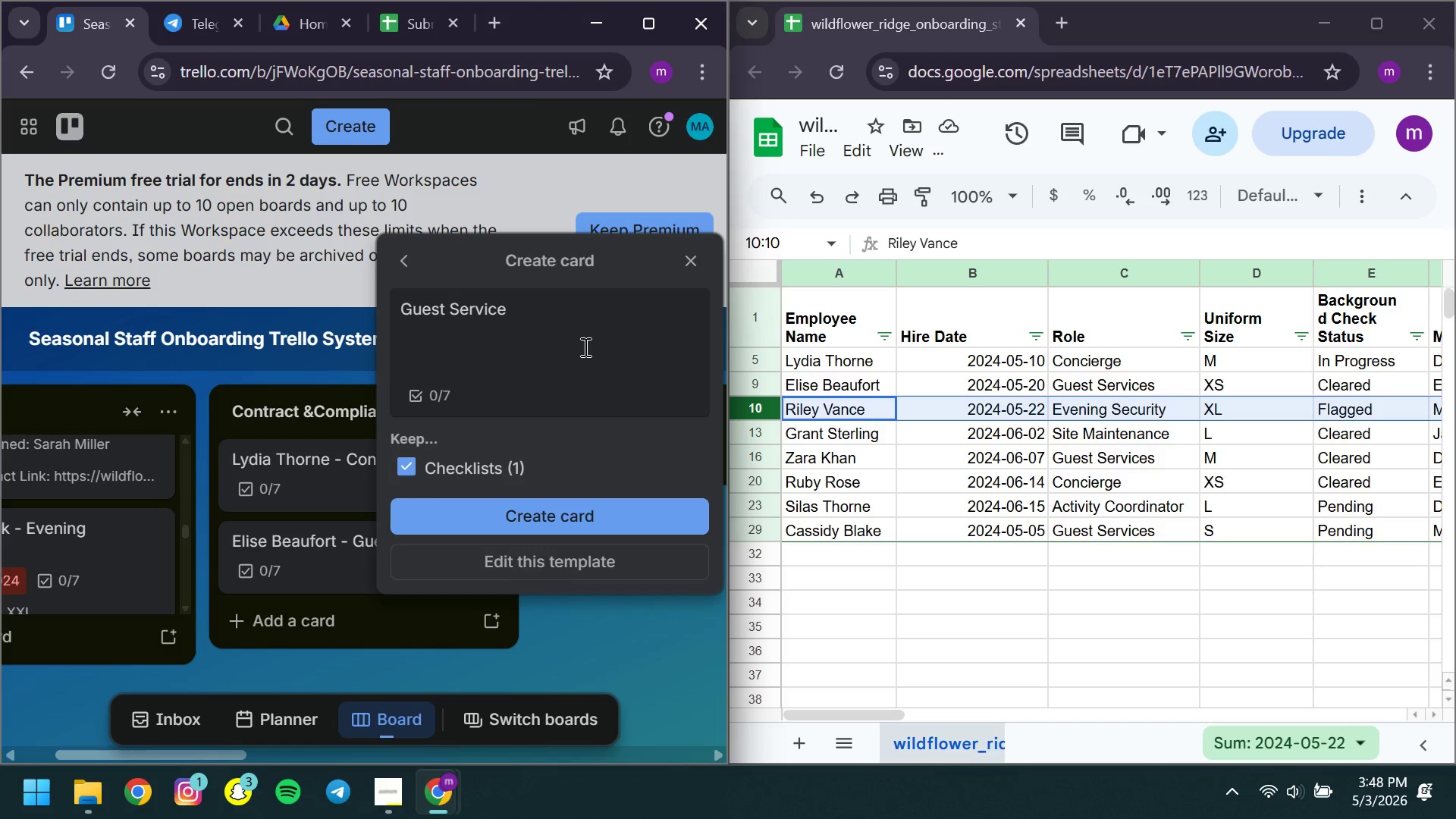 
wait(11.25)
 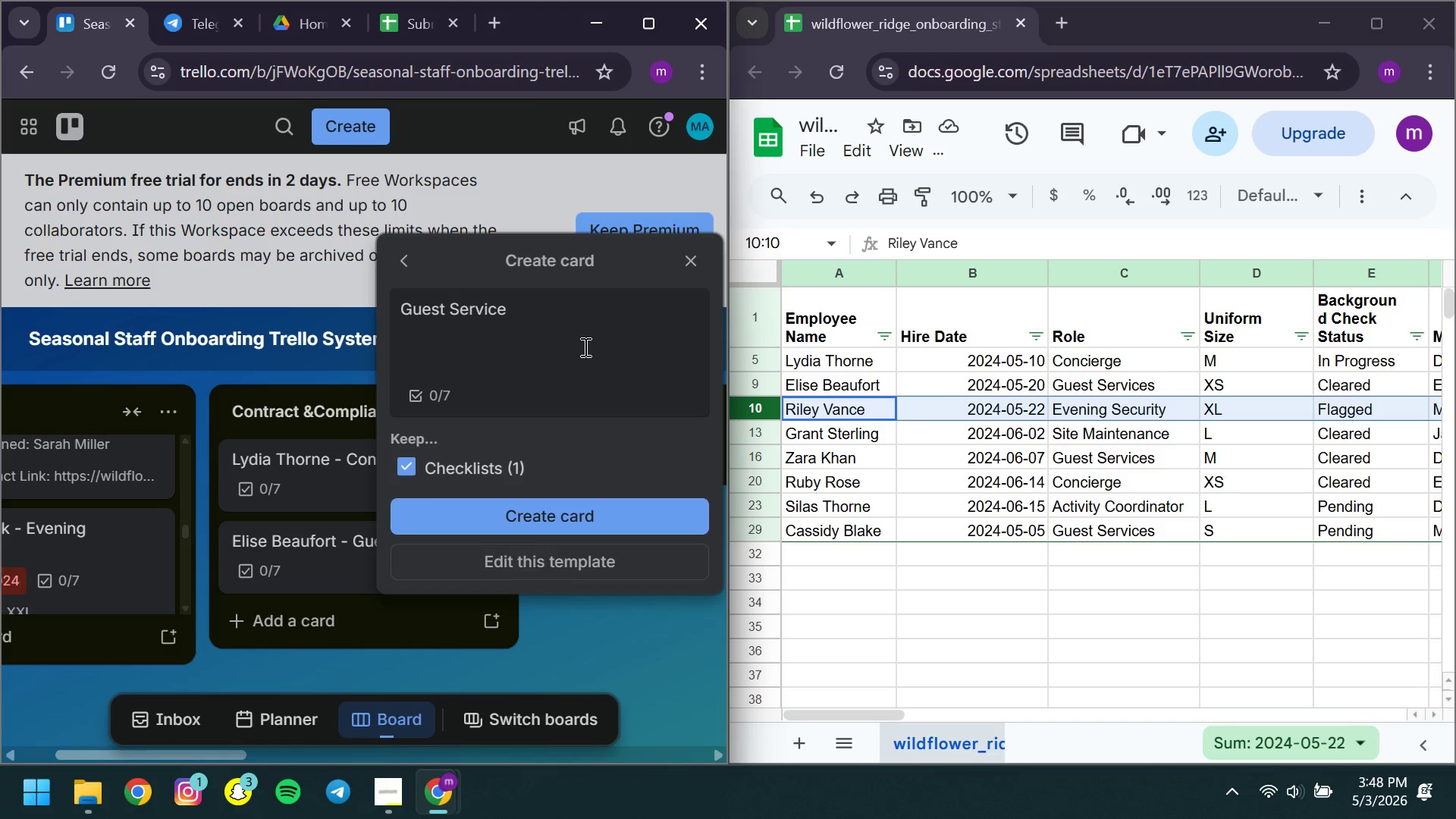 
left_click_drag(start_coordinate=[545, 290], to_coordinate=[522, 316])
 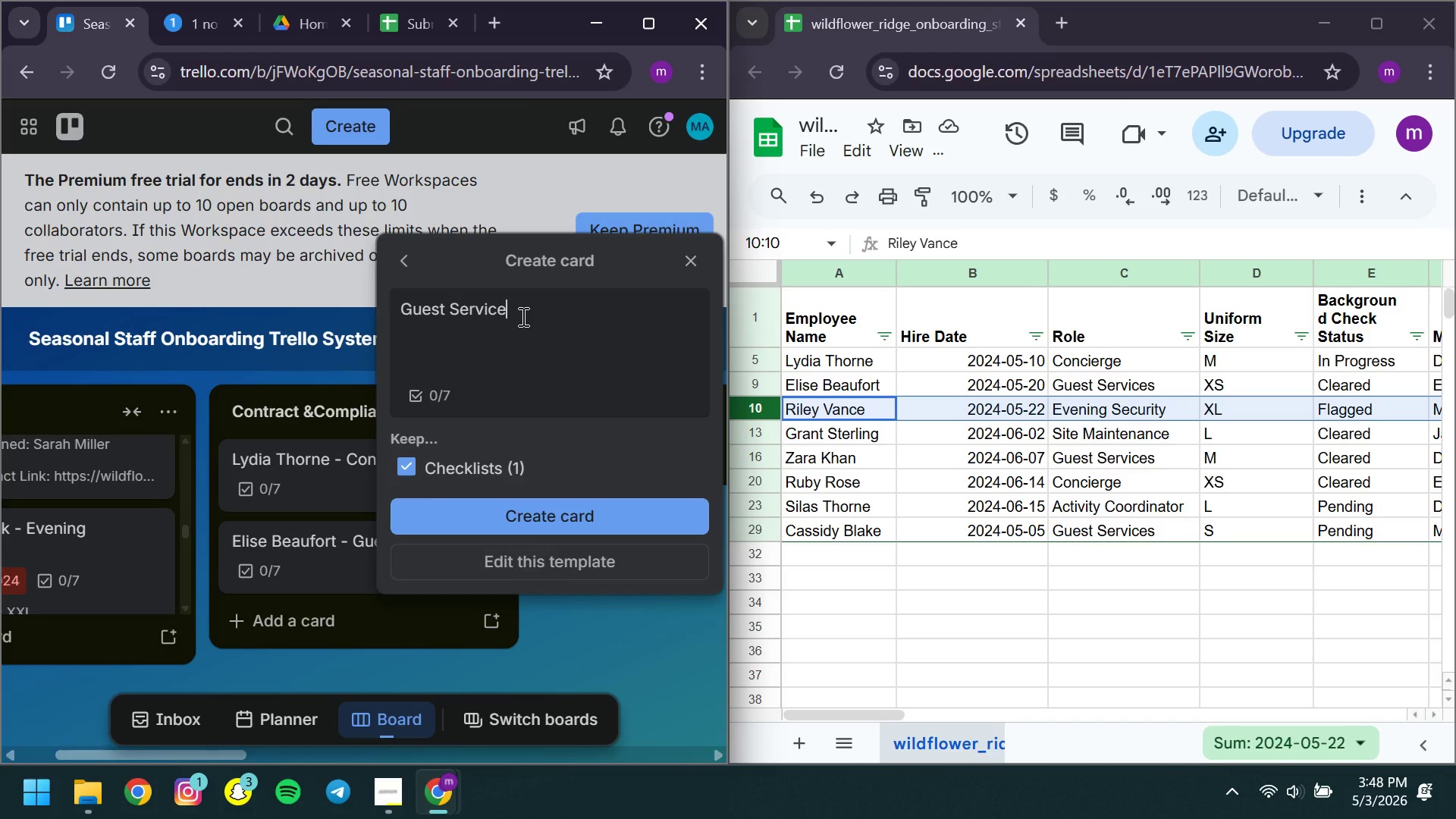 
left_click([522, 316])
 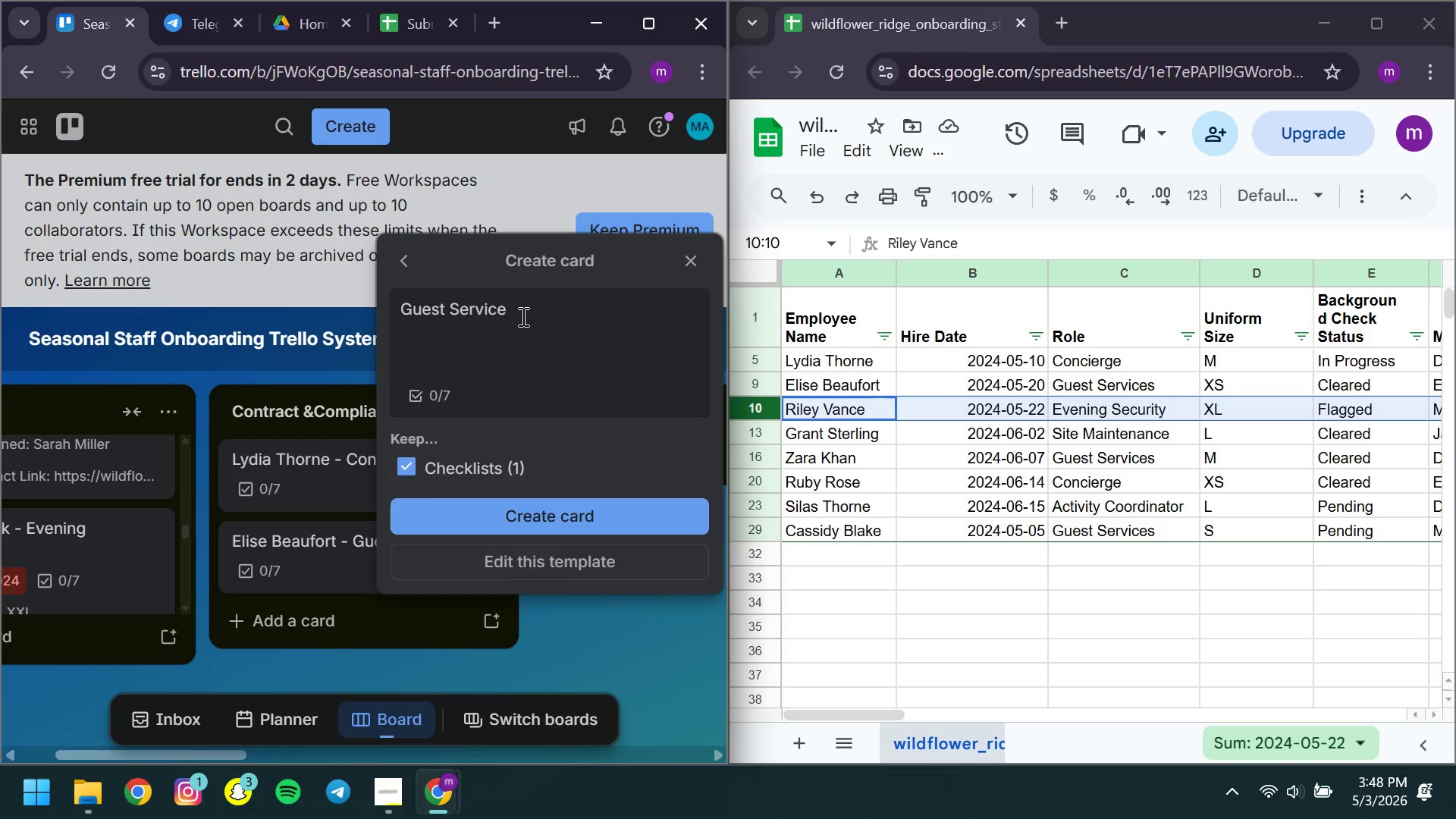 
key(Control+ControlLeft)
 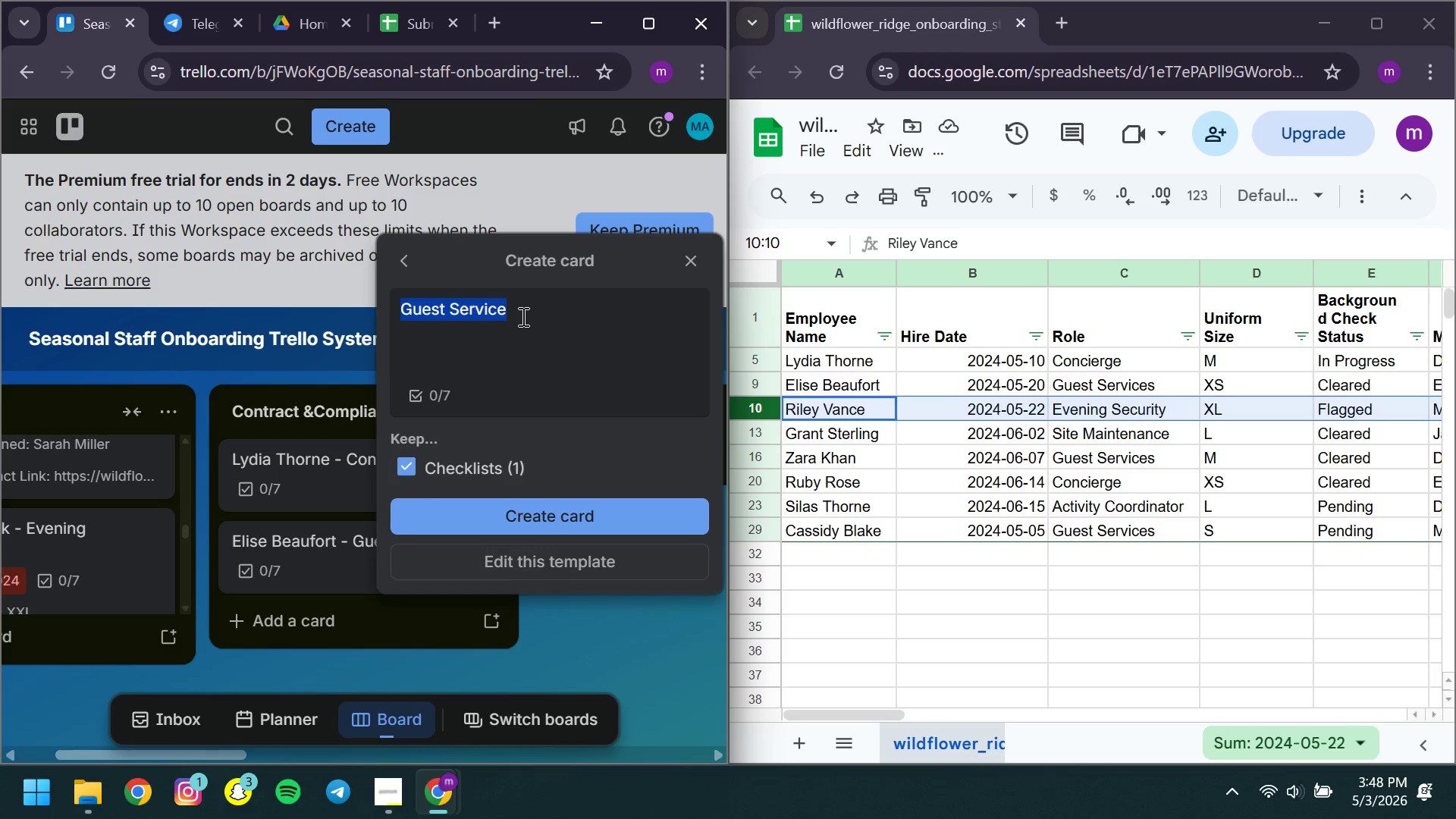 
key(Control+A)
 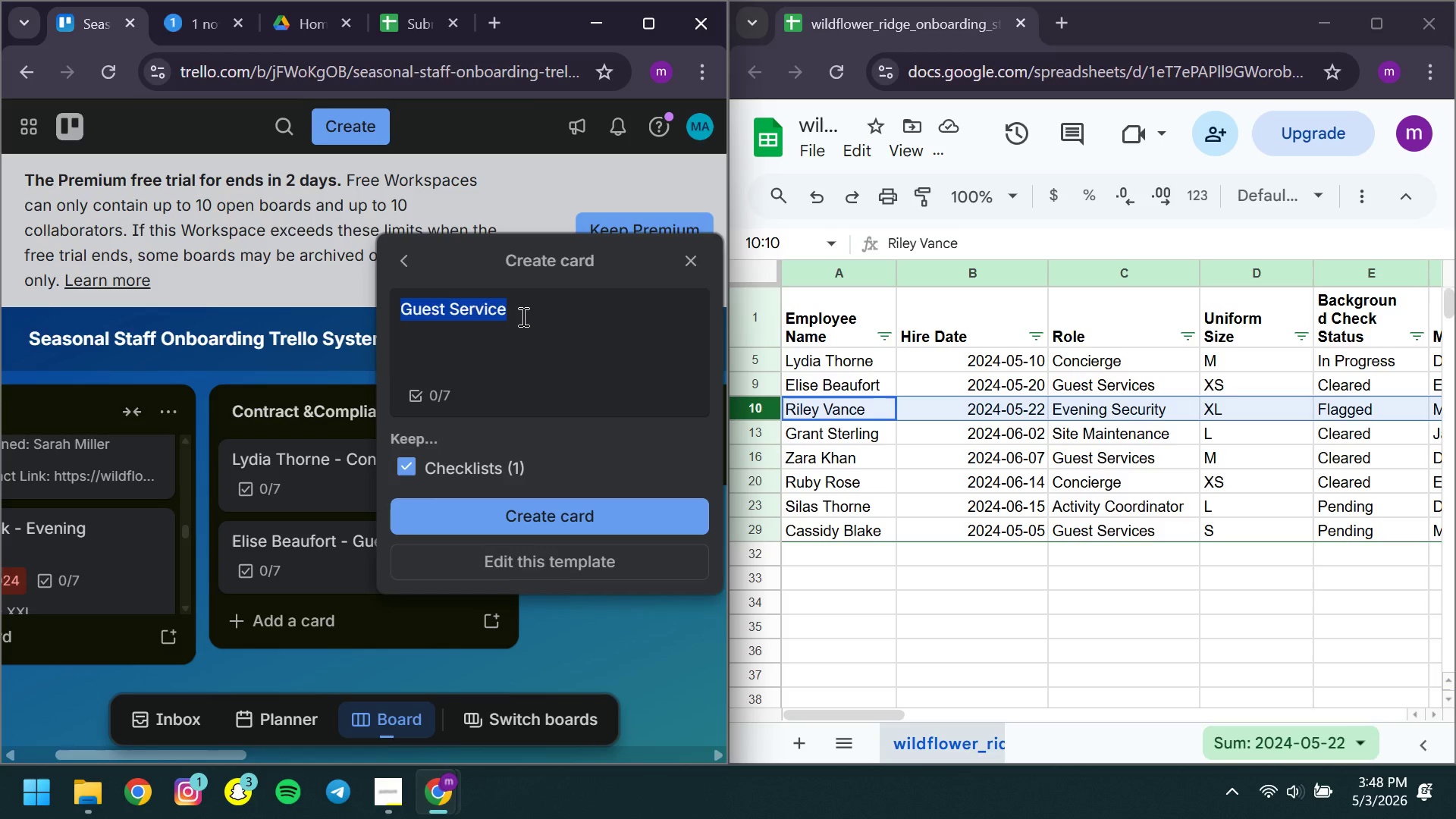 
wait(6.31)
 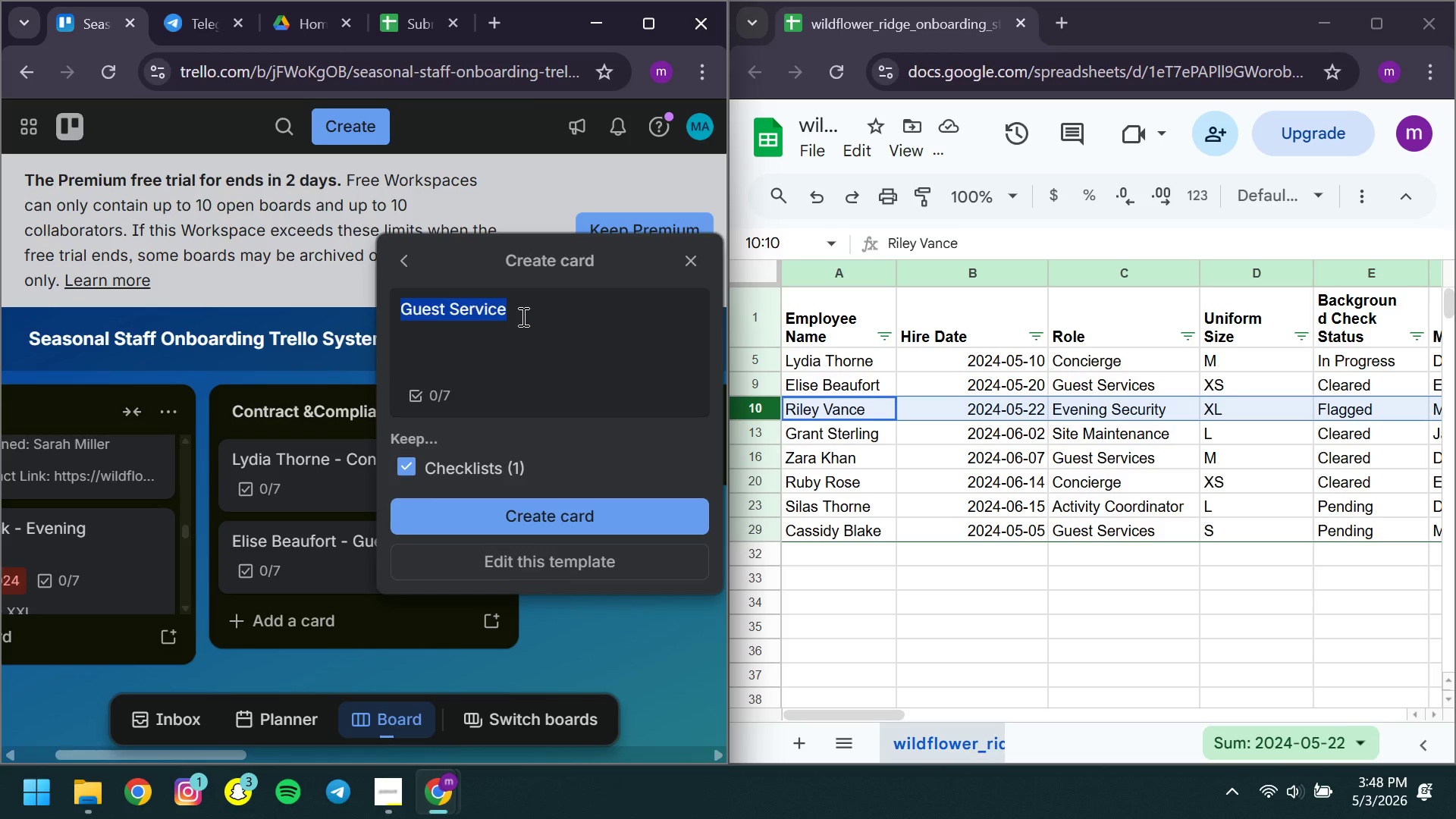 
type(Riley Vance - Eveneing )
key(Backspace)
key(Backspace)
key(Backspace)
key(Backspace)
key(Backspace)
type(ing )
 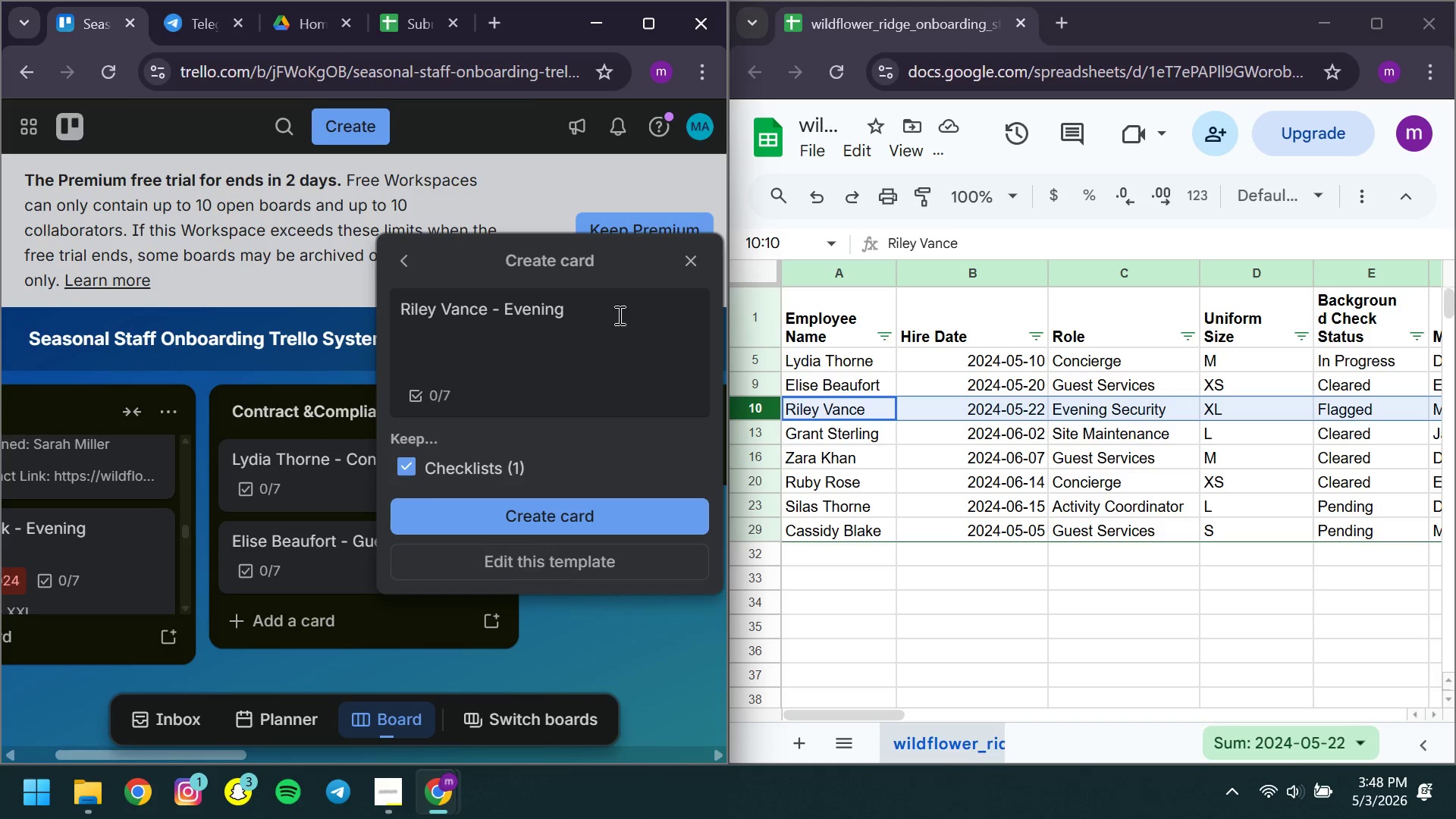 
type(Security )
 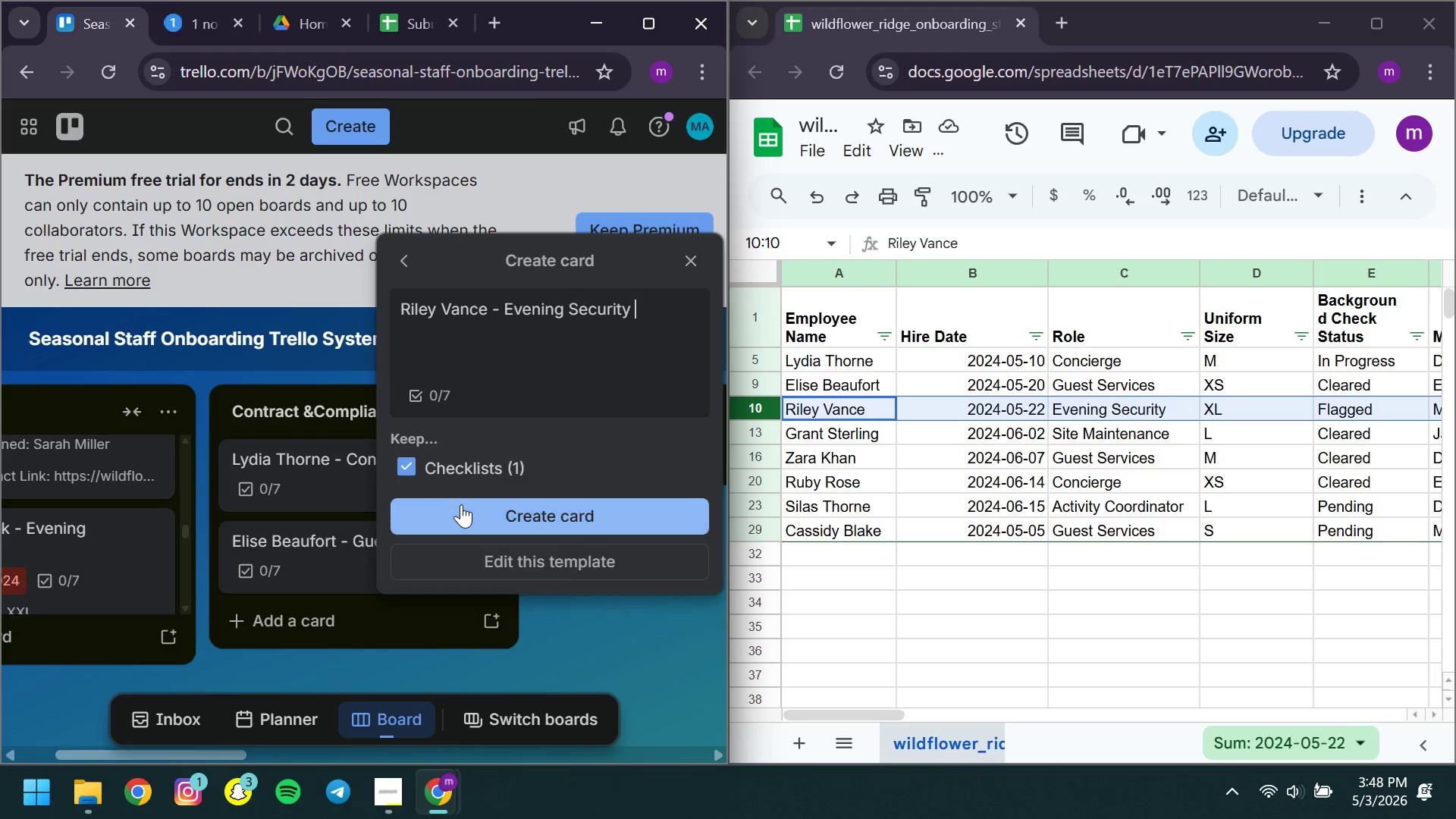 
left_click([460, 505])
 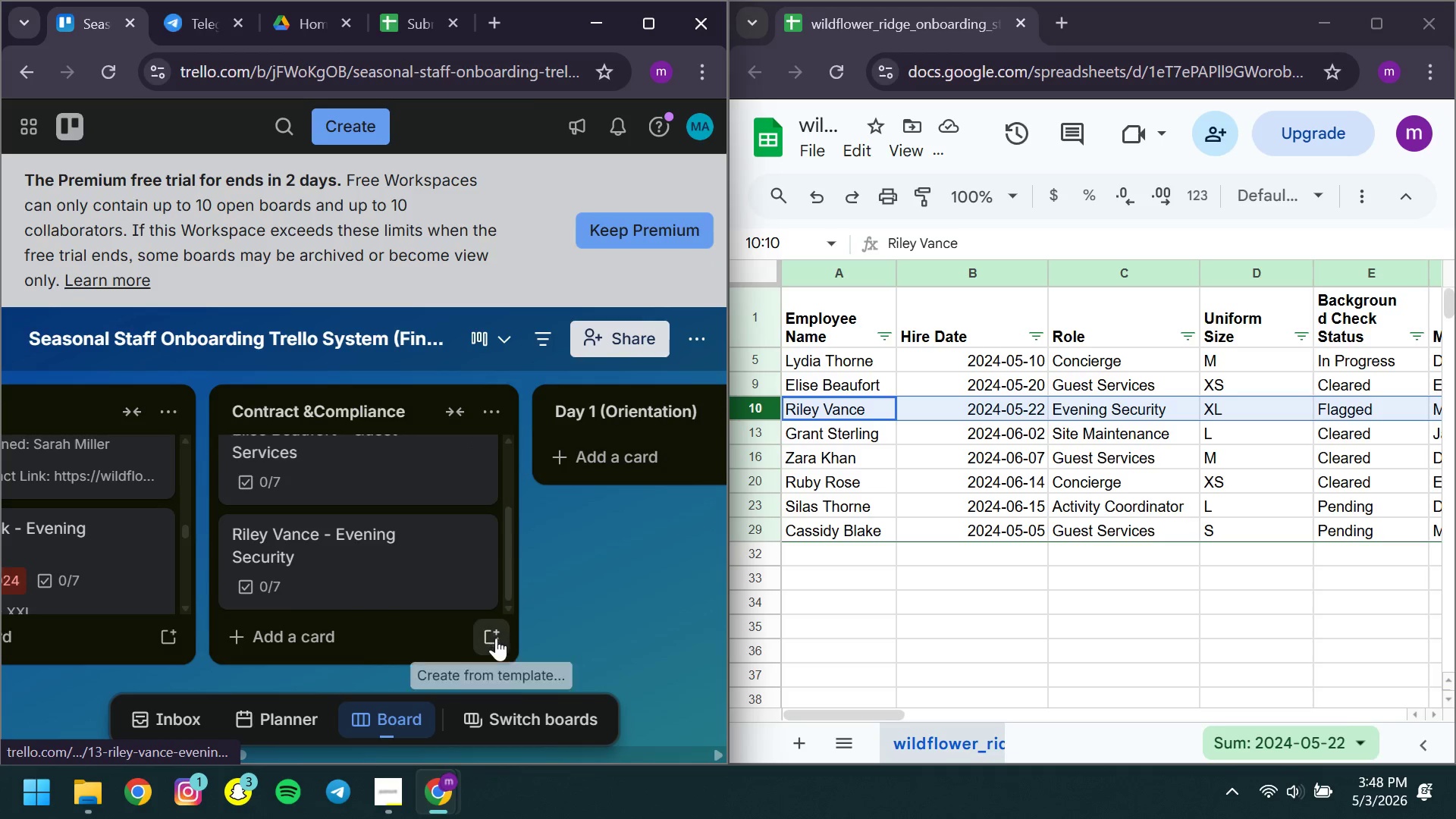 
left_click([498, 650])
 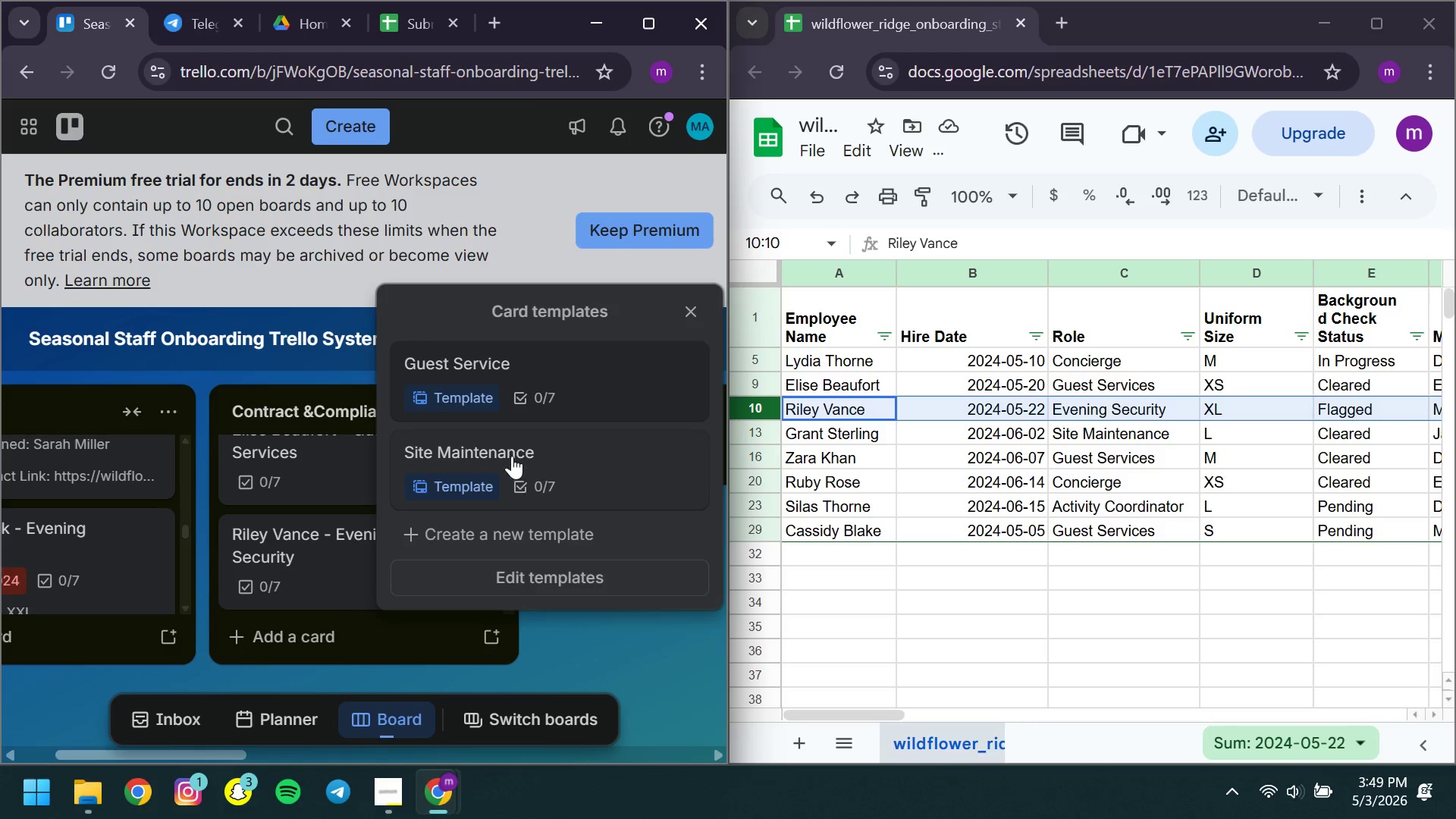 
left_click([498, 455])
 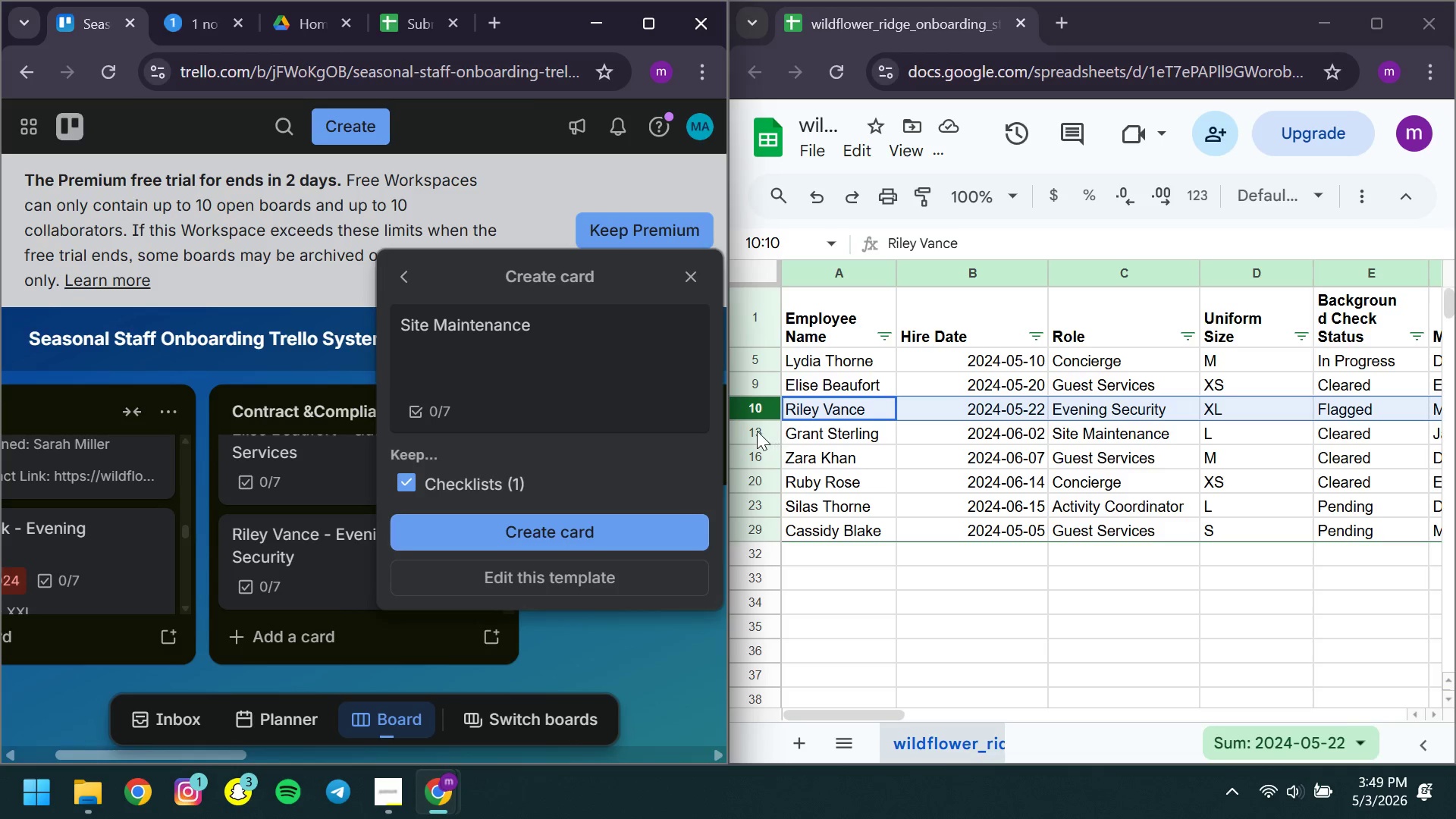 
left_click([757, 431])
 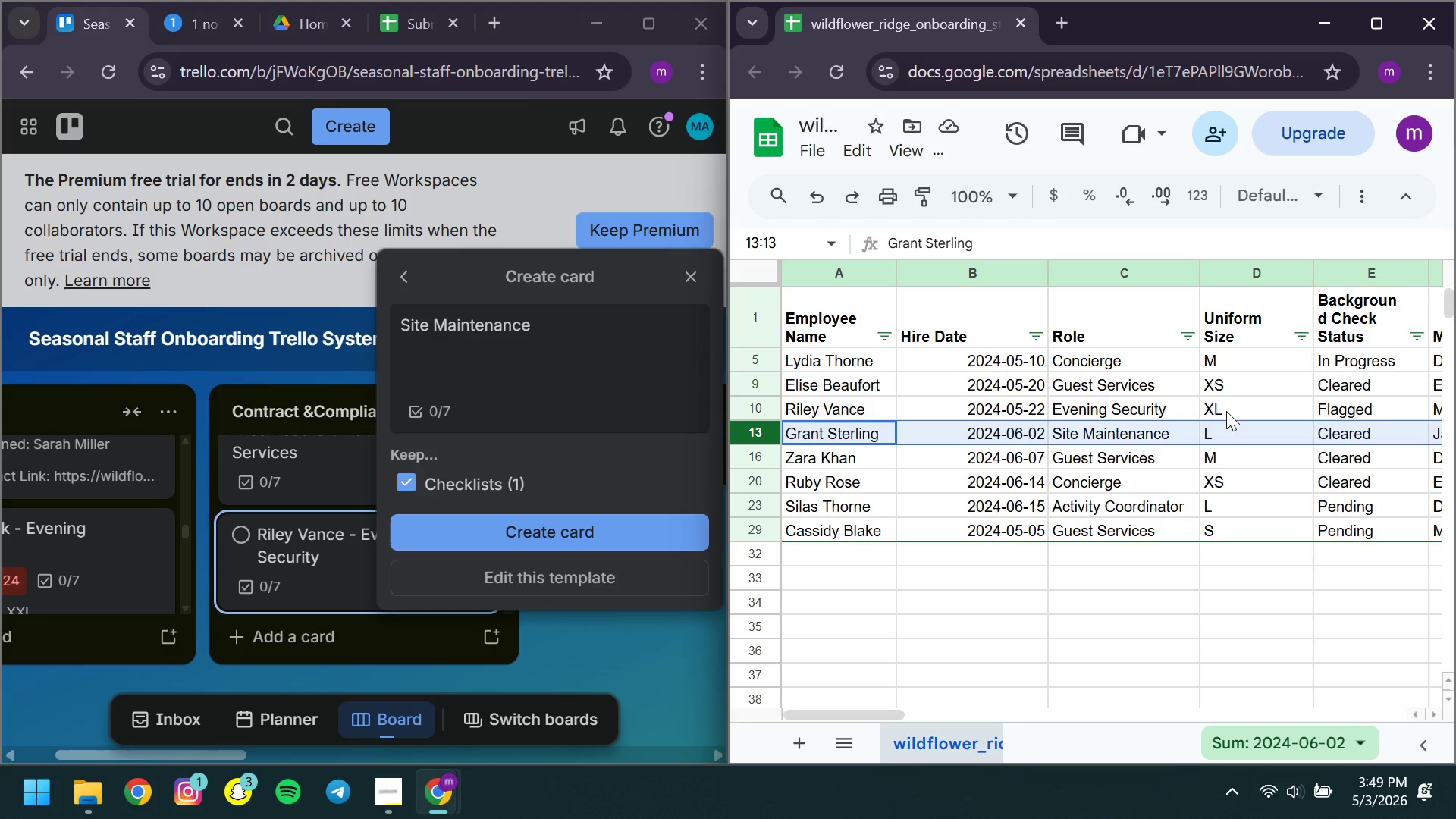 
wait(24.52)
 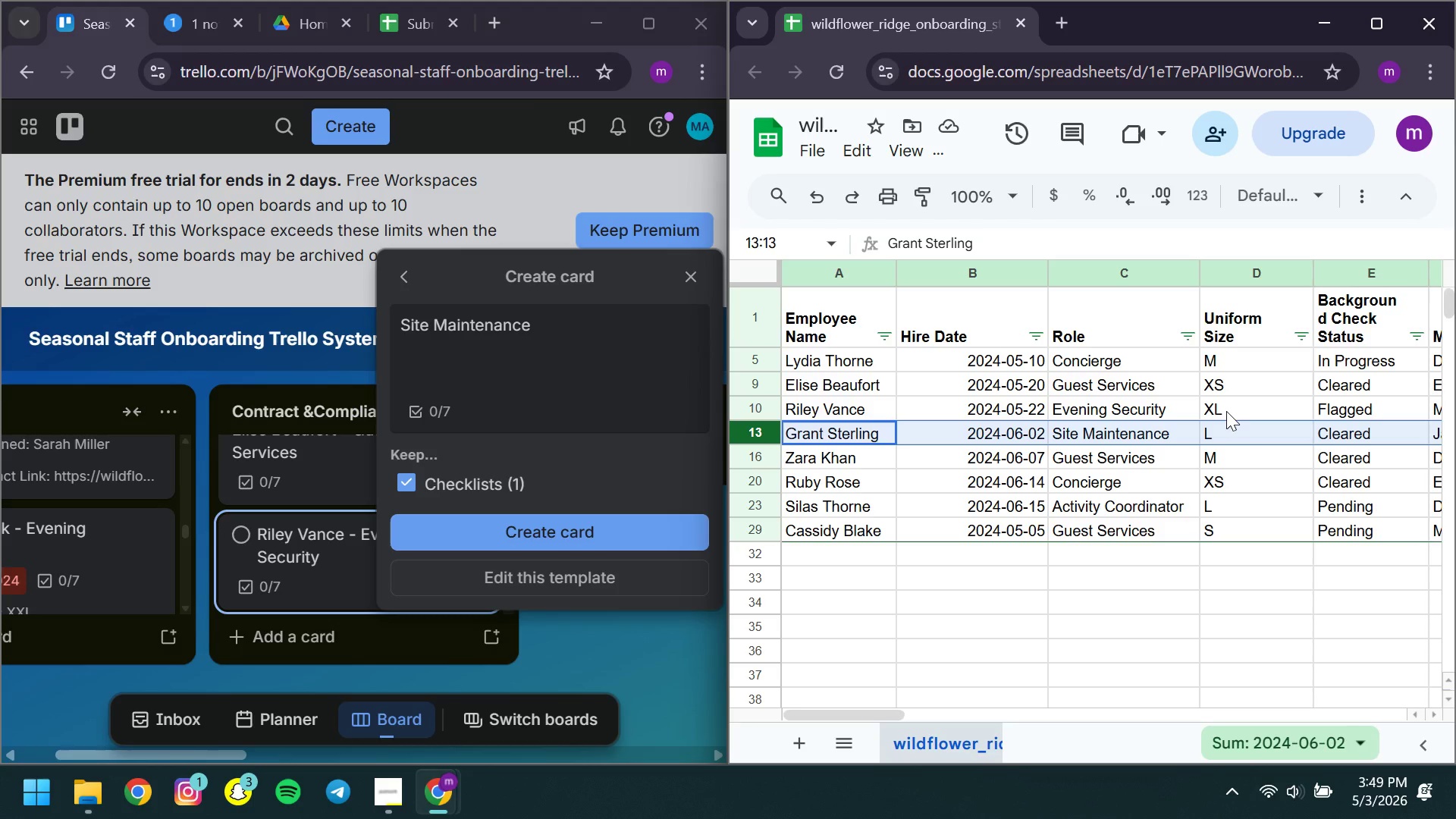 
left_click([402, 324])
 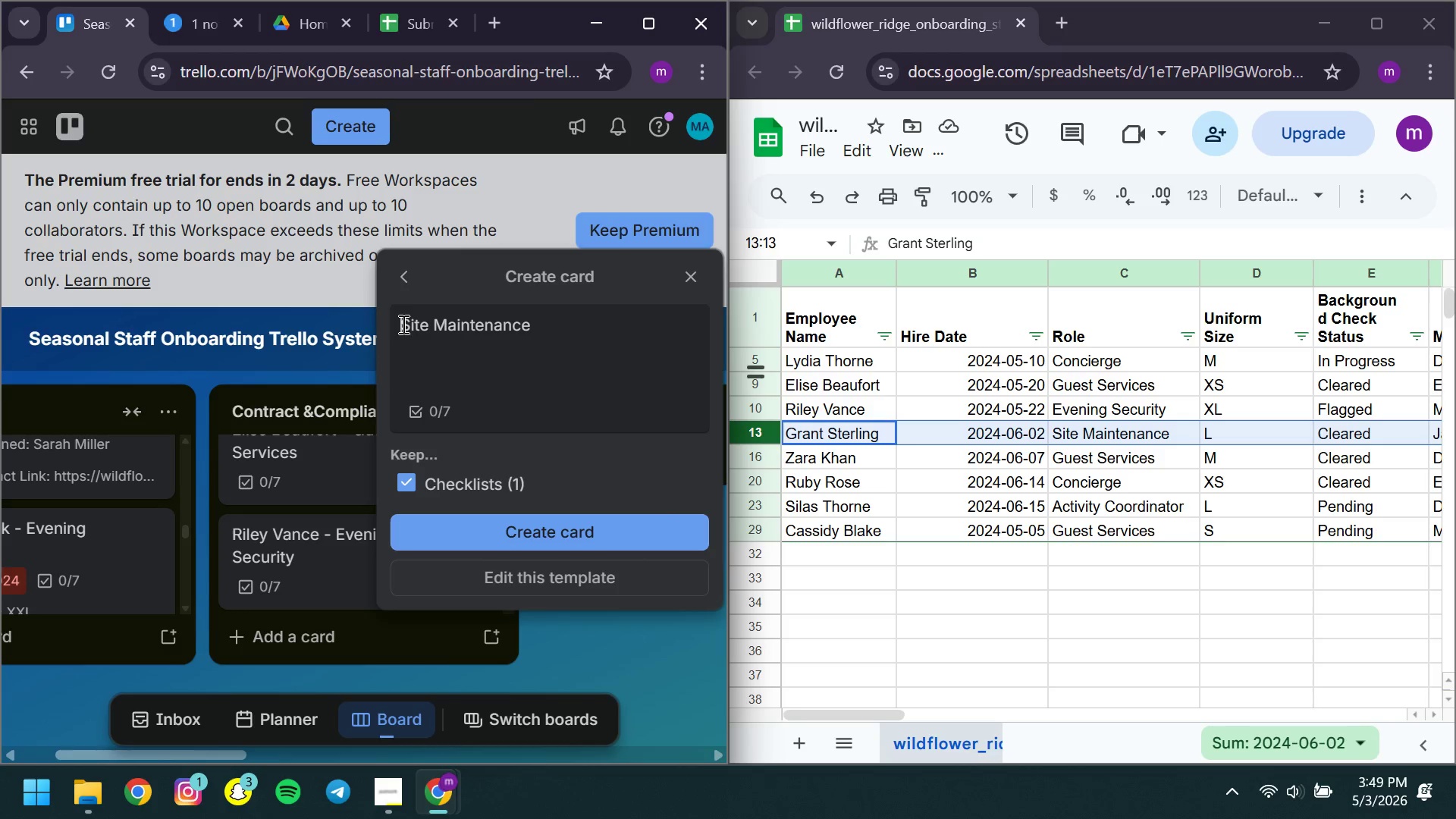 
wait(8.23)
 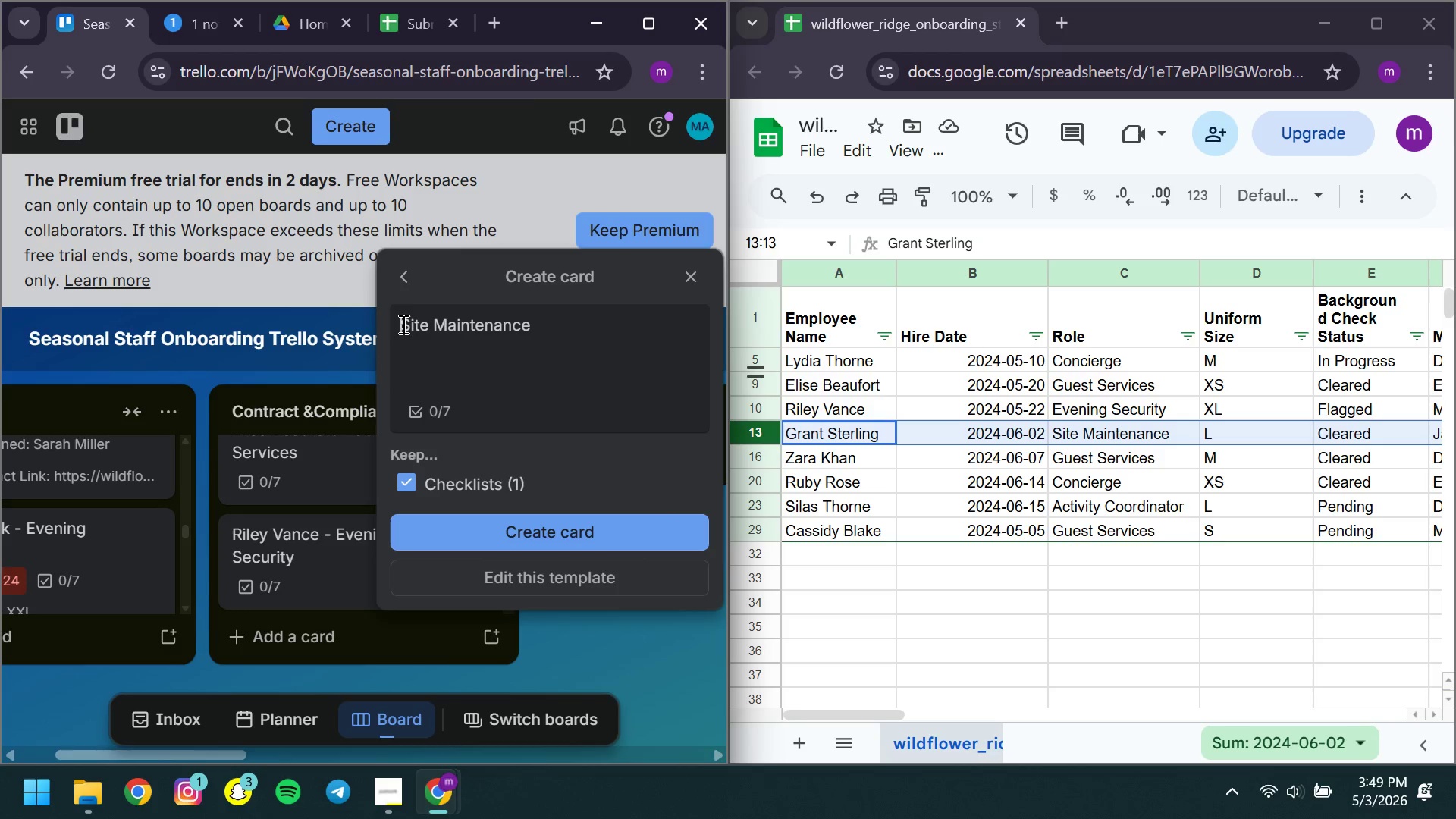 
type(Grant Sterk)
key(Backspace)
type(ling - )
 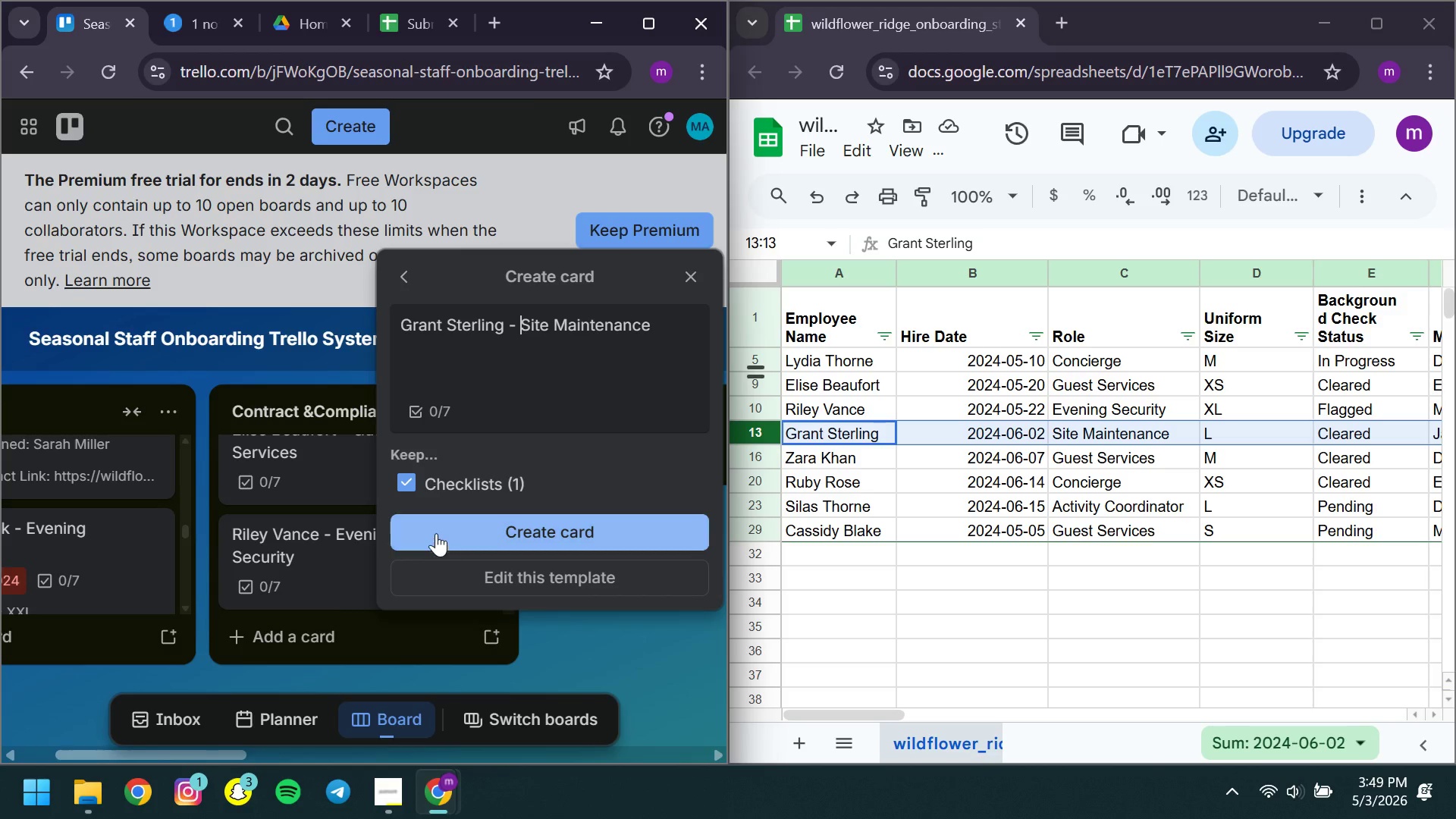 
left_click([436, 532])
 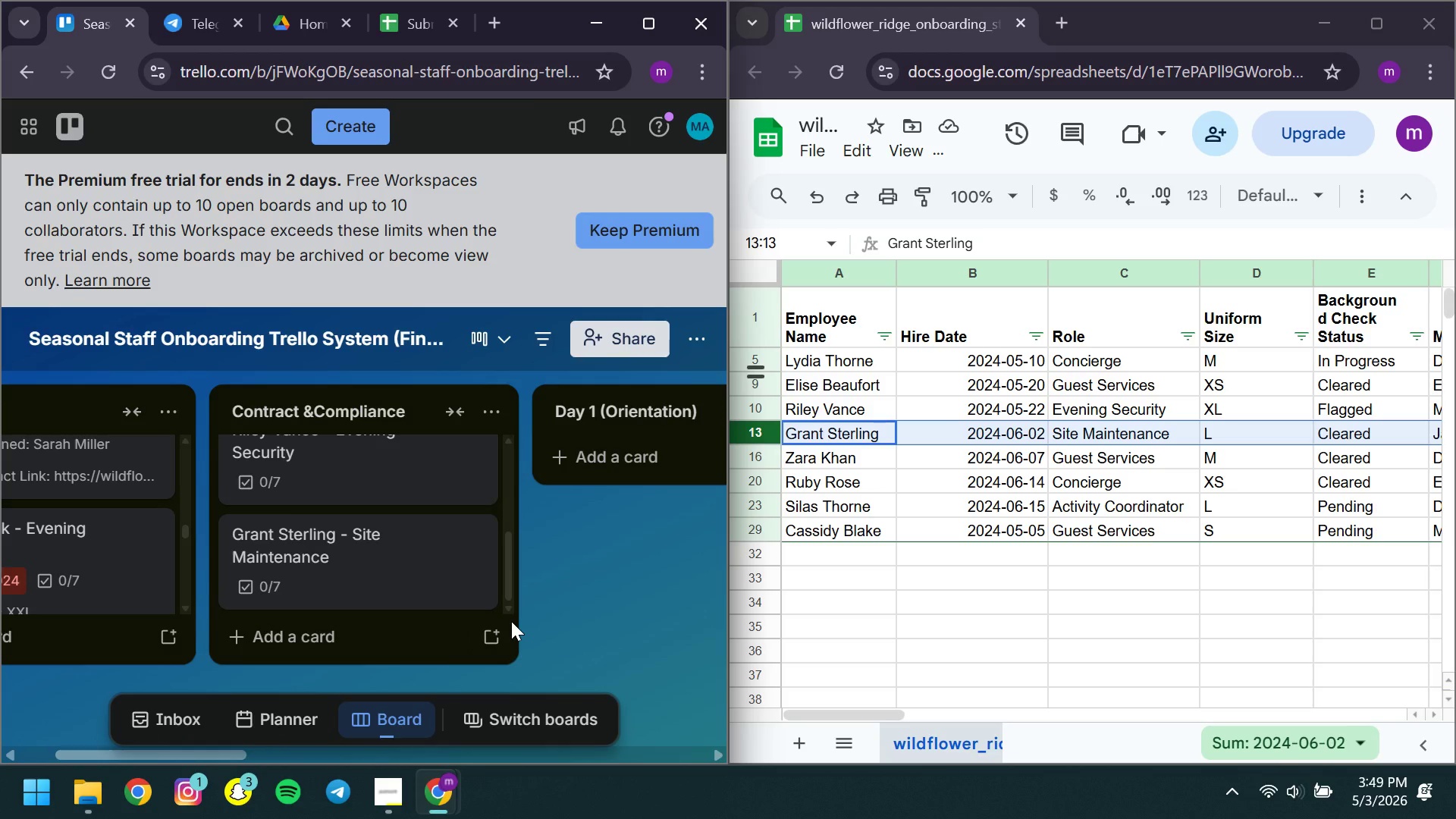 
wait(7.89)
 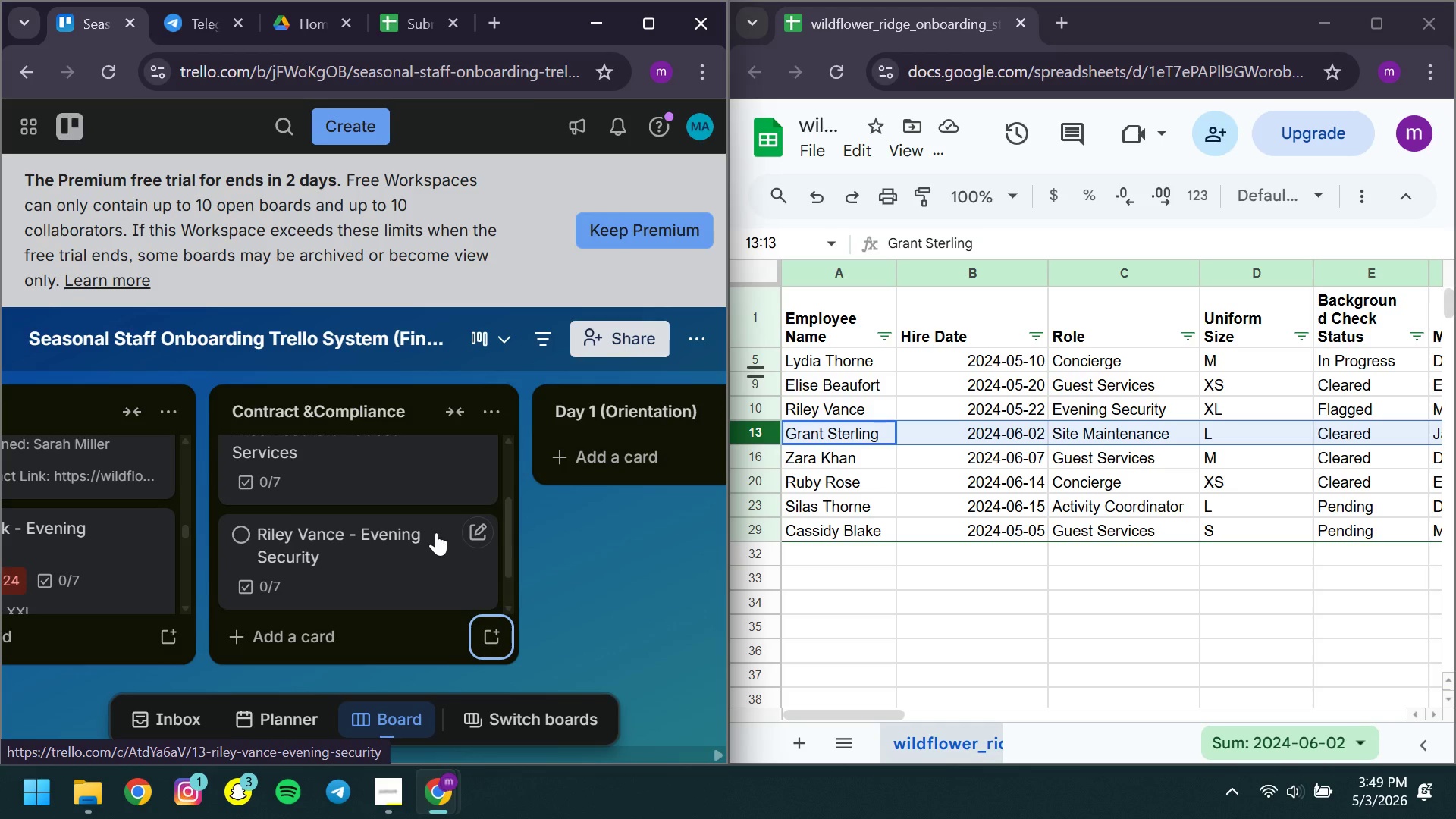 
left_click([489, 642])
 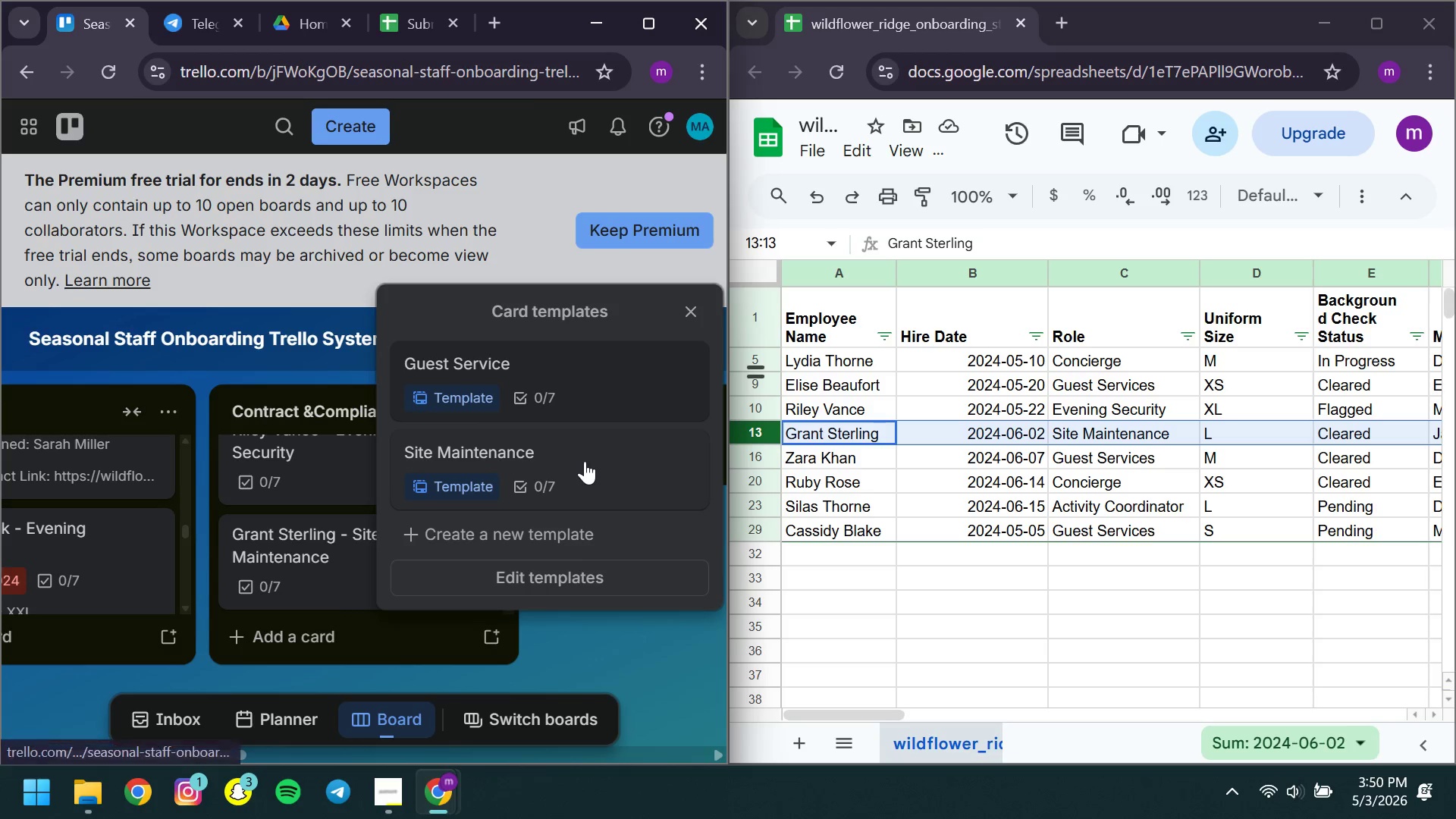 
wait(47.5)
 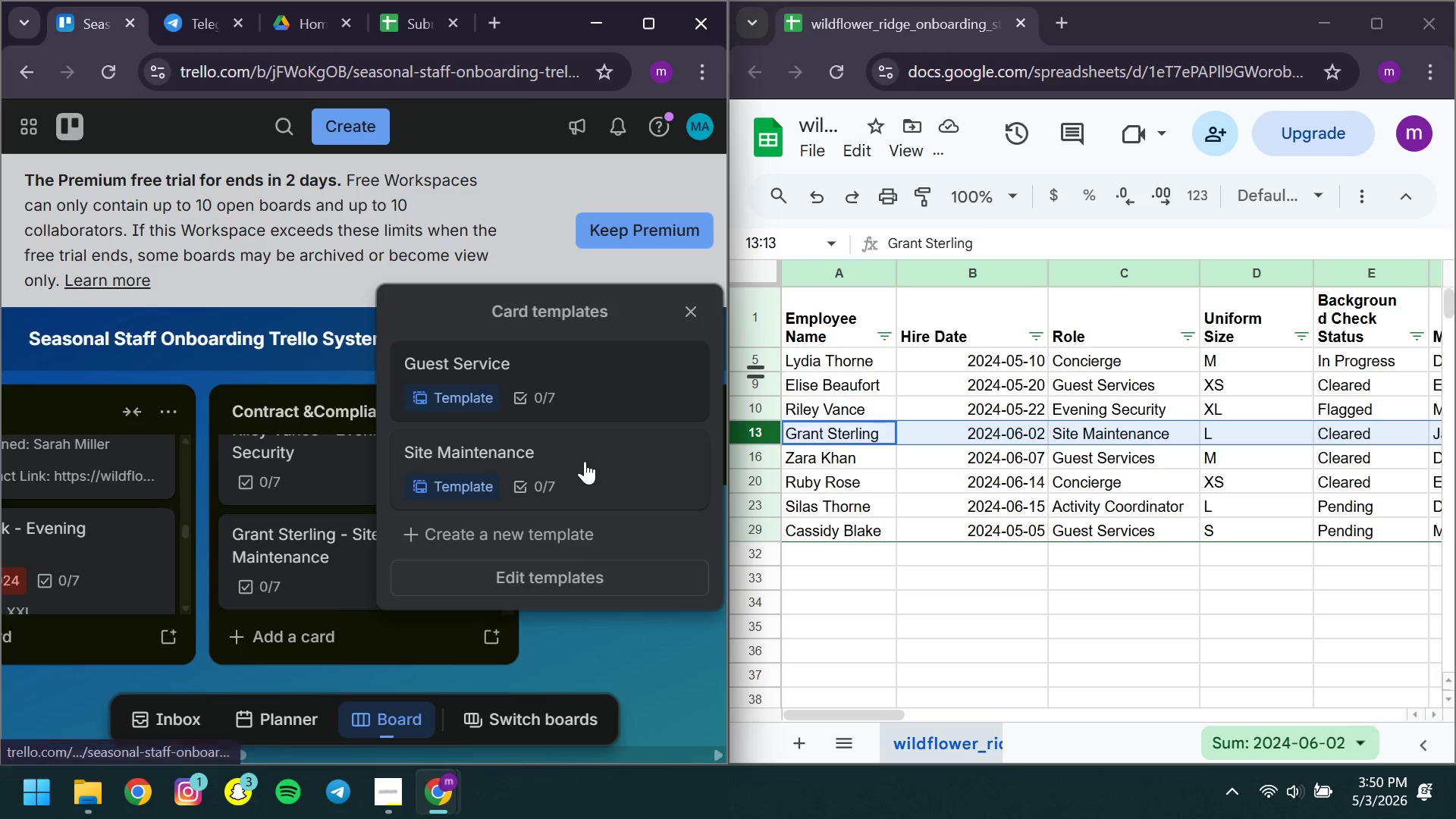 
left_click([765, 455])
 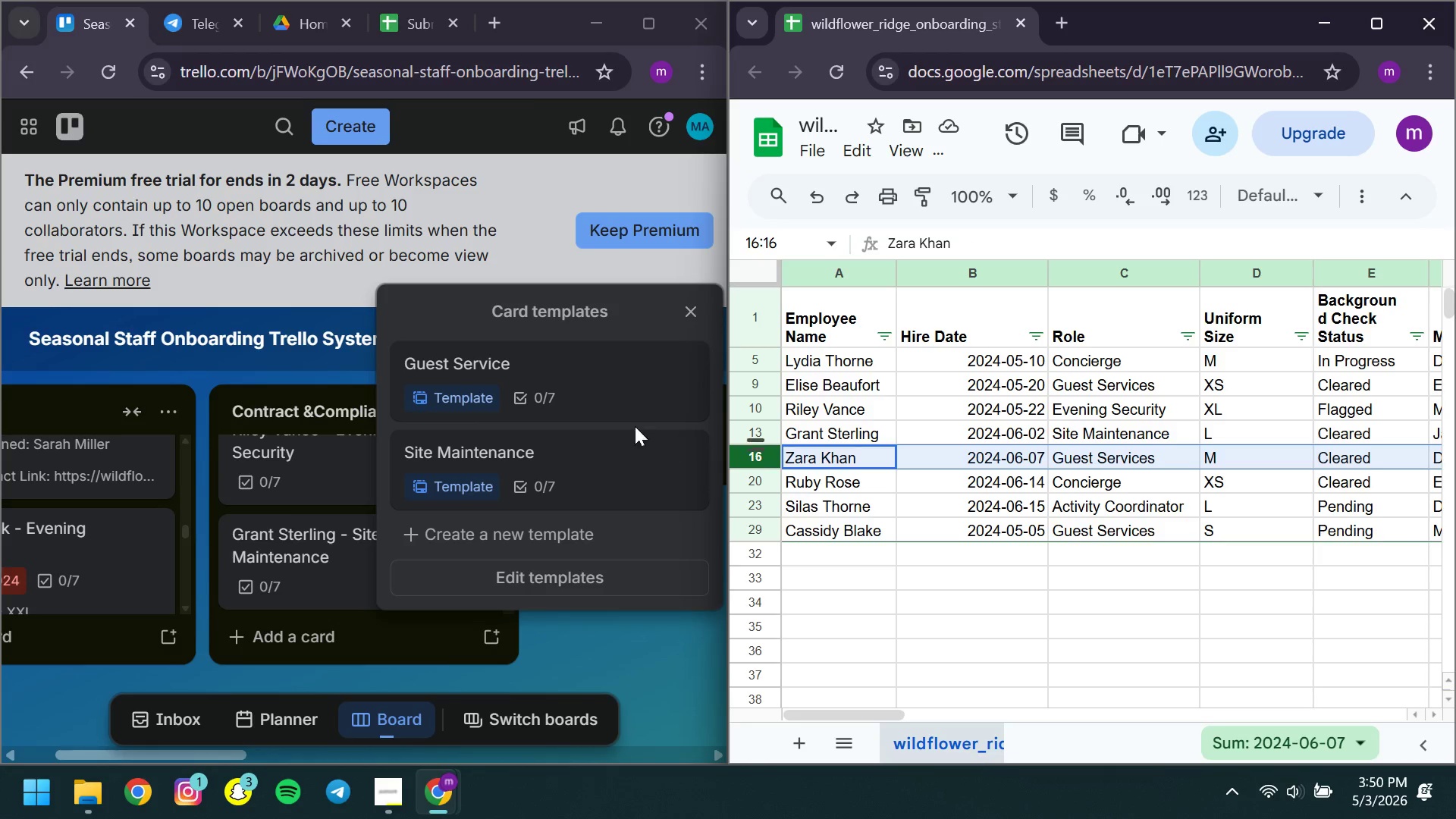 
left_click([534, 360])
 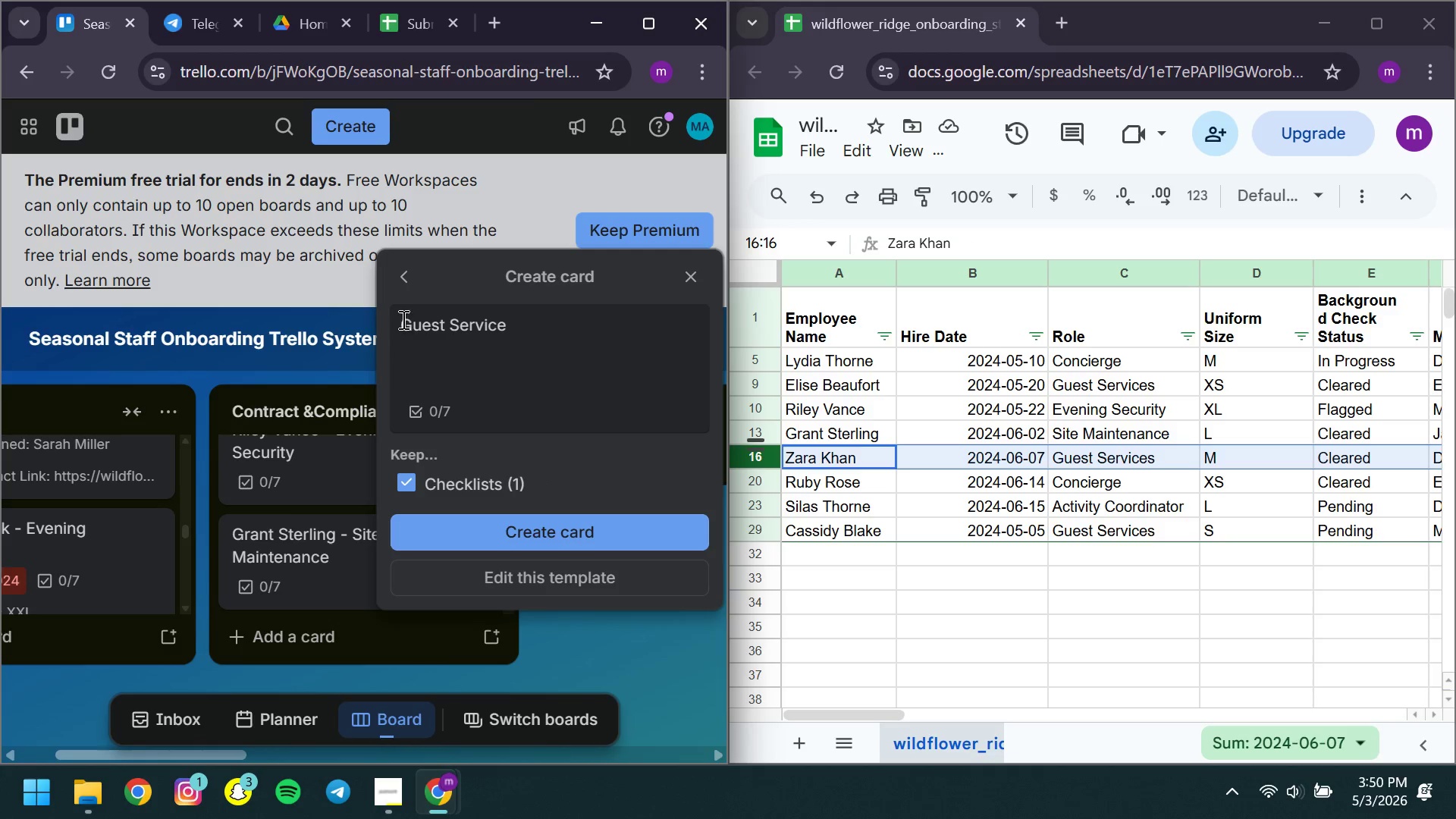 
left_click([405, 320])
 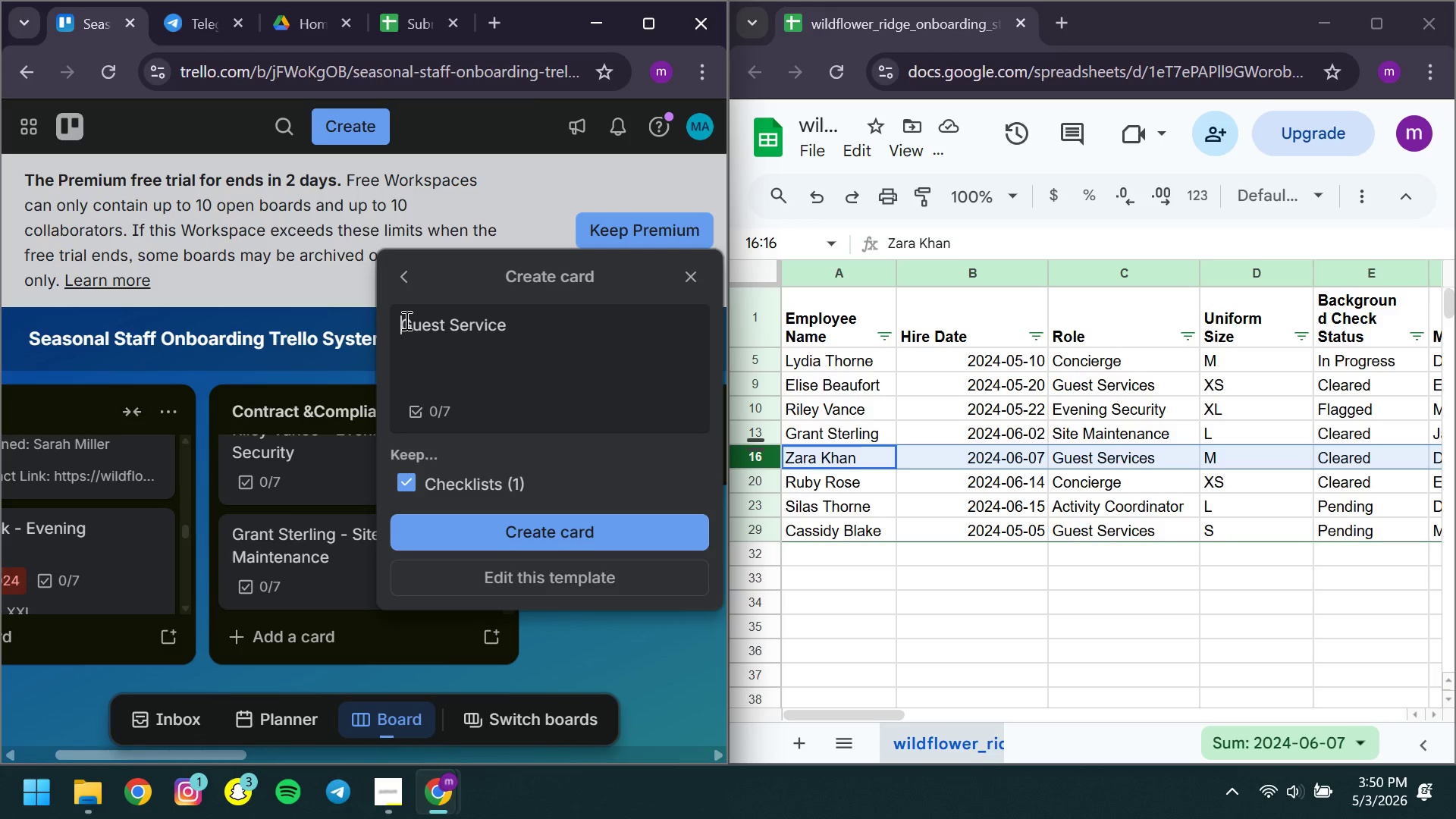 
type(Zare)
key(Backspace)
type(a Khan - )
 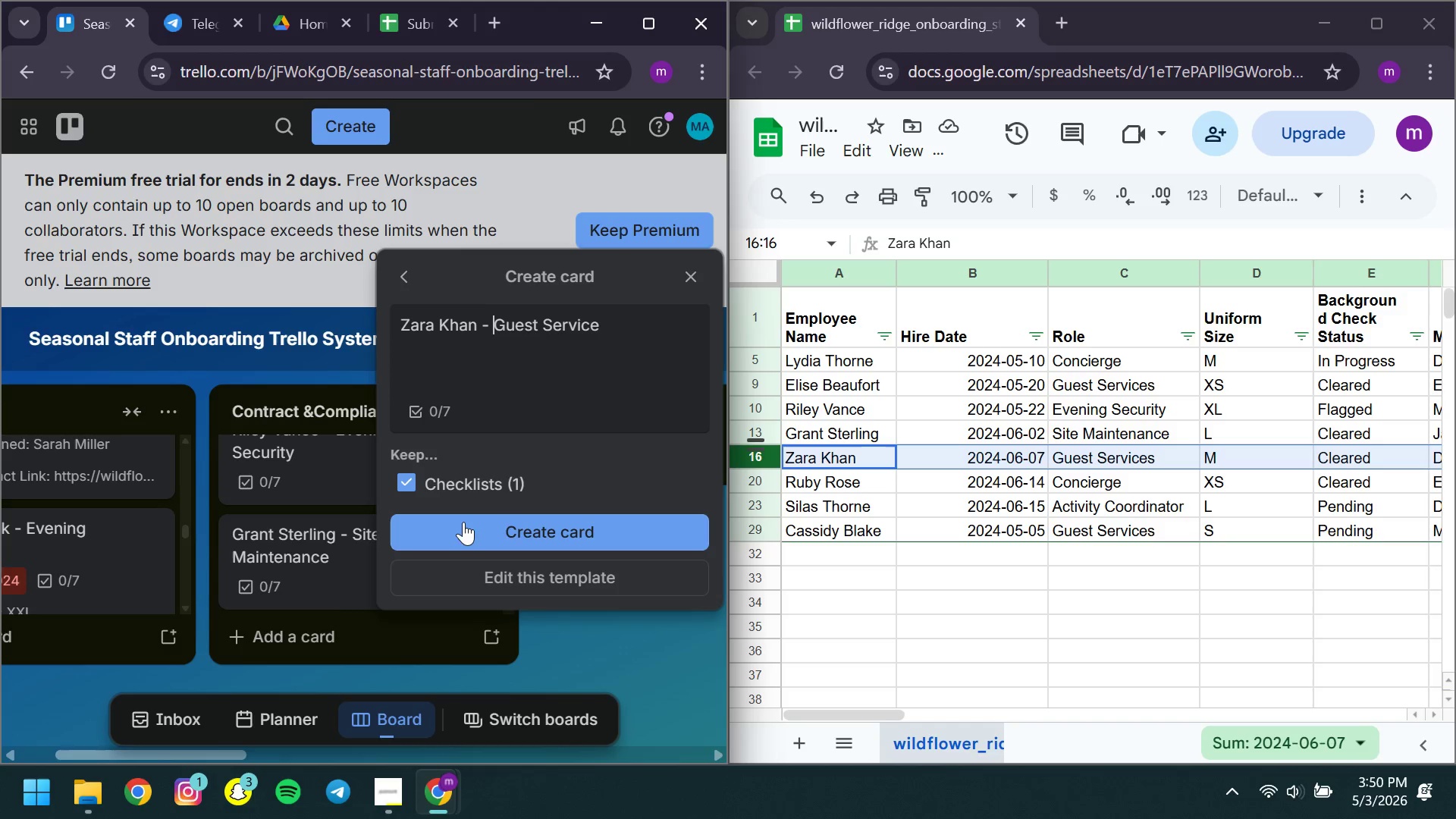 
left_click([463, 522])
 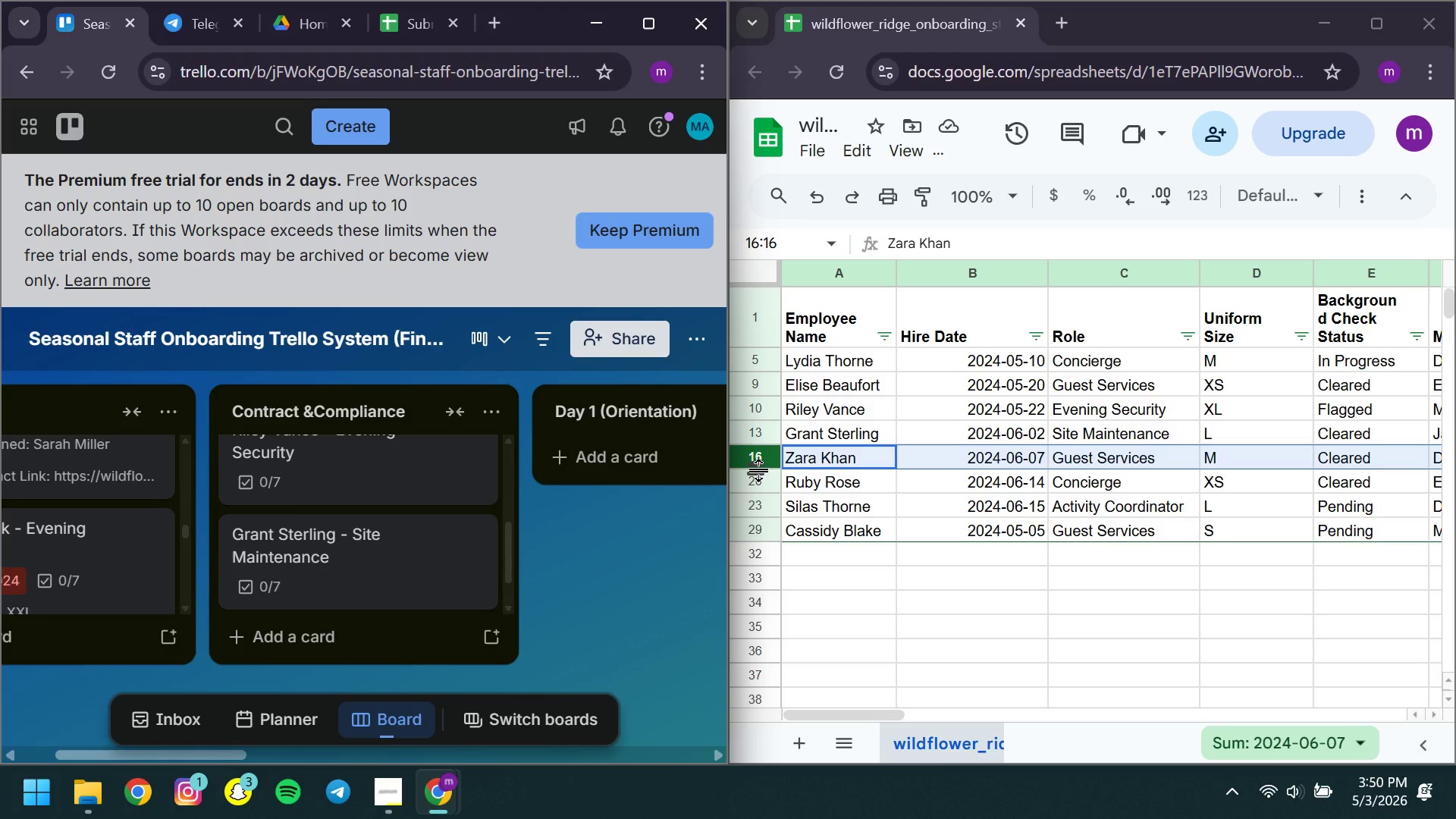 
left_click([755, 480])
 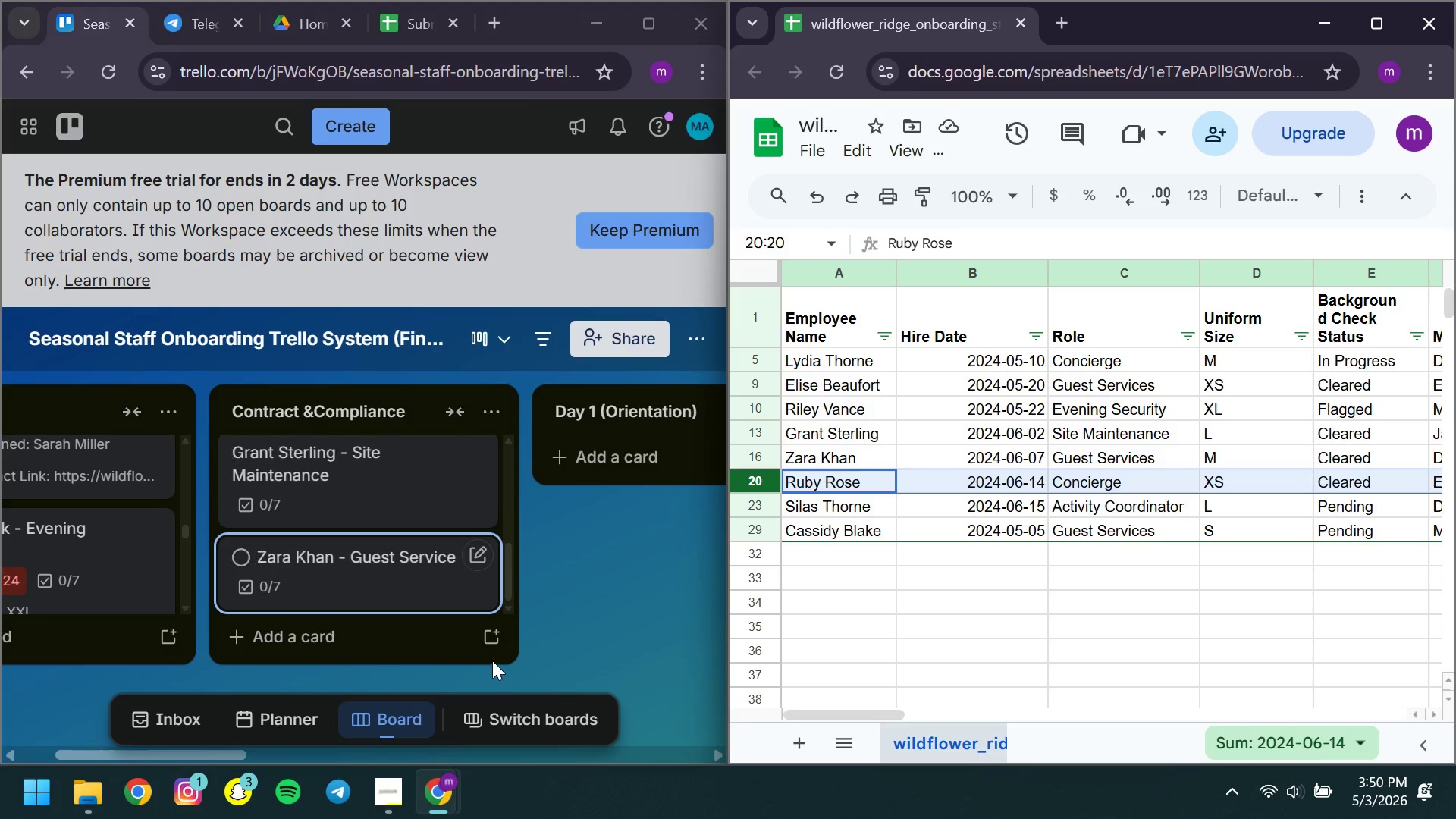 
left_click([487, 641])
 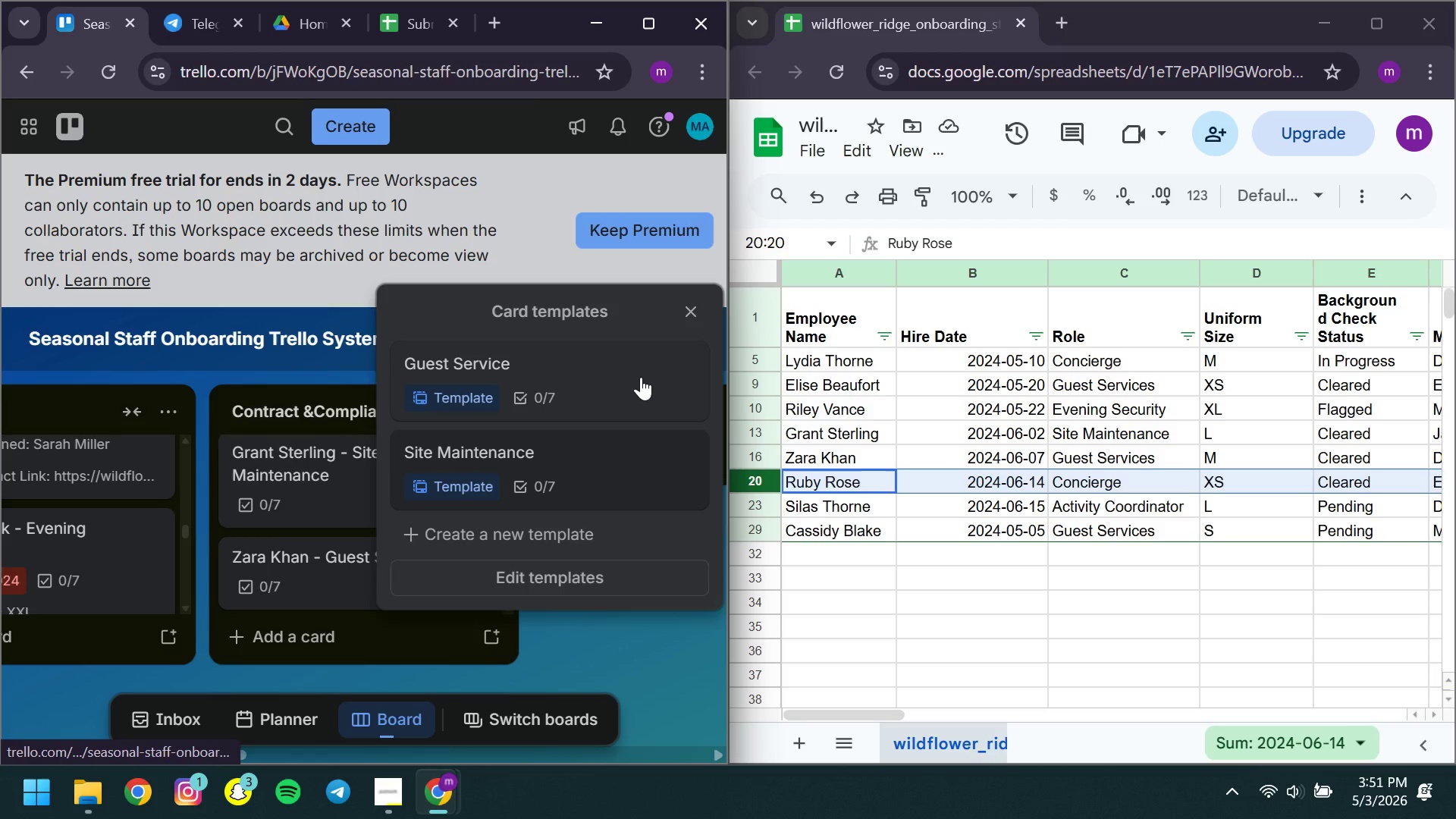 
left_click([613, 381])
 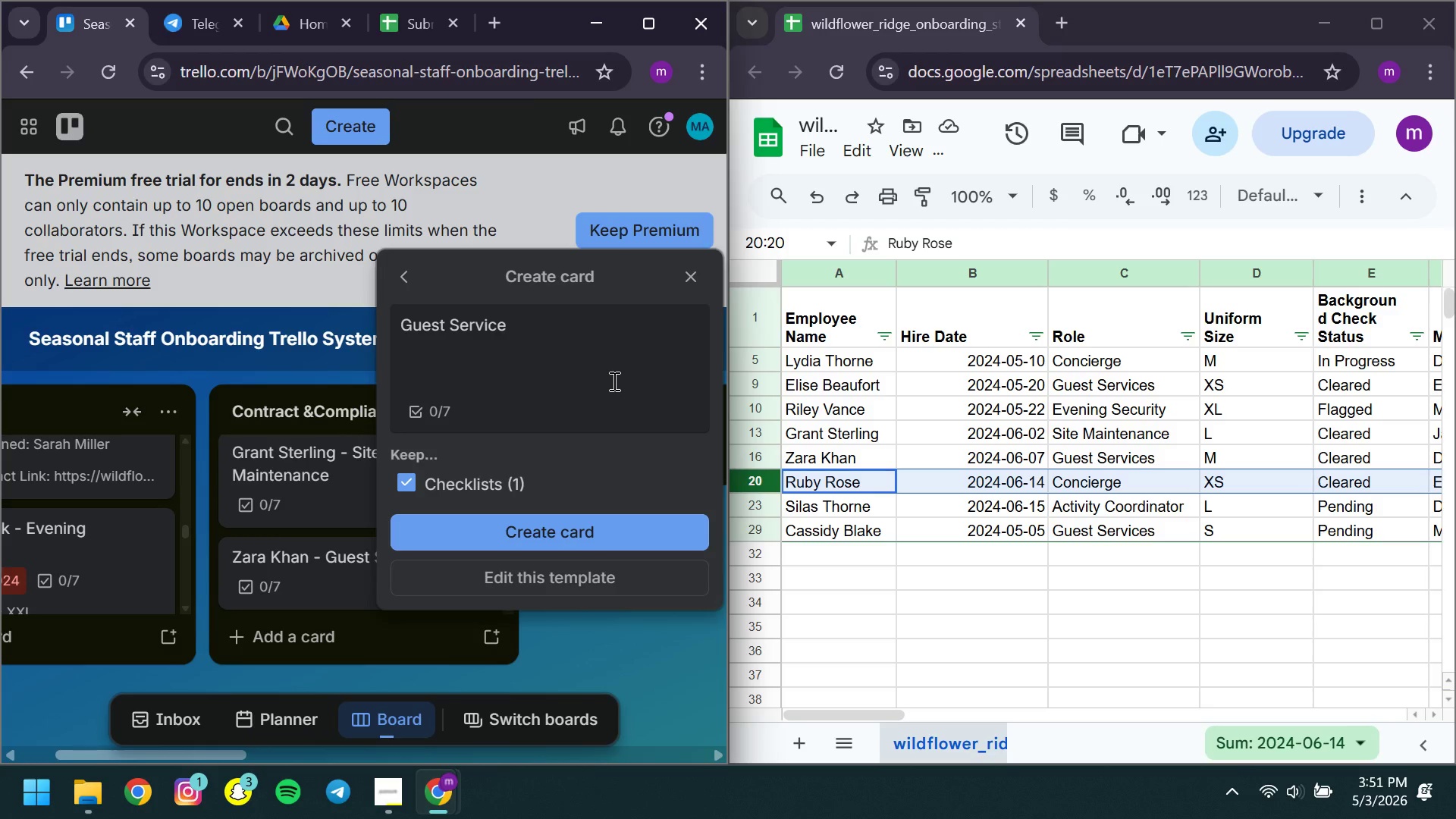 
left_click([613, 381])
 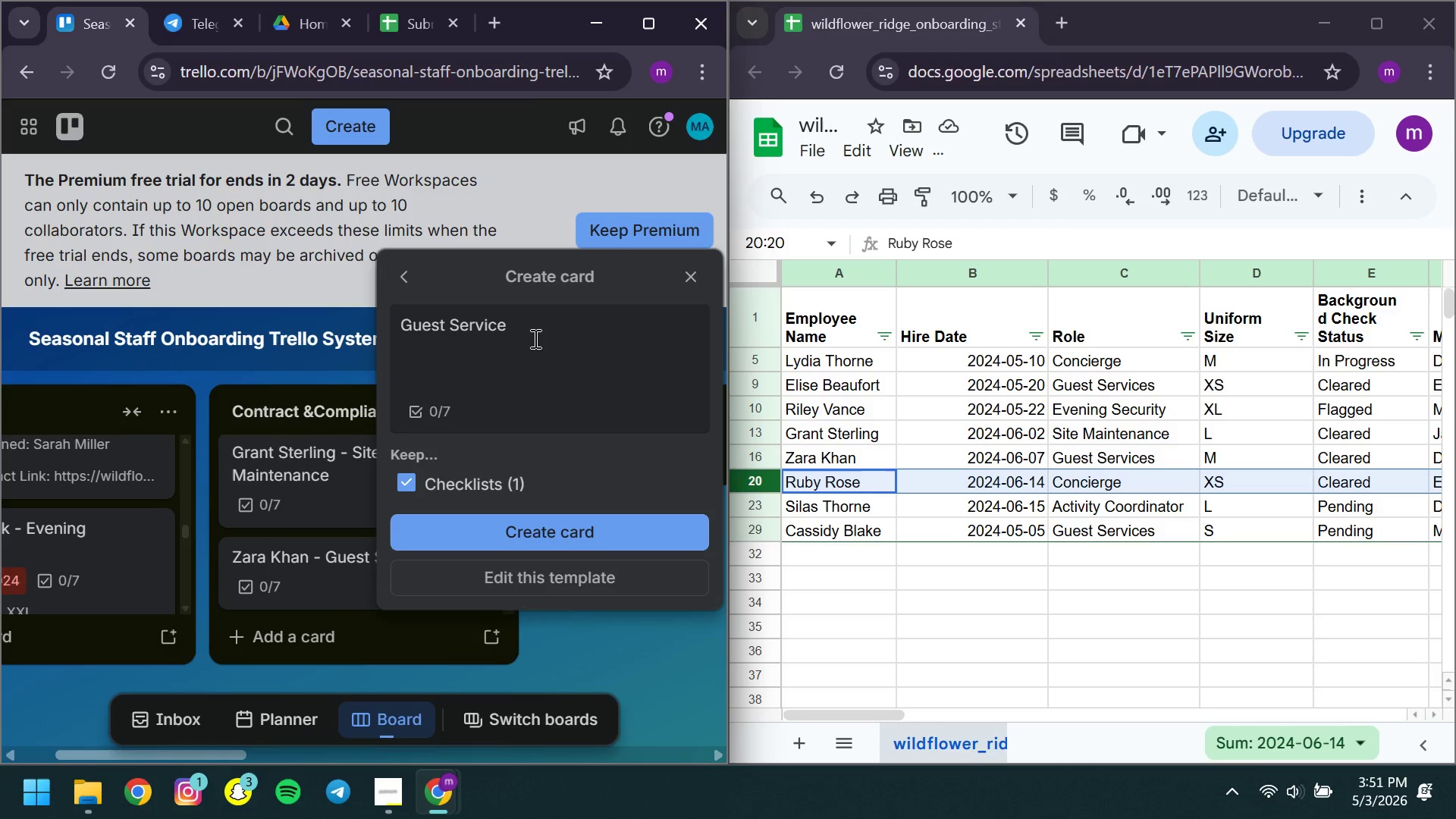 
key(Control+ControlLeft)
 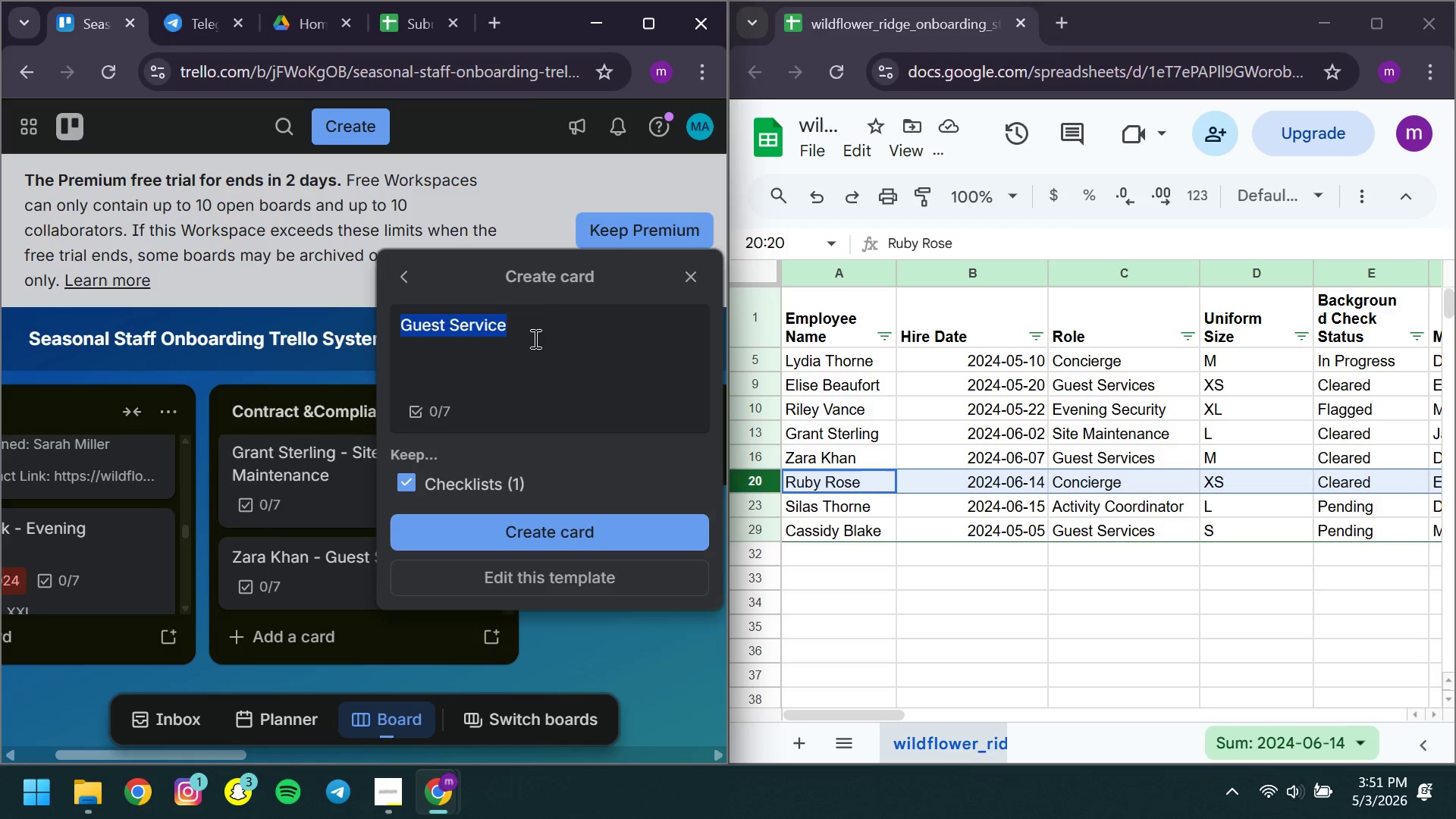 
key(Control+A)
 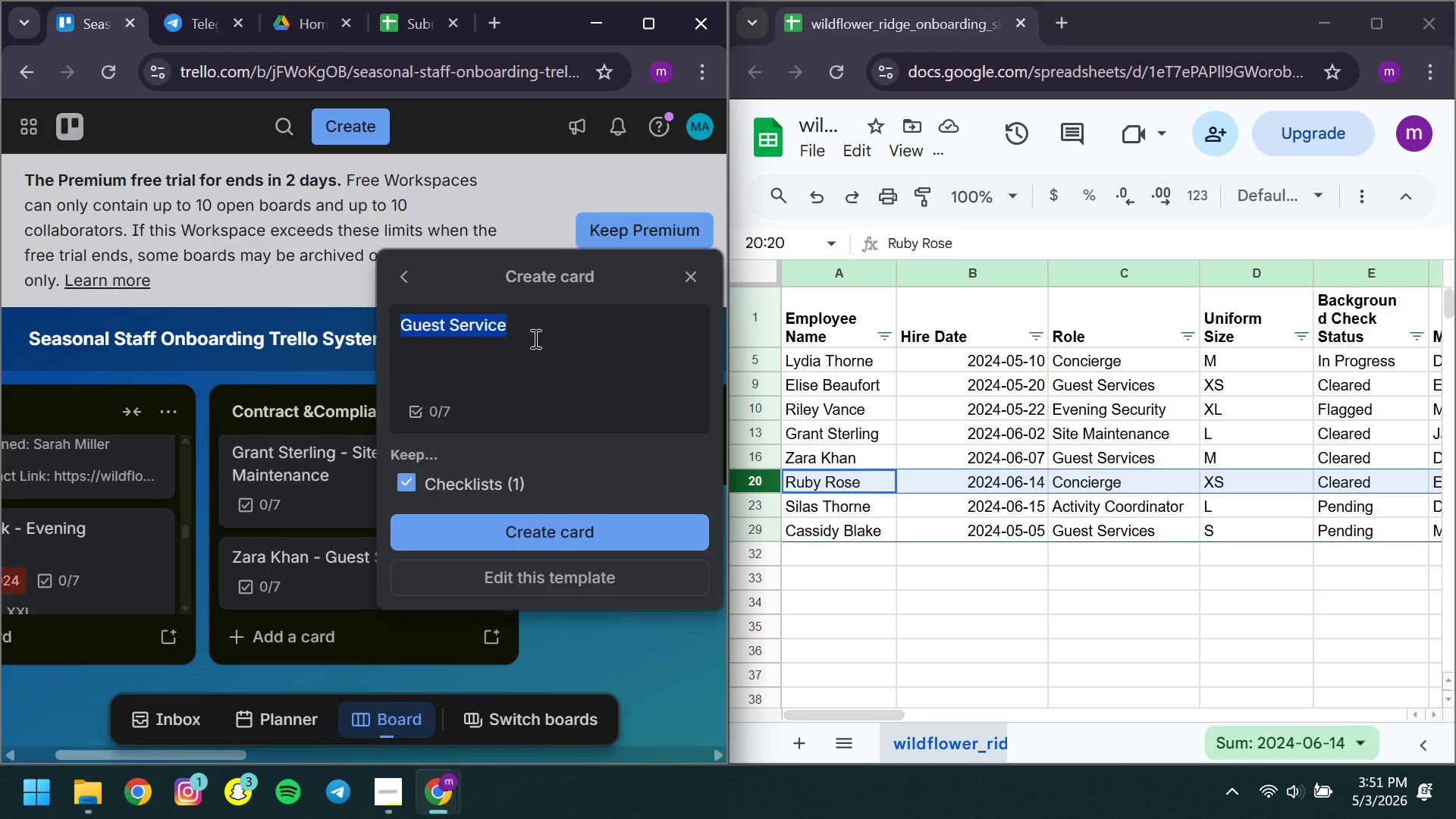 
type(Ruby Rose - Concierge )
 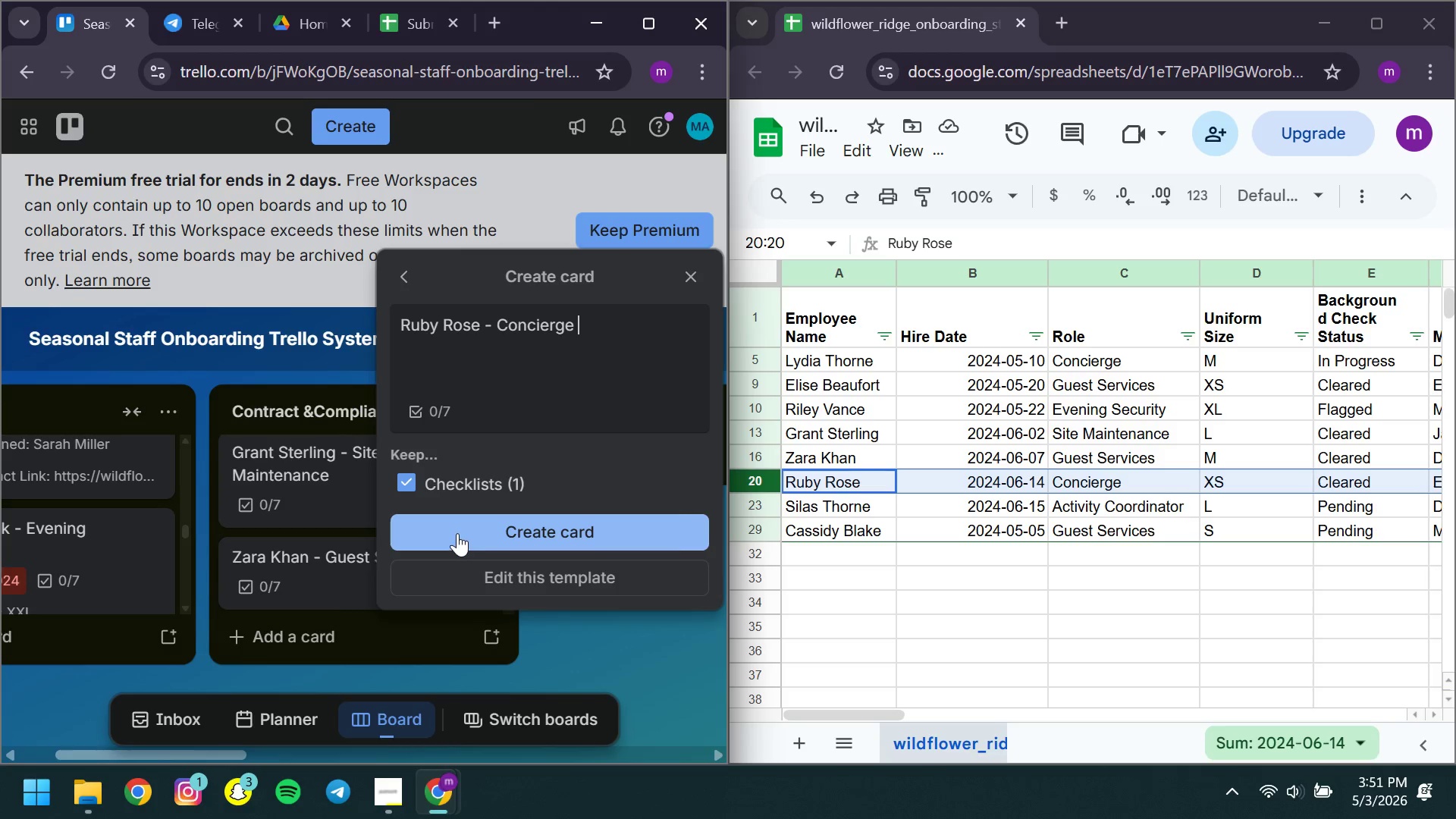 
left_click([457, 529])
 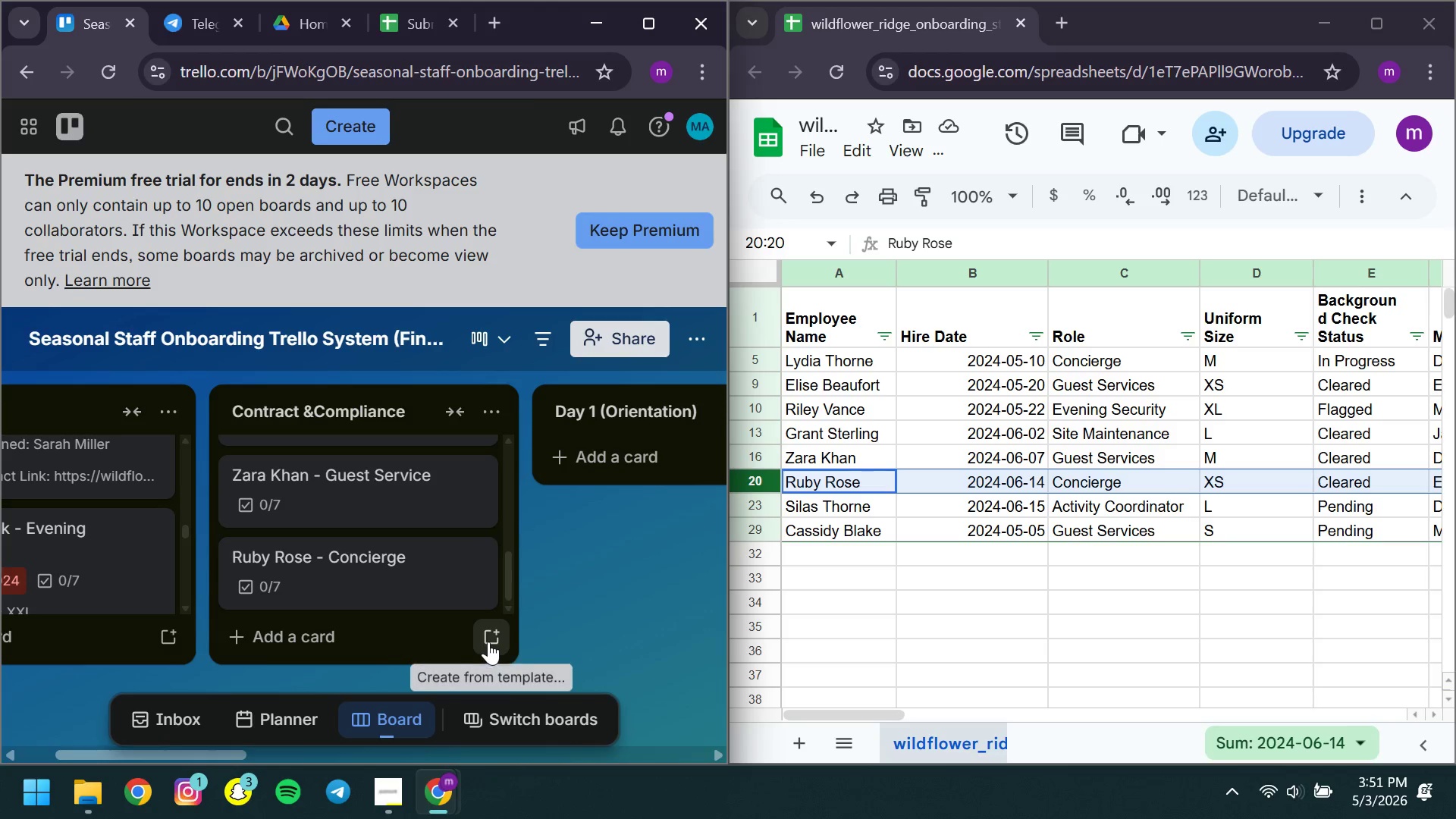 
left_click([491, 642])
 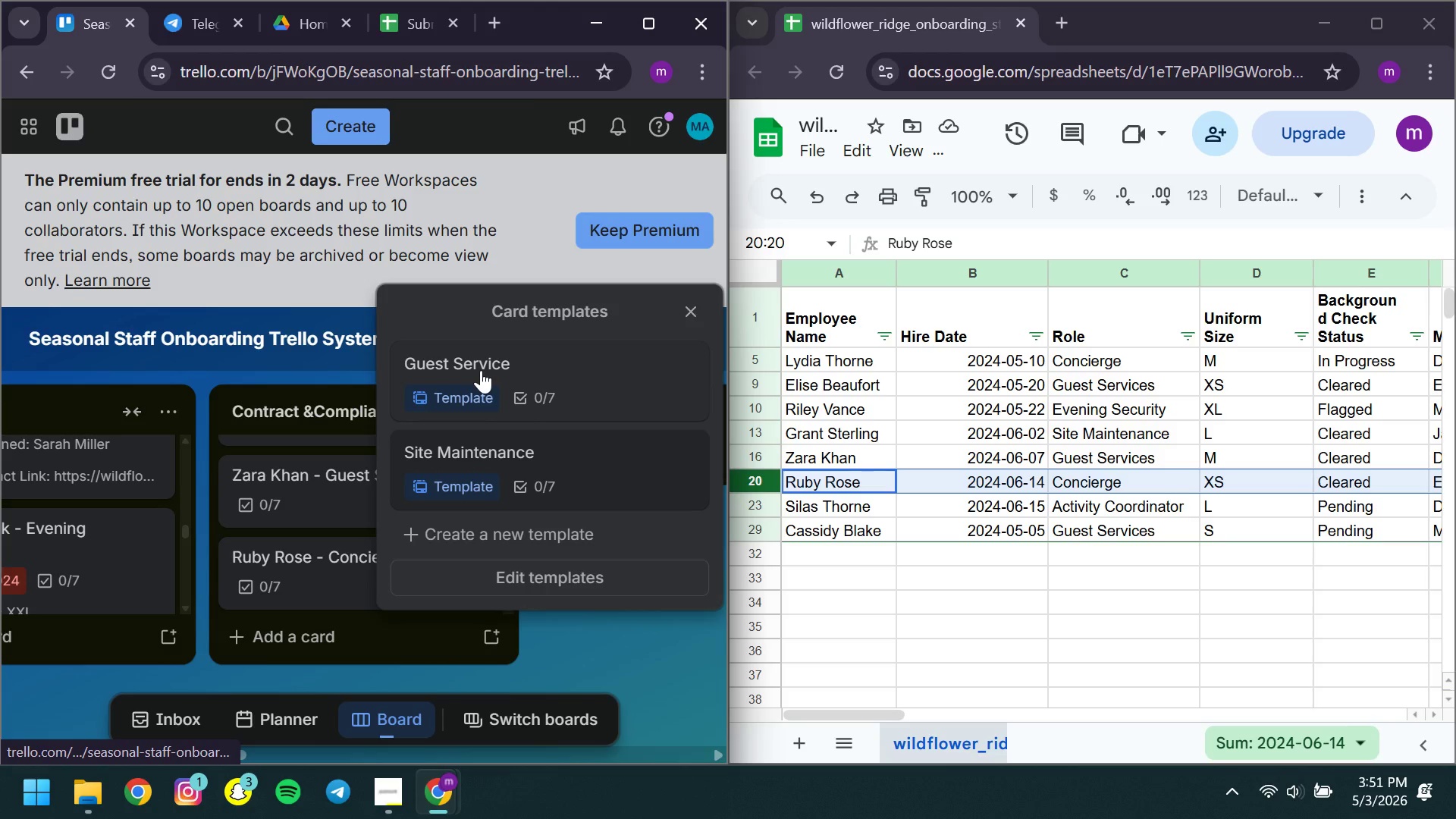 
left_click([481, 370])
 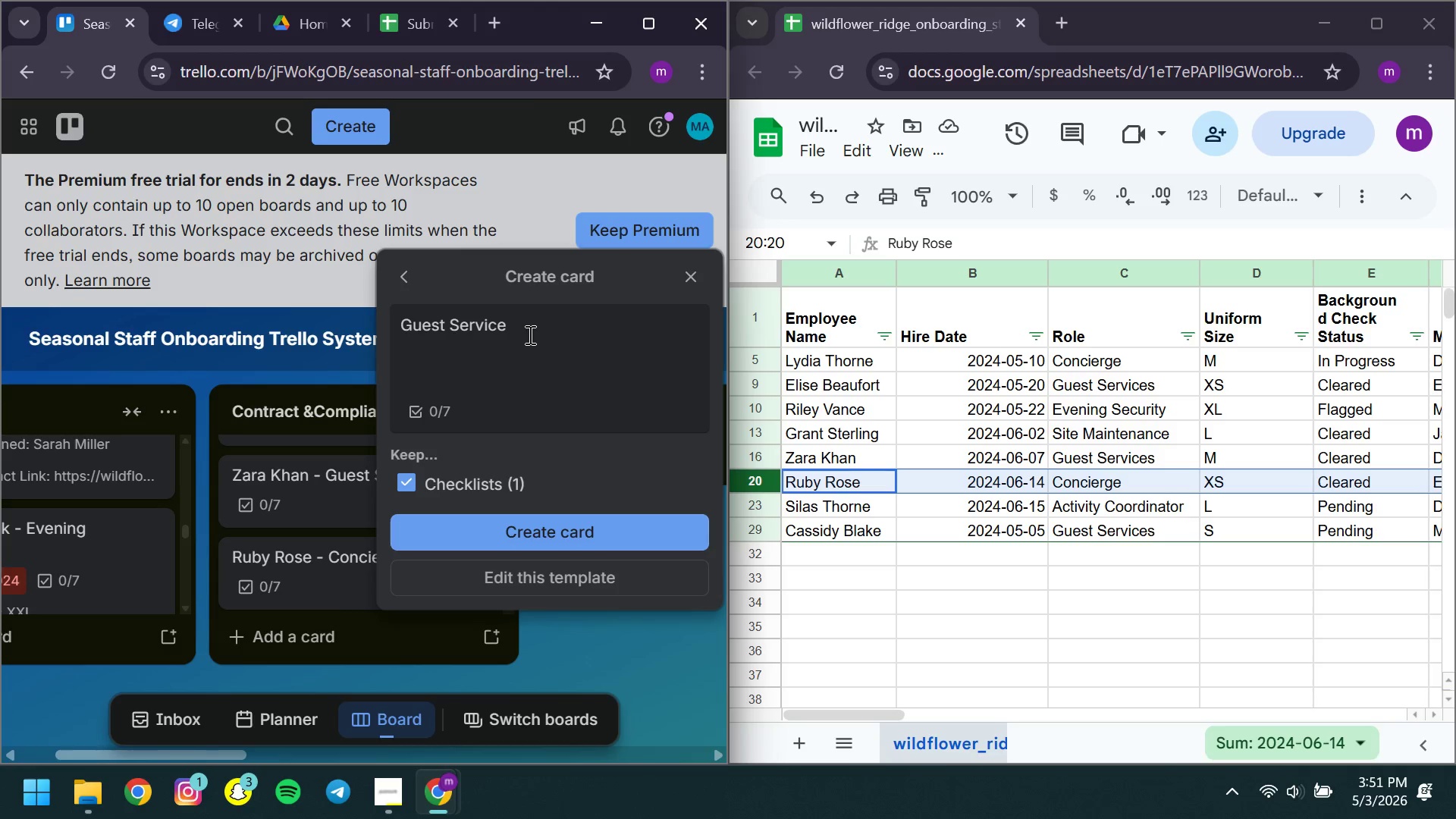 
left_click([529, 334])
 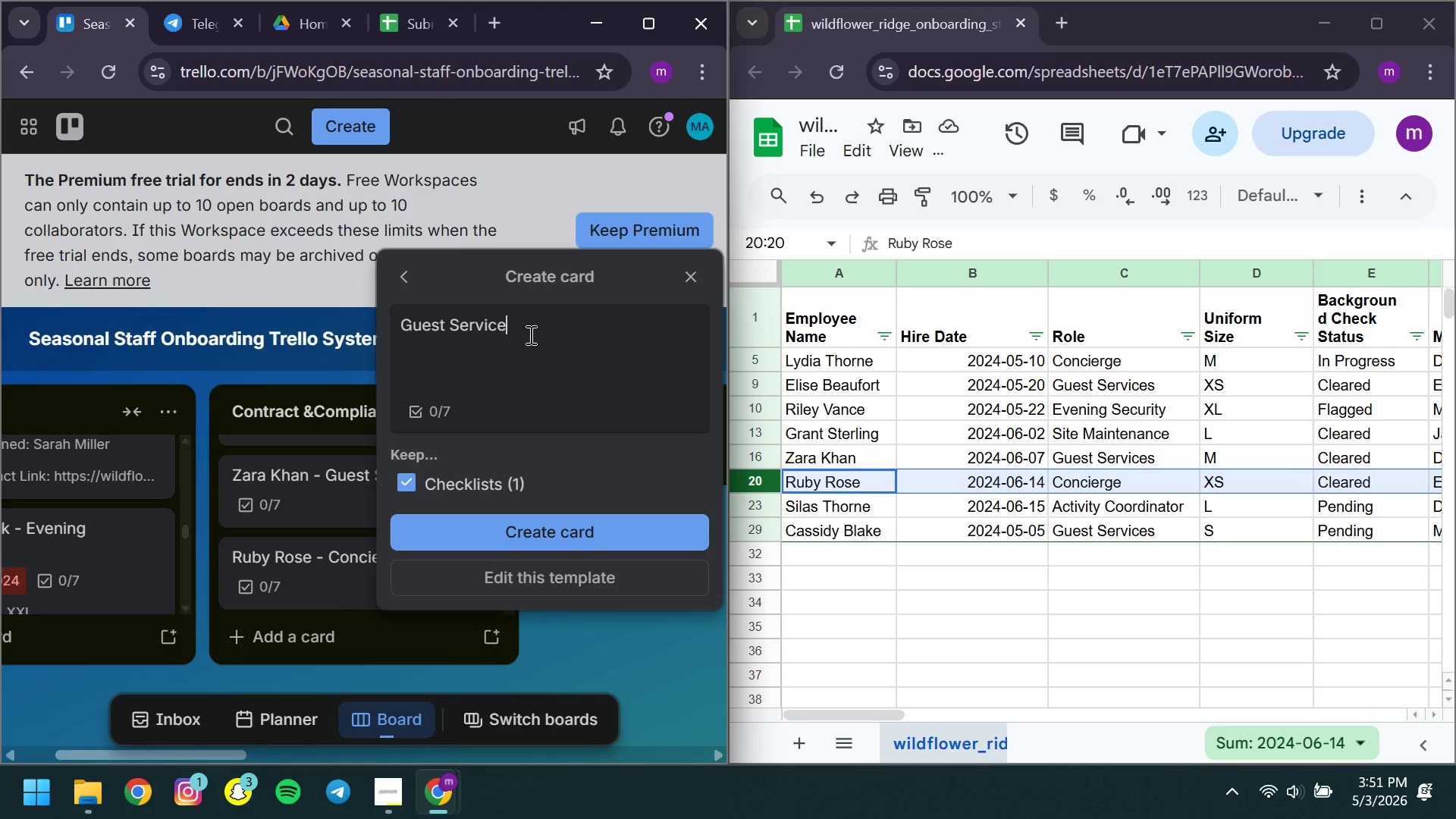 
key(Control+ControlLeft)
 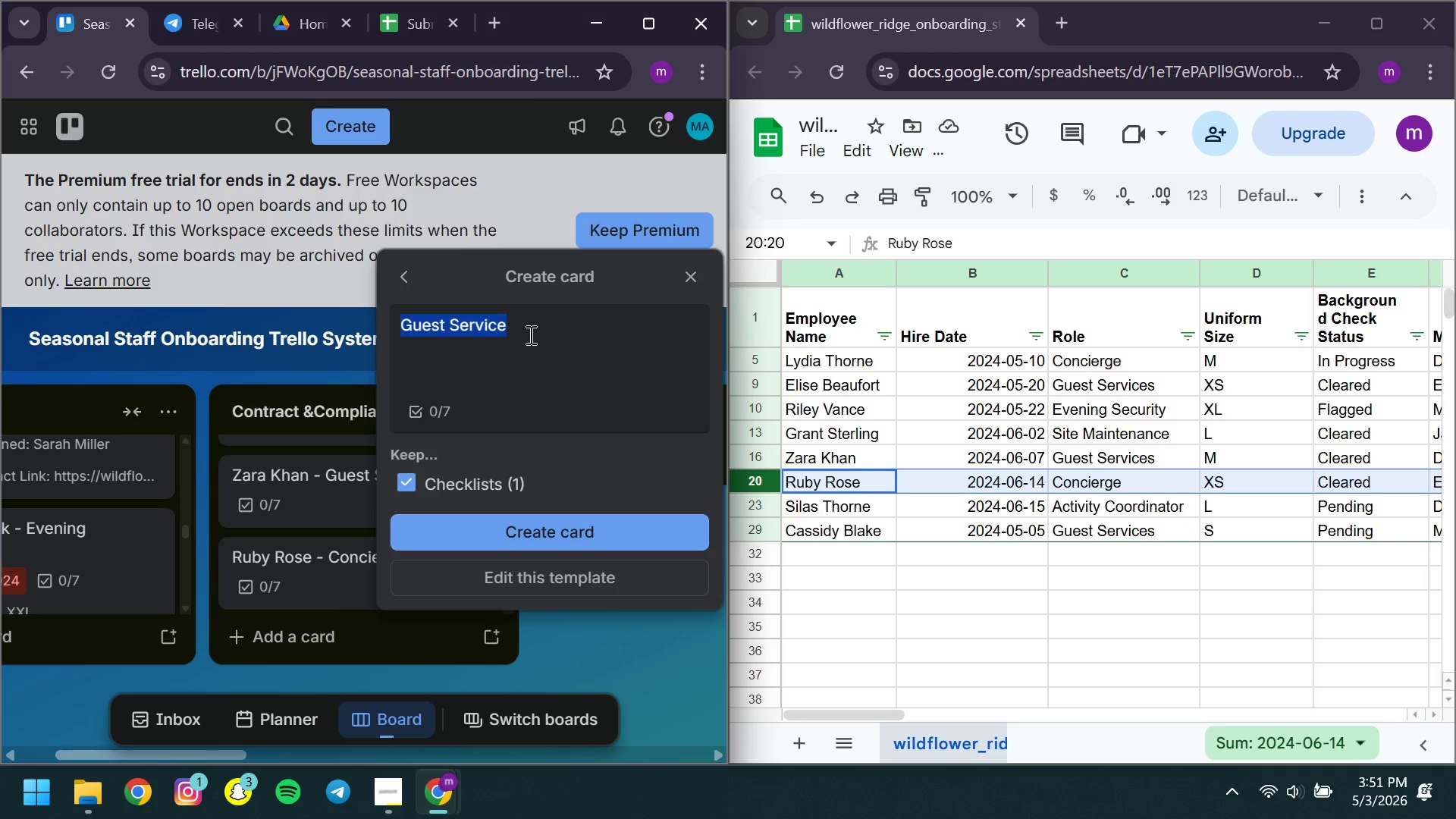 
key(Control+A)
 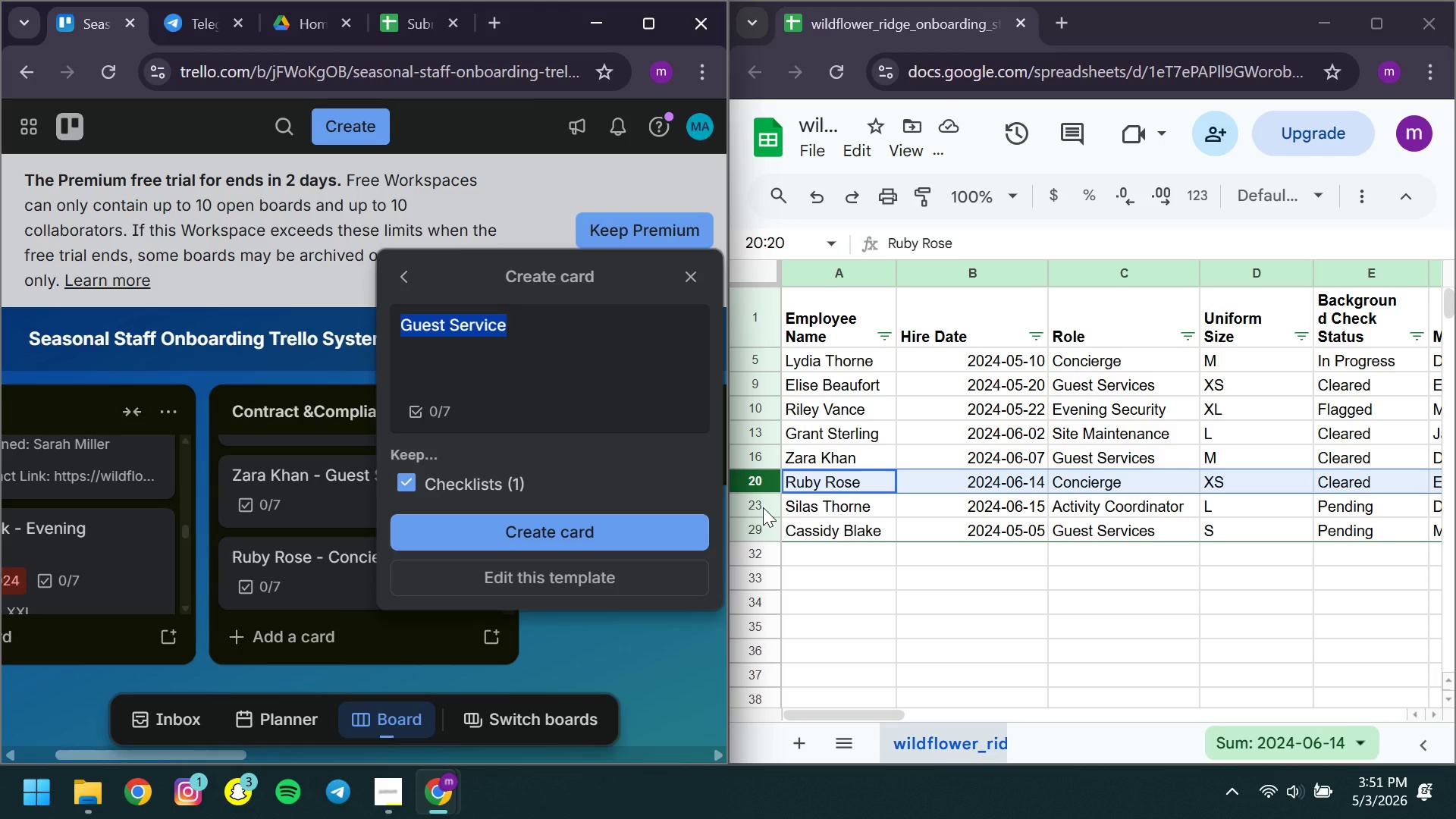 
left_click([763, 507])
 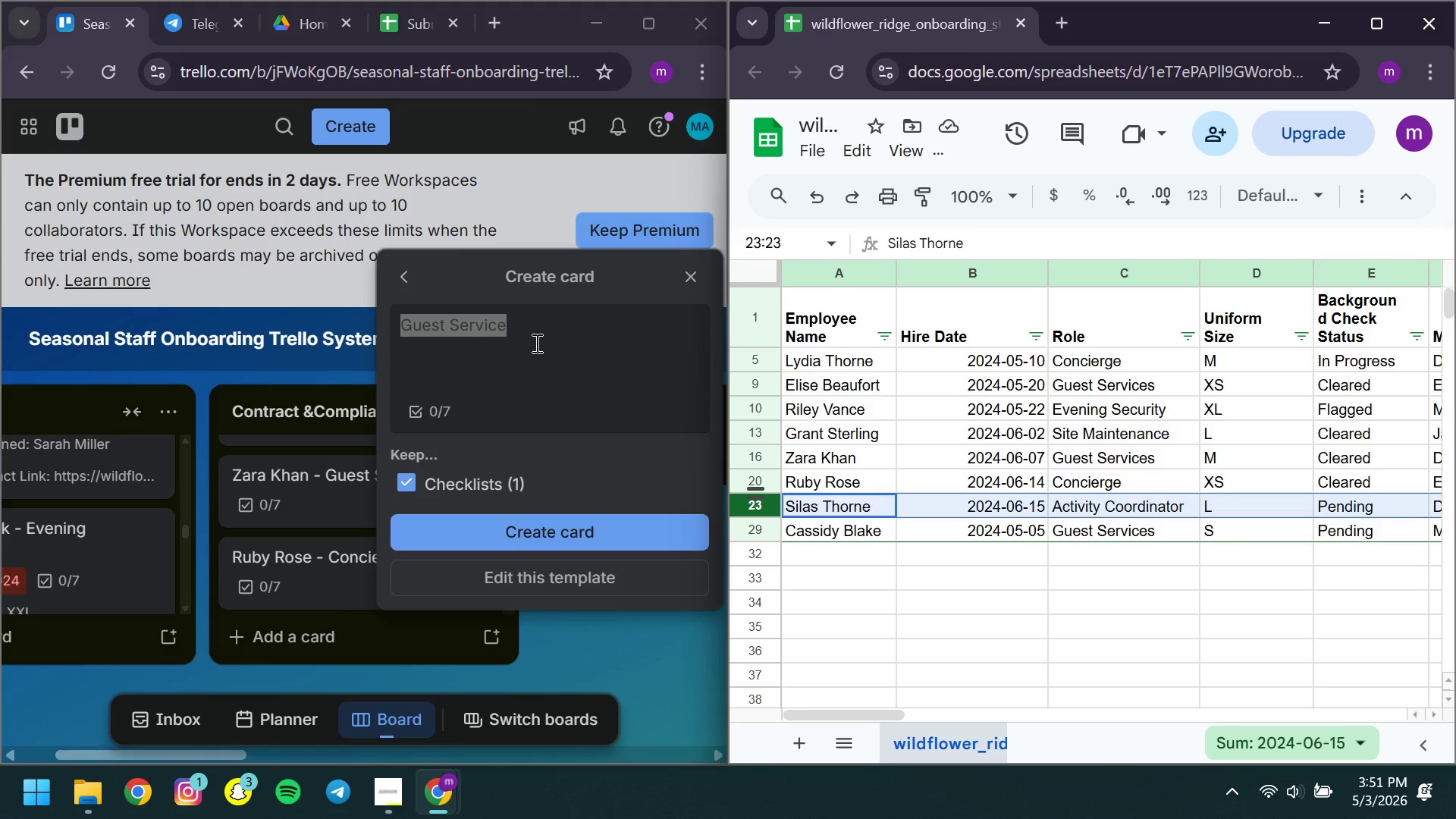 
left_click([535, 343])
 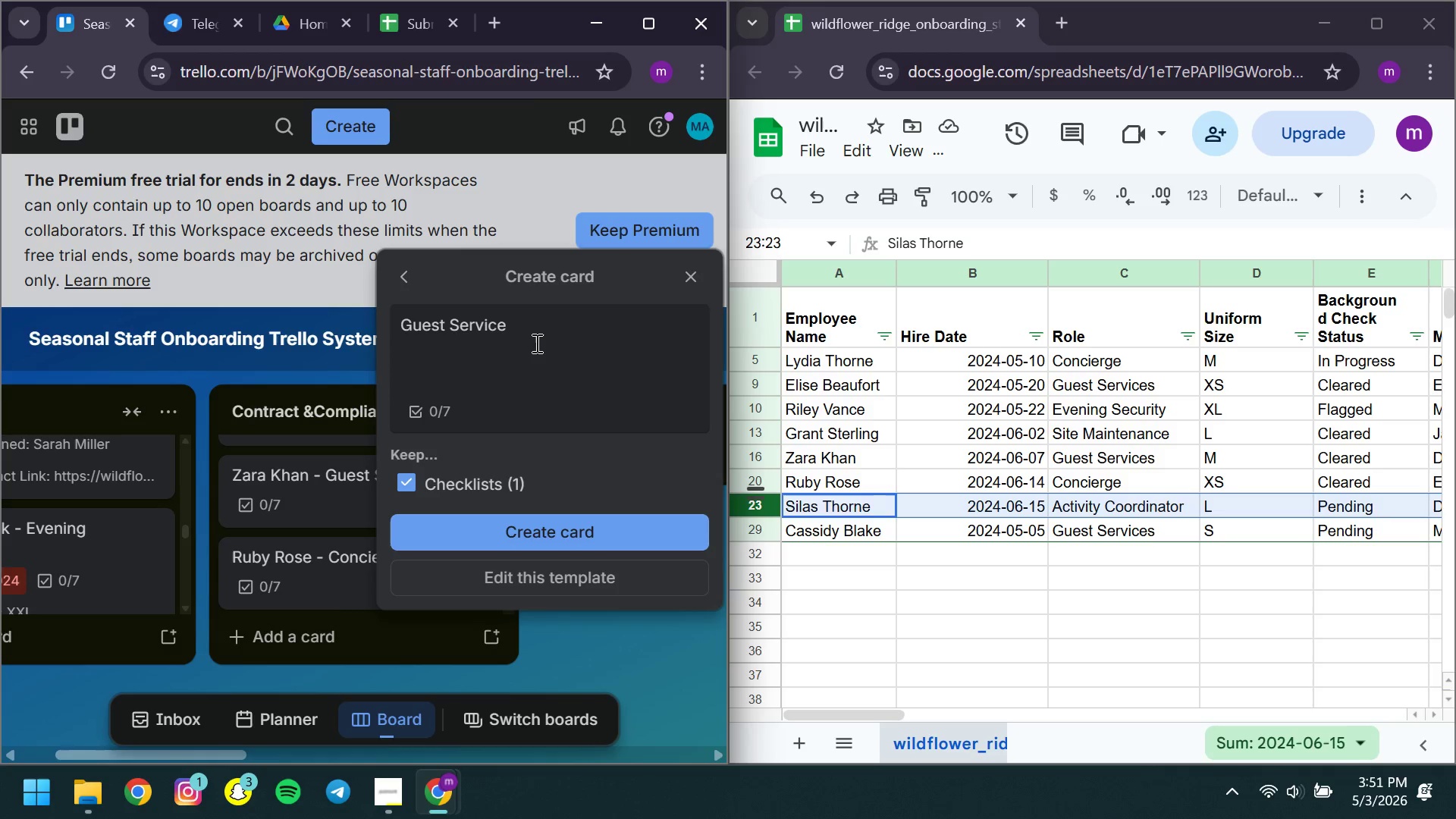 
key(Control+ControlLeft)
 